 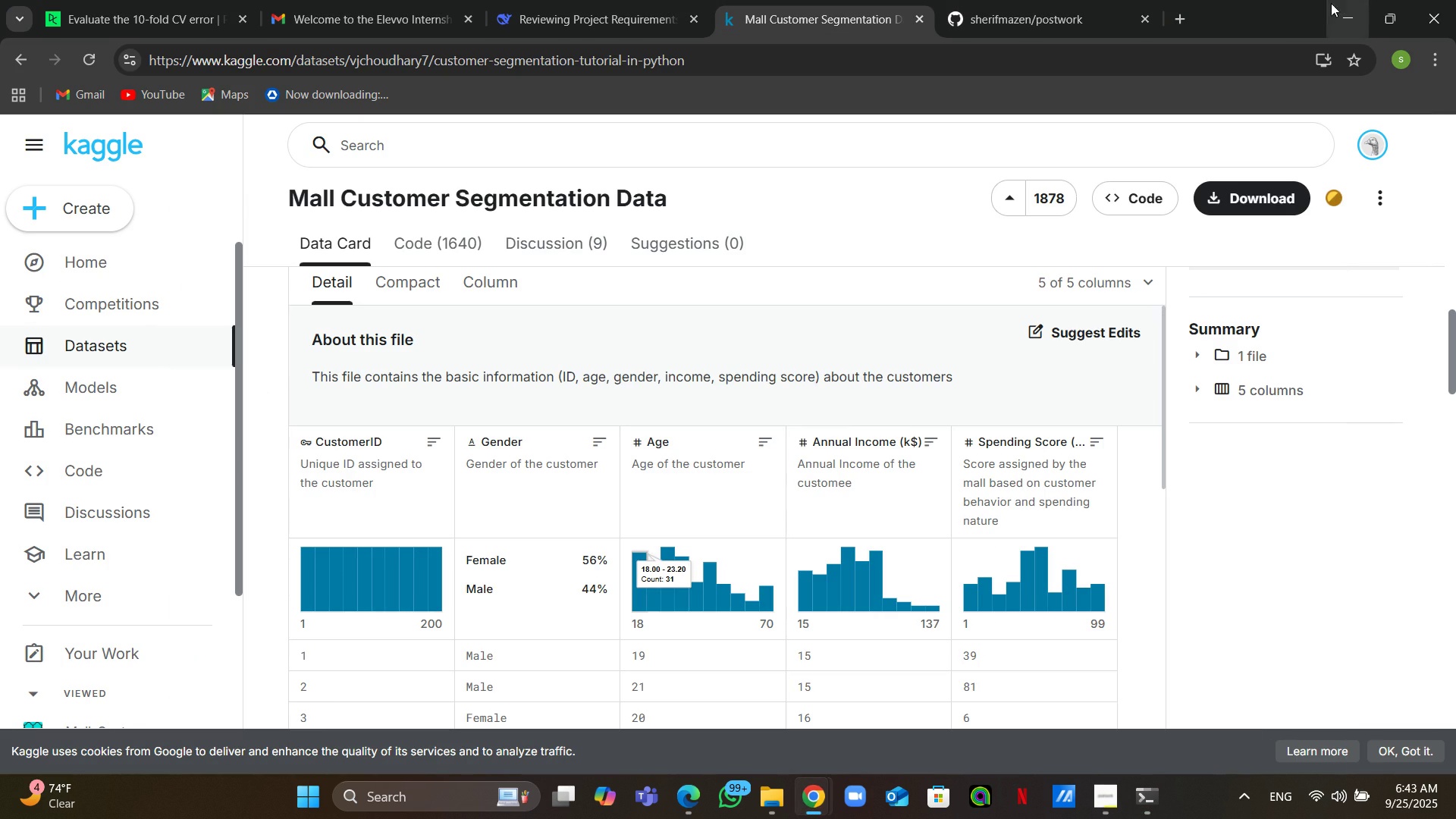 
left_click([711, 15])
 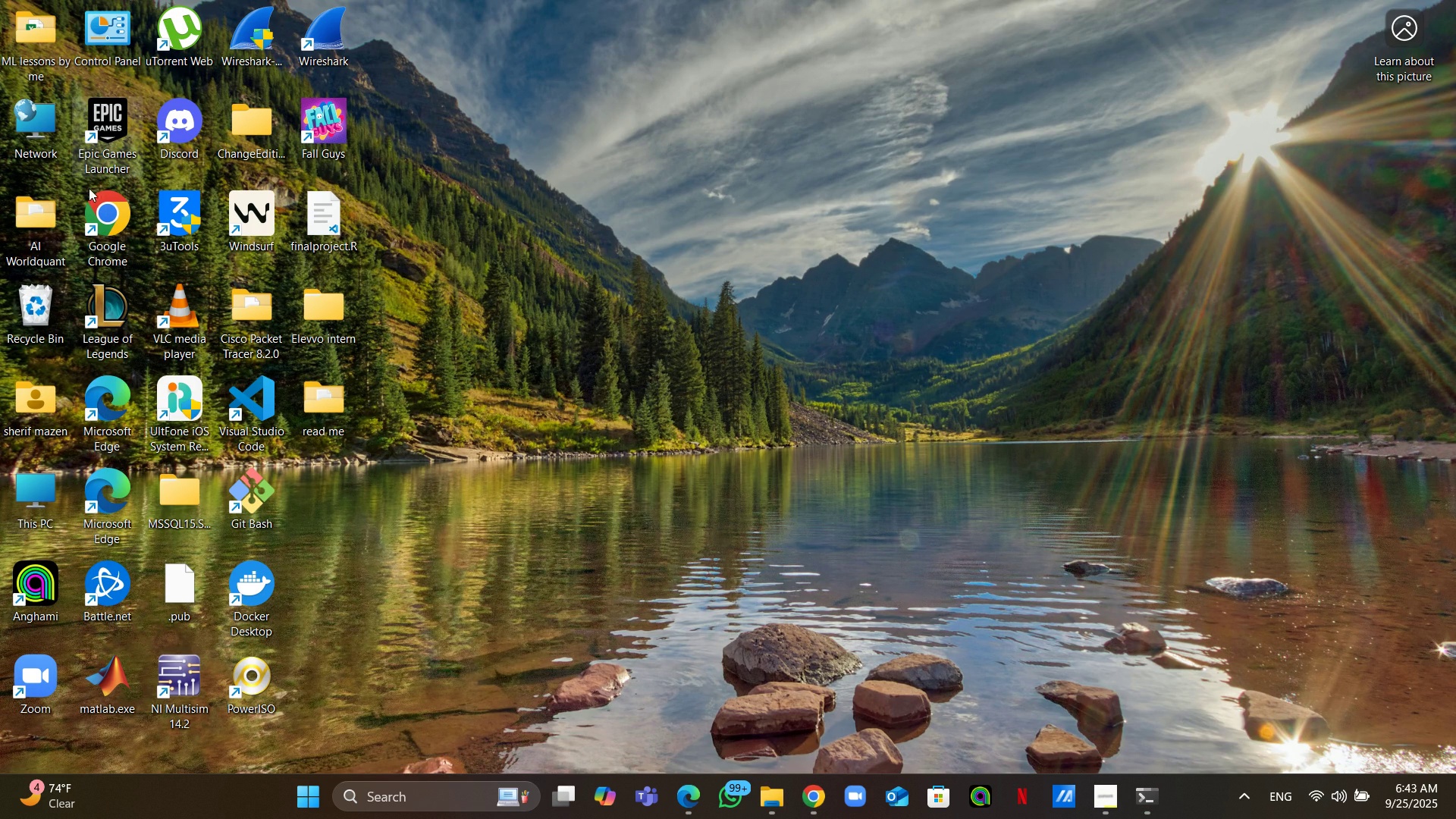 
double_click([9, 472])
 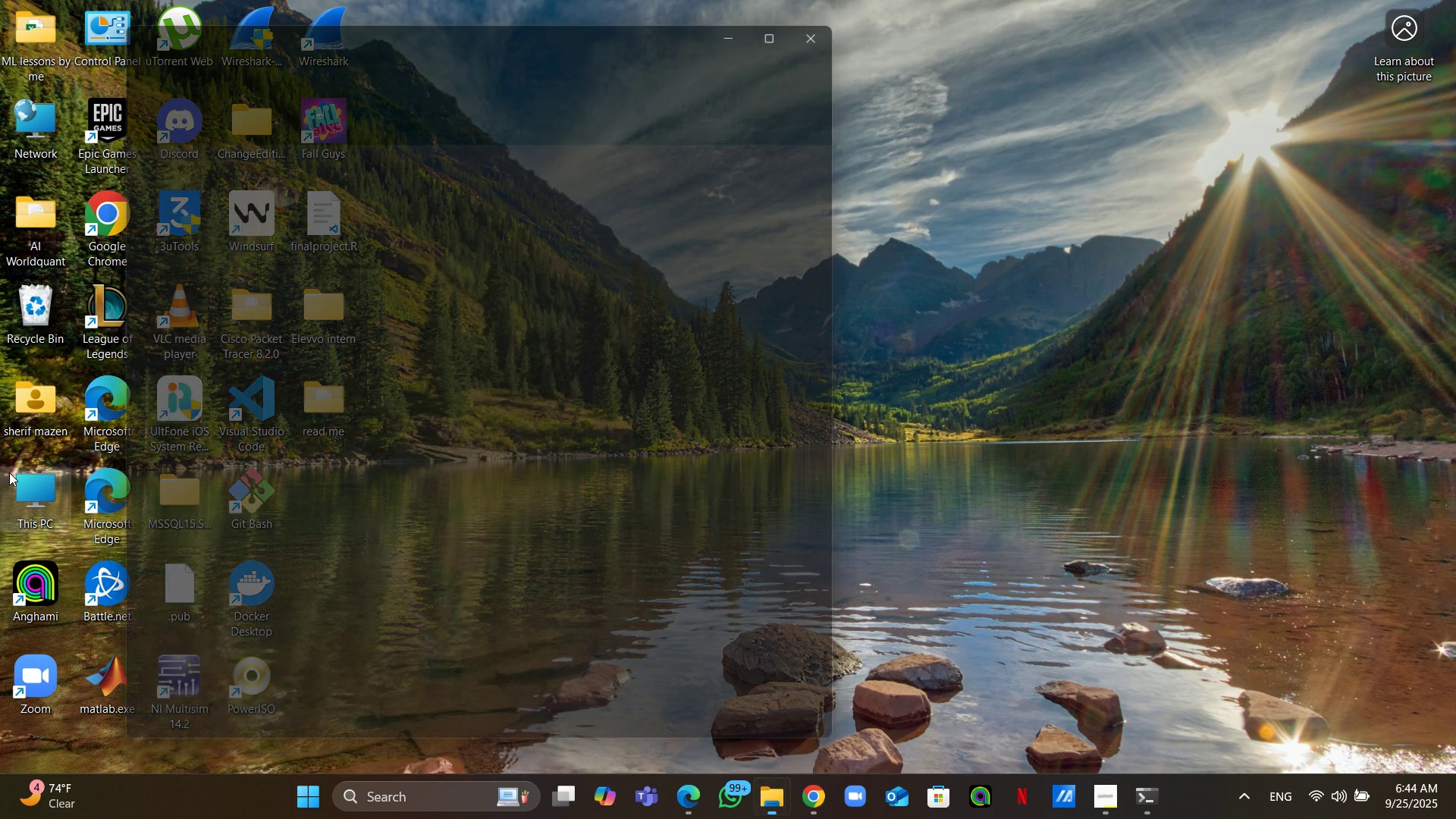 
left_click([191, 331])
 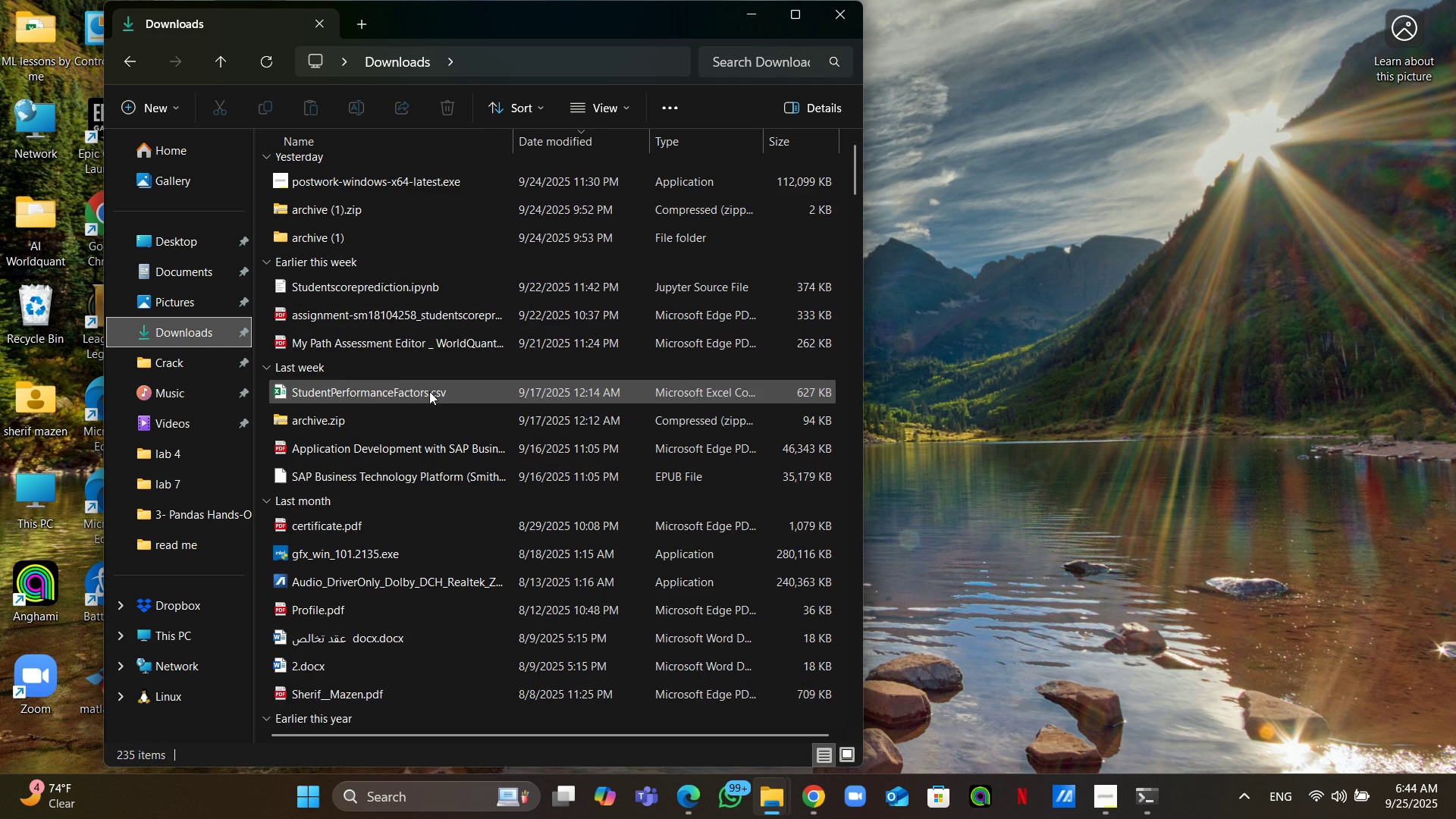 
wait(5.89)
 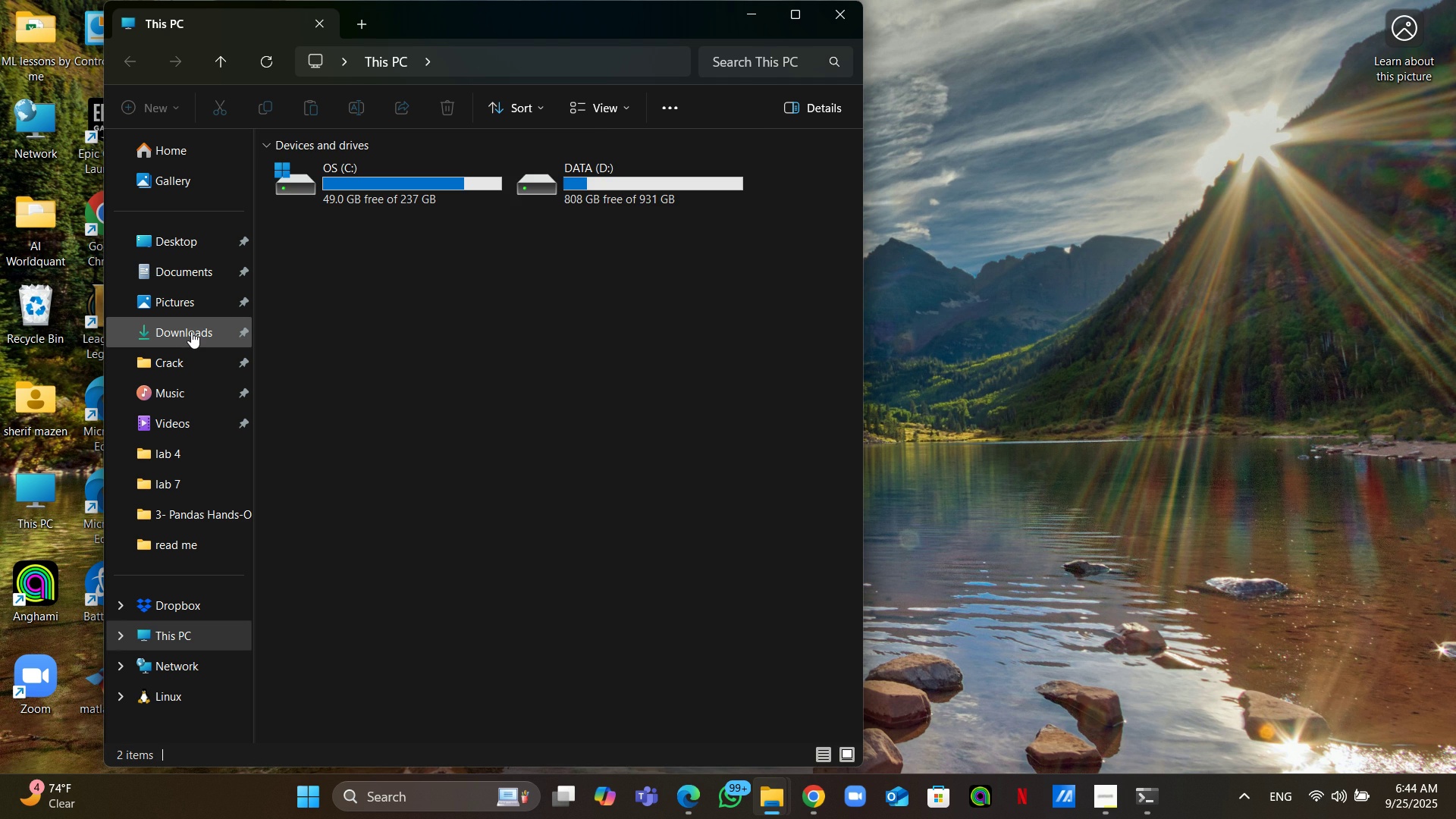 
left_click([441, 408])
 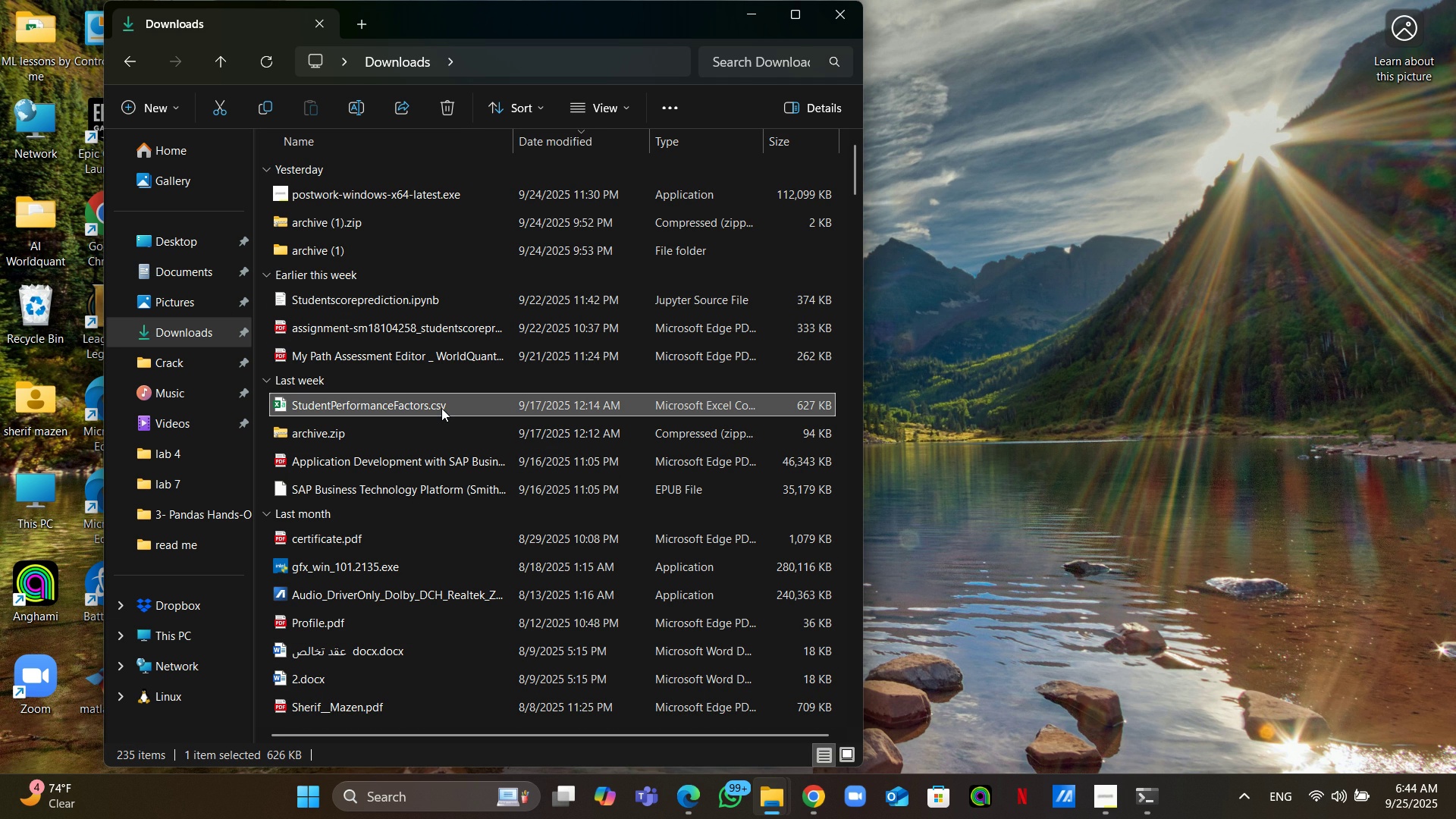 
right_click([441, 408])
 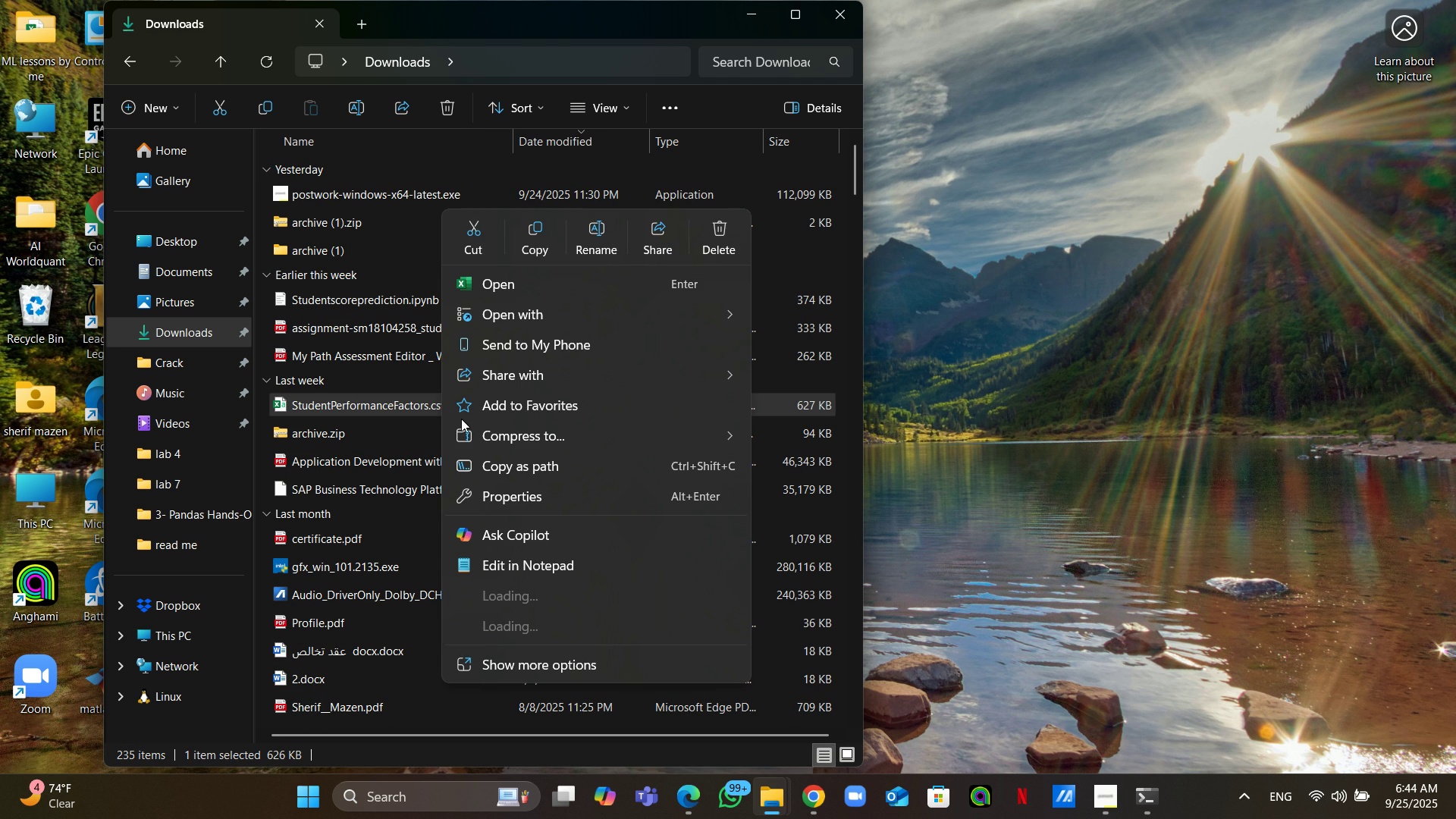 
left_click([607, 236])
 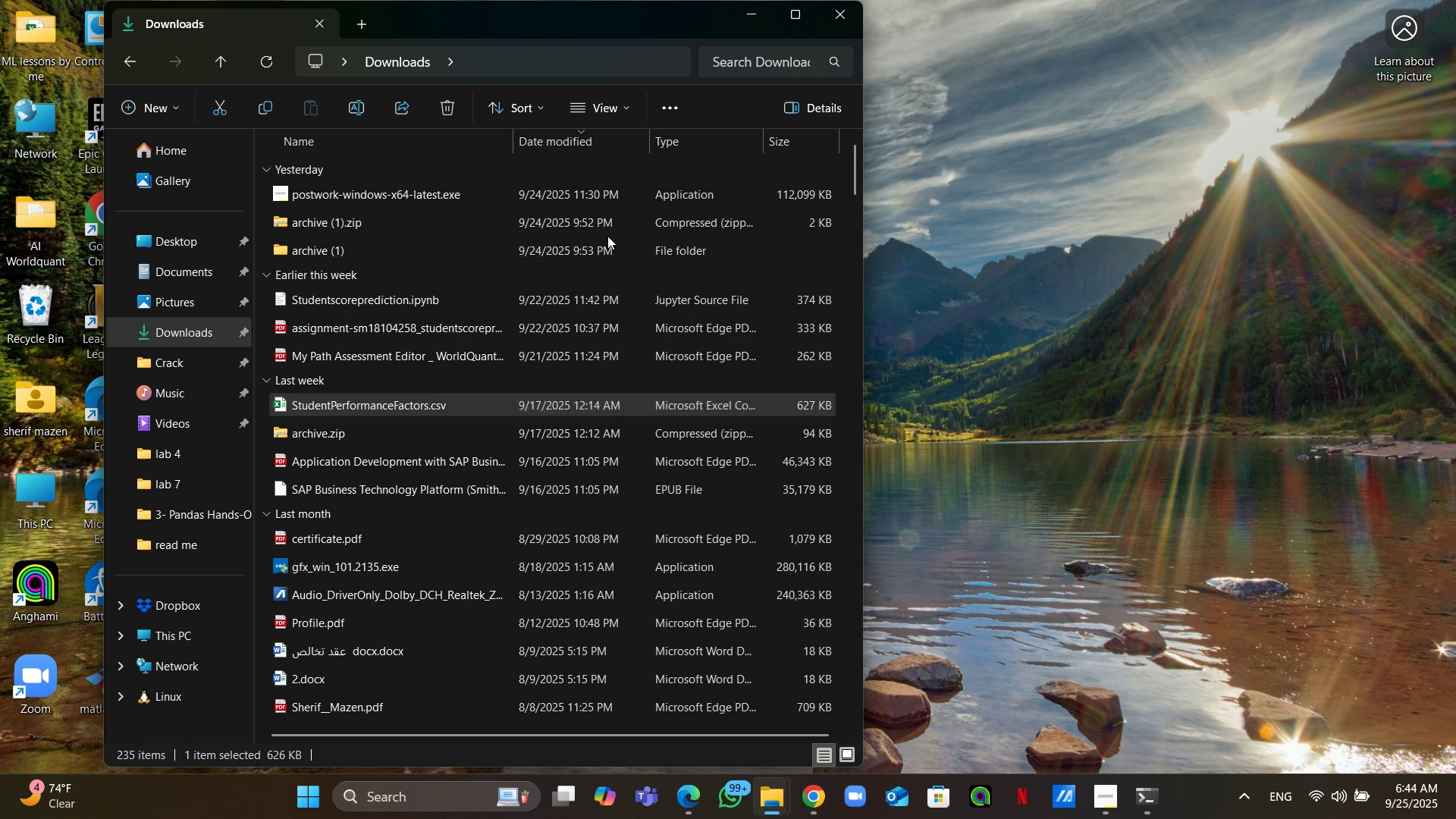 
key(Control+C)
 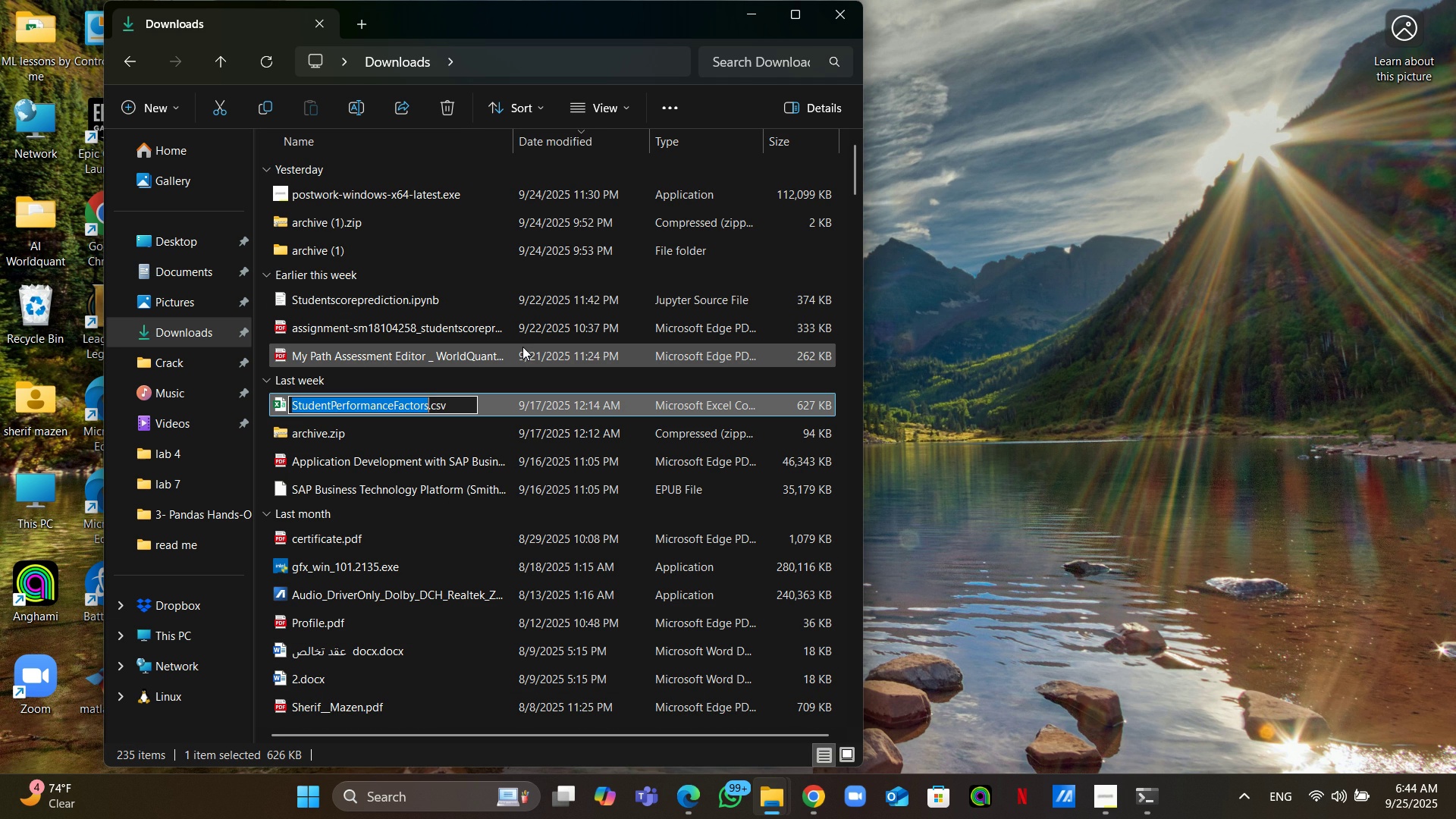 
key(Enter)
 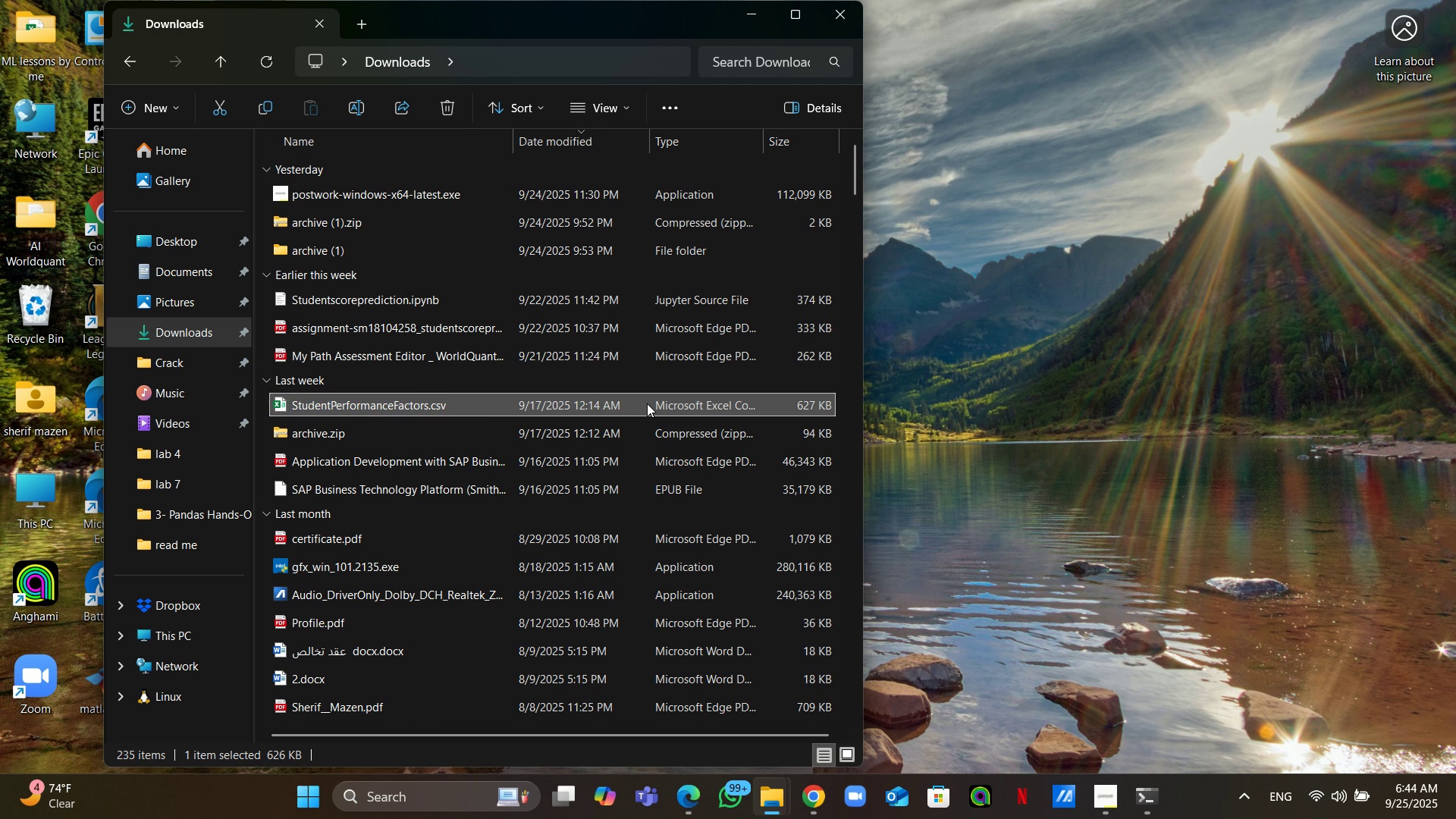 
left_click([758, 14])
 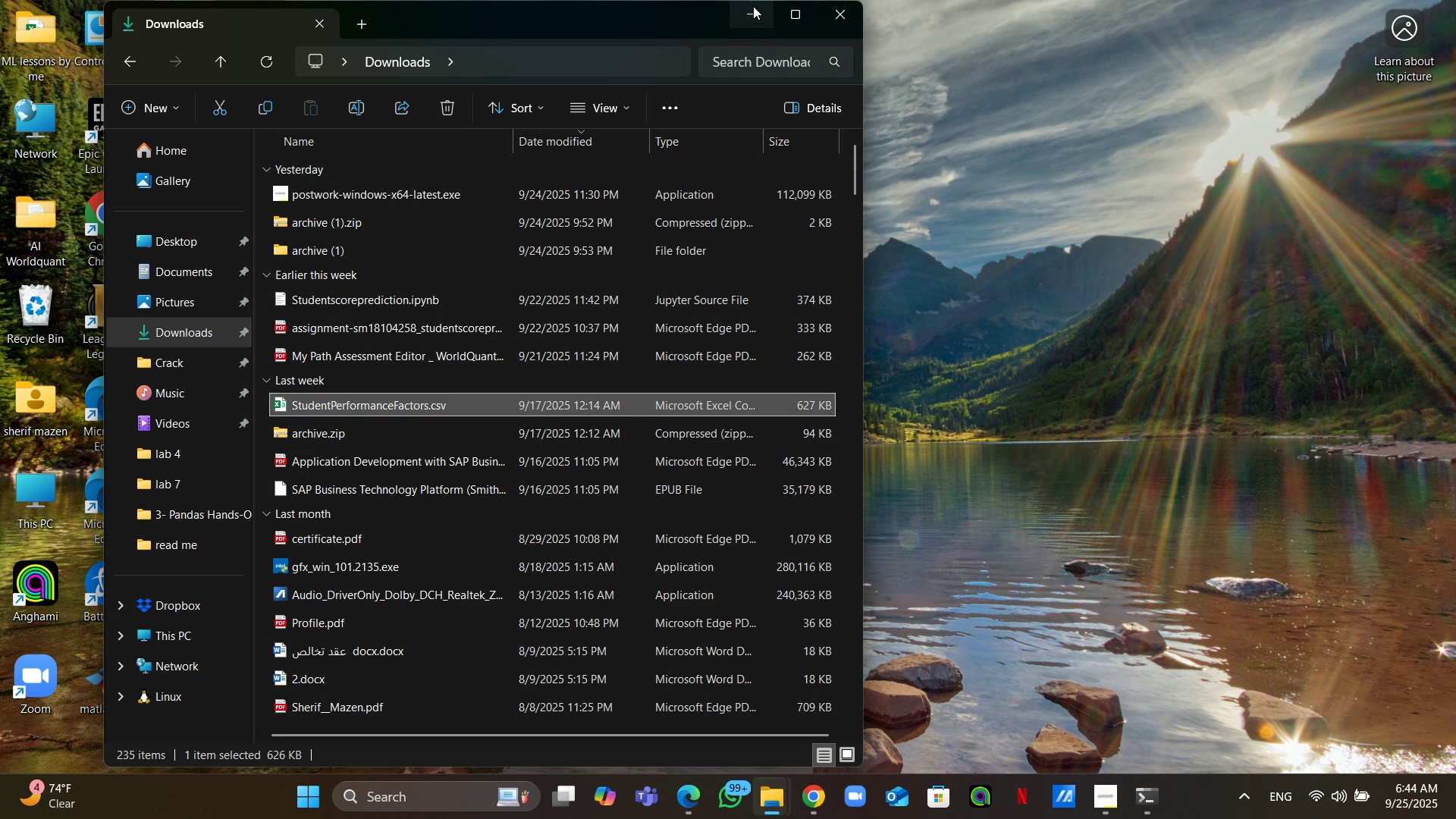 
left_click([808, 805])
 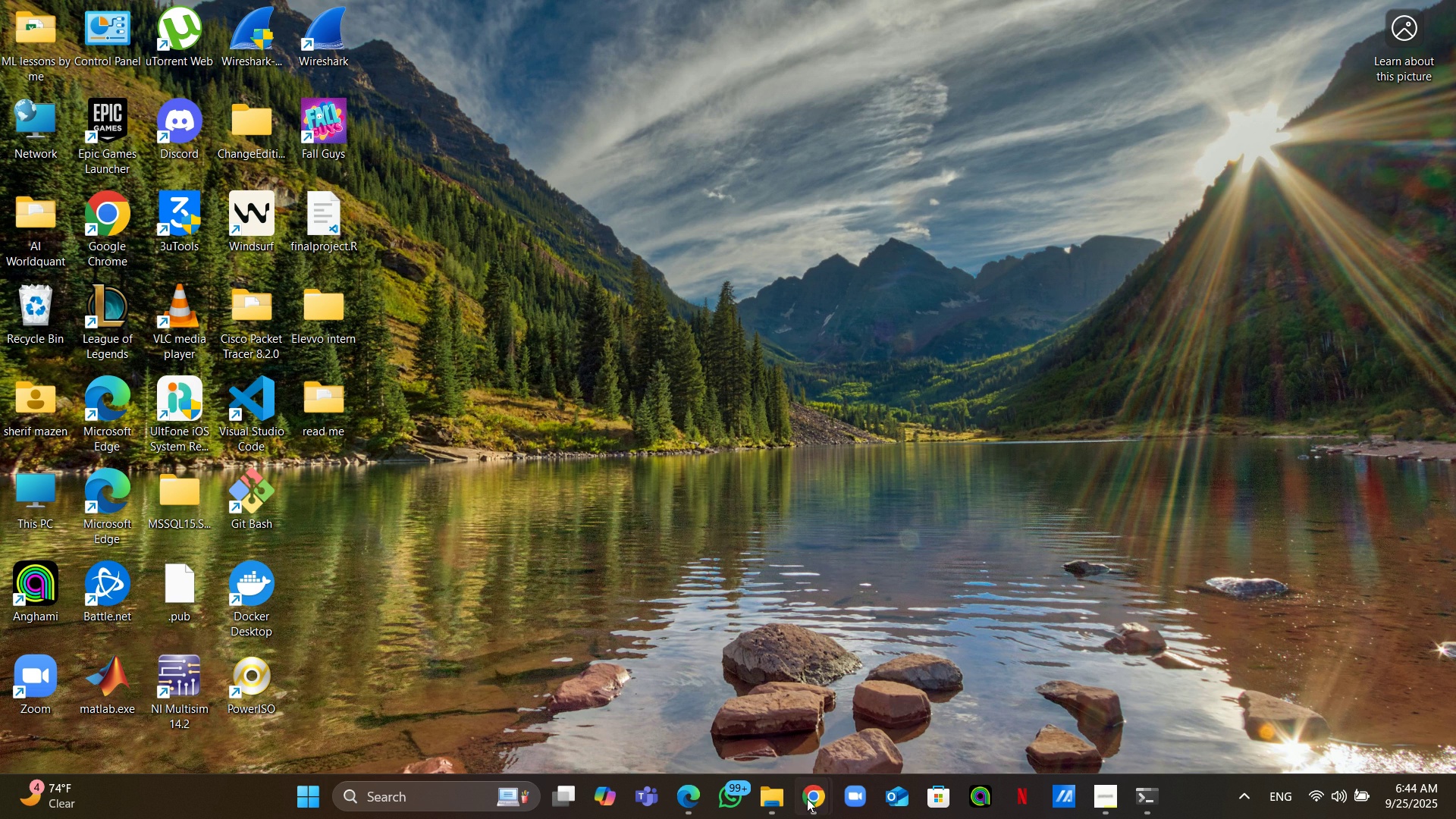 
left_click([863, 715])
 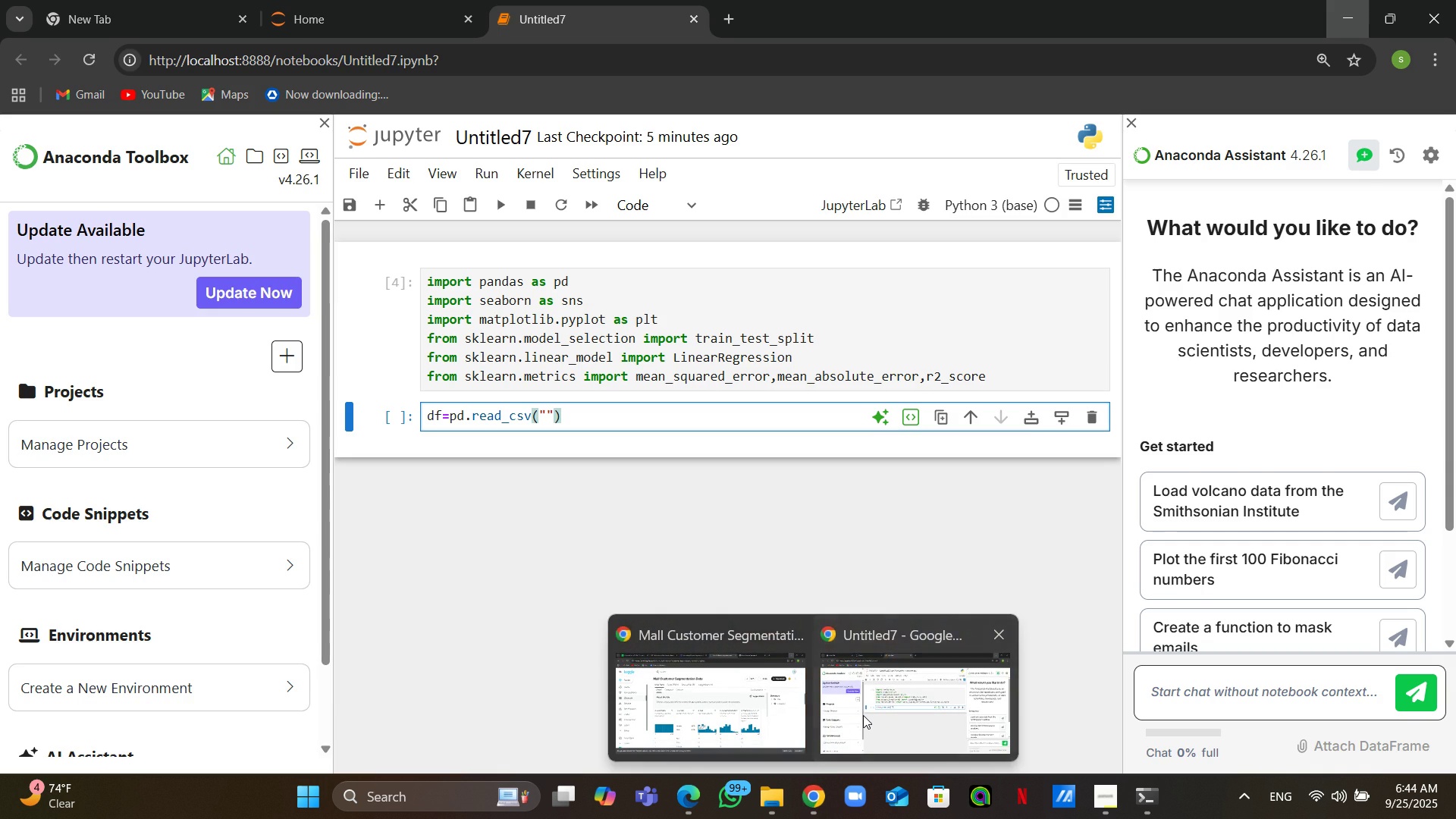 
left_click([542, 416])
 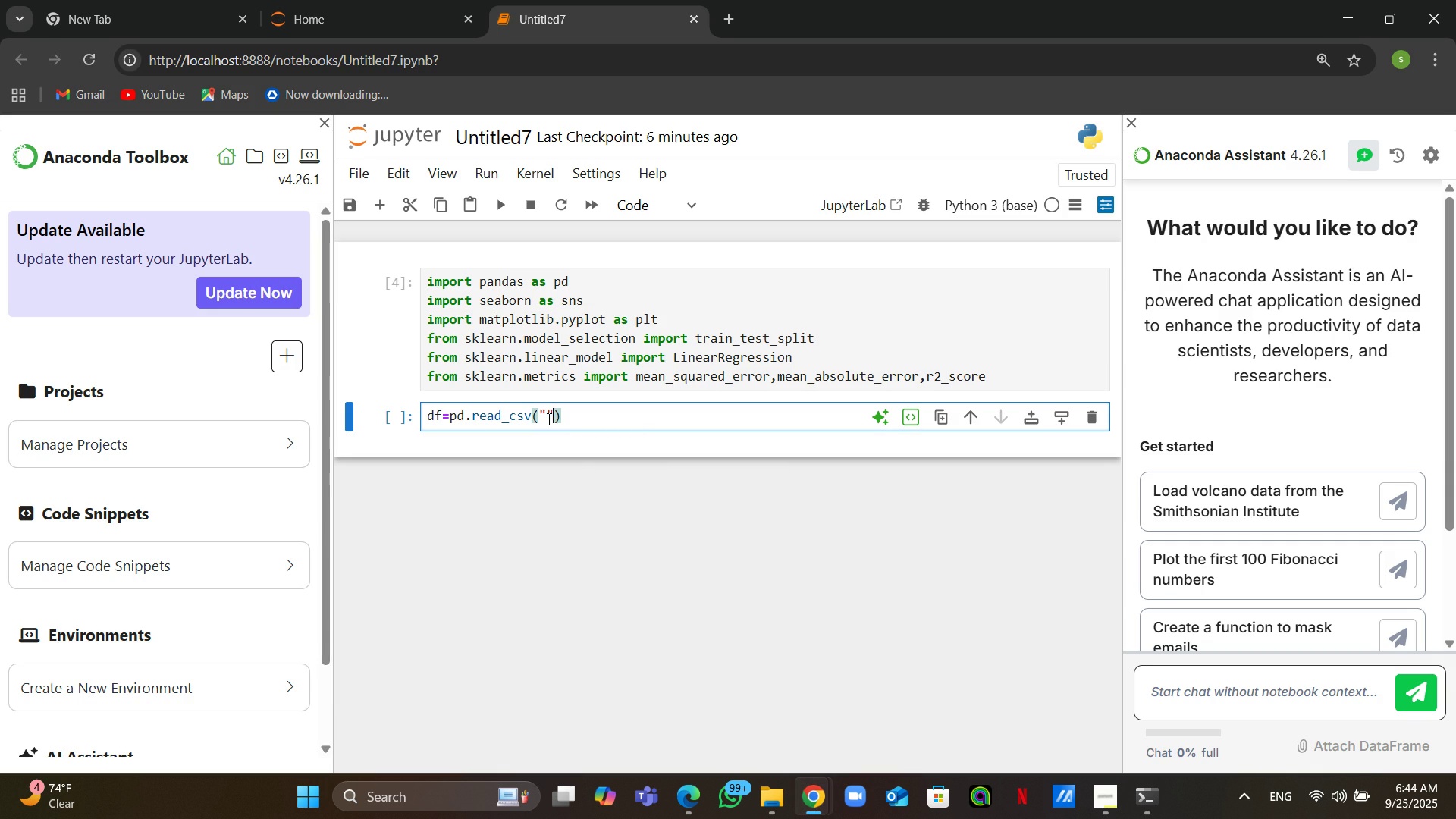 
left_click([546, 419])
 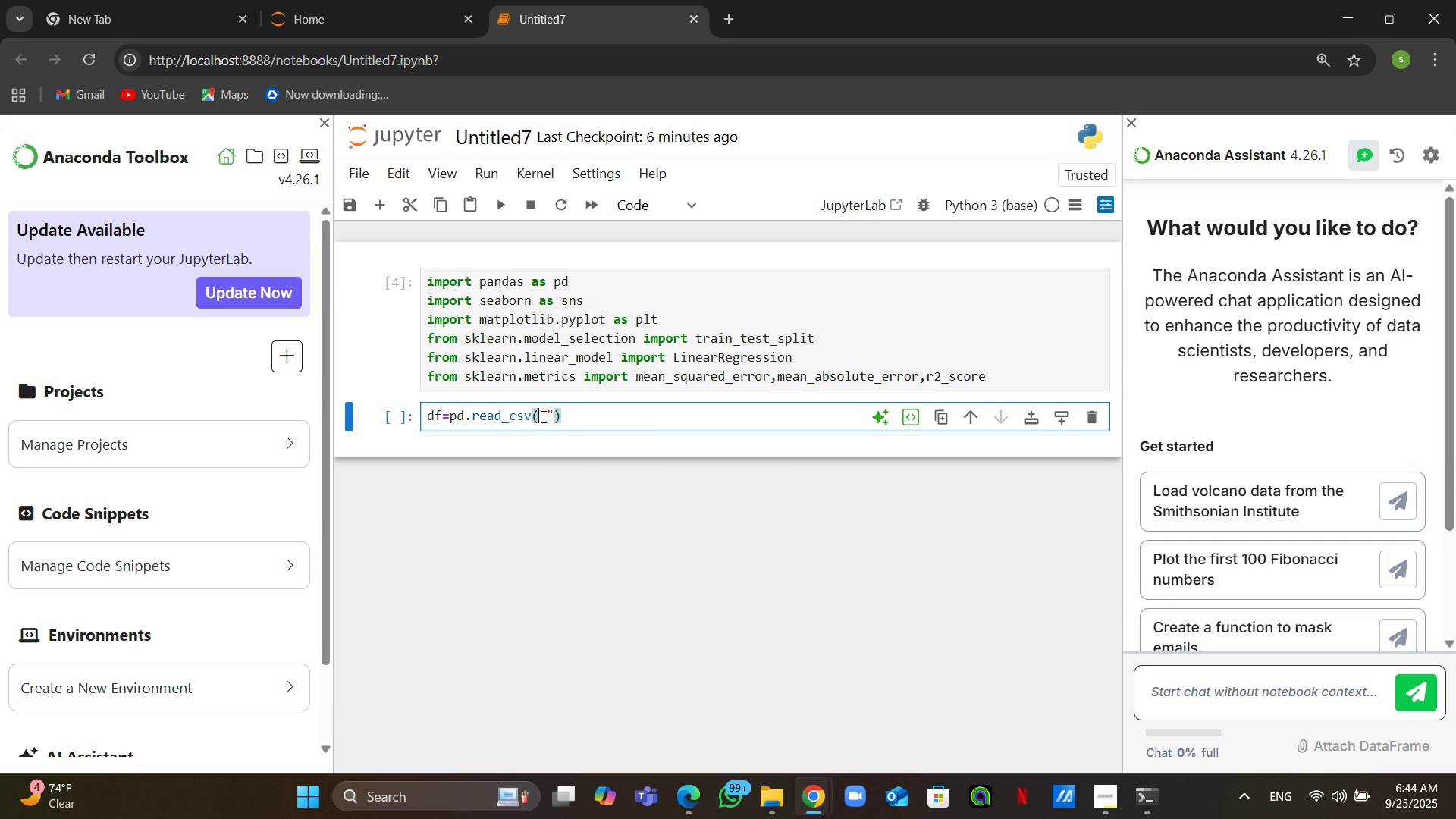 
key(Control+V)
 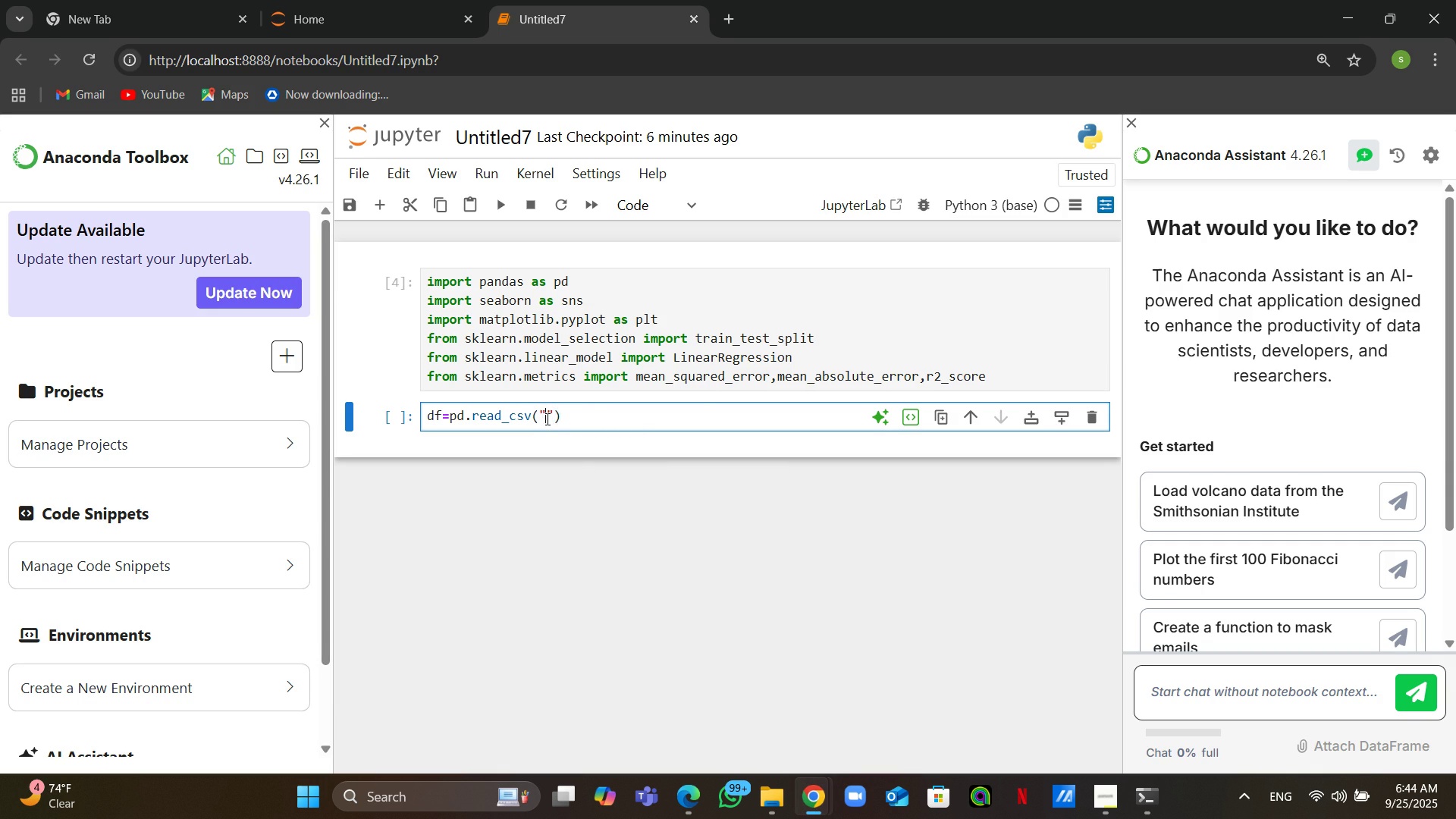 
wait(5.76)
 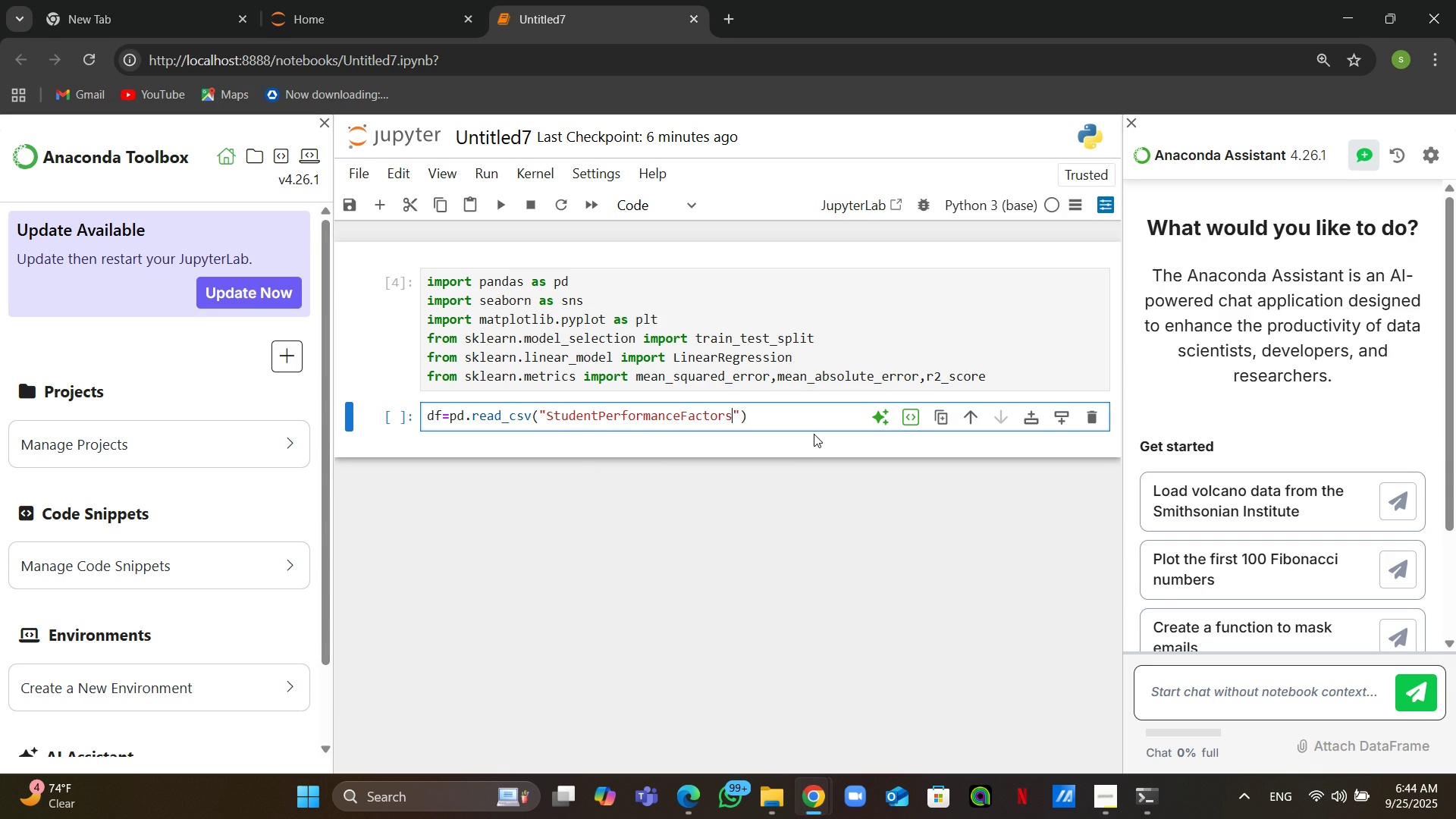 
type(.csv)
 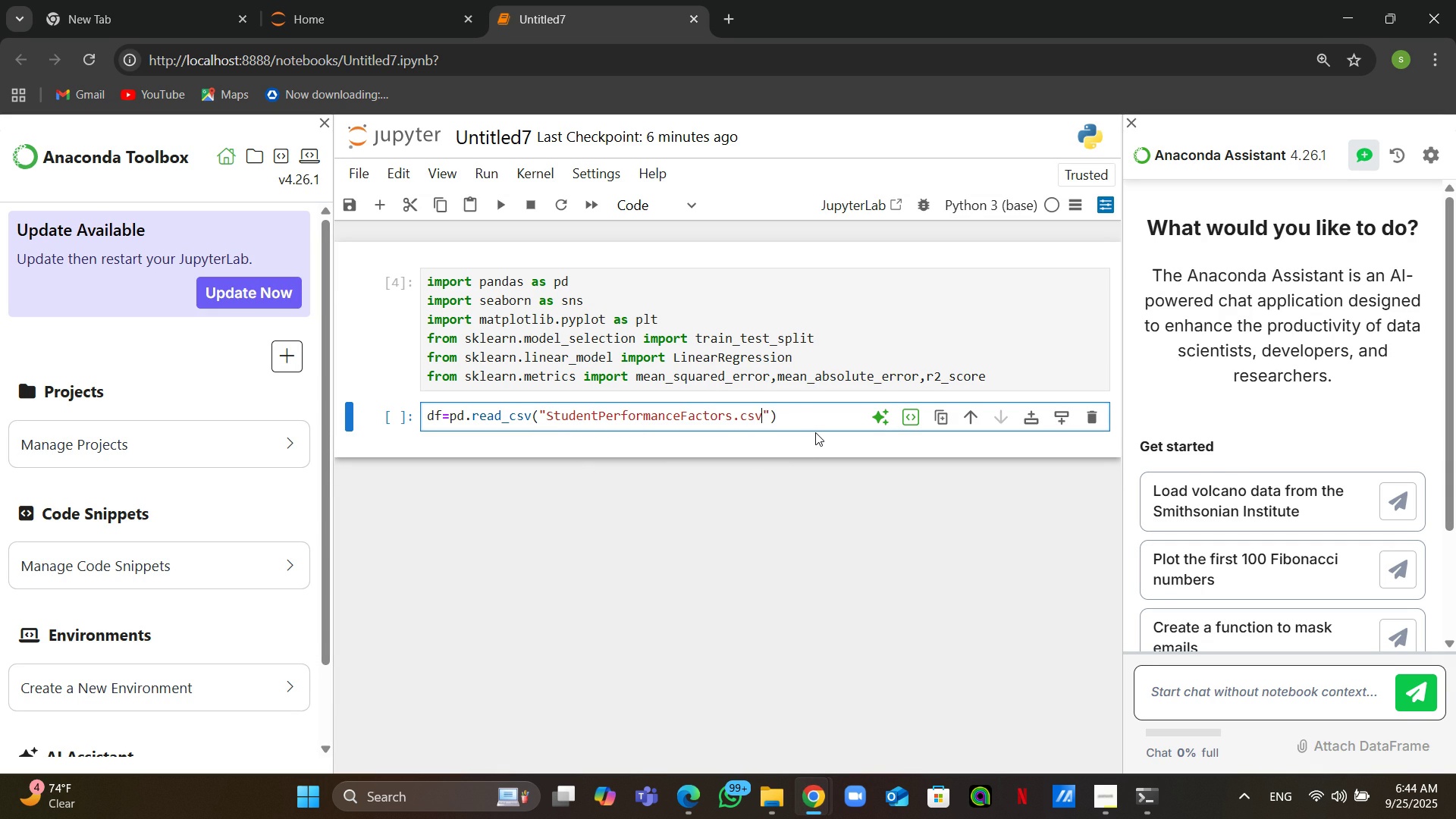 
key(Control+Enter)
 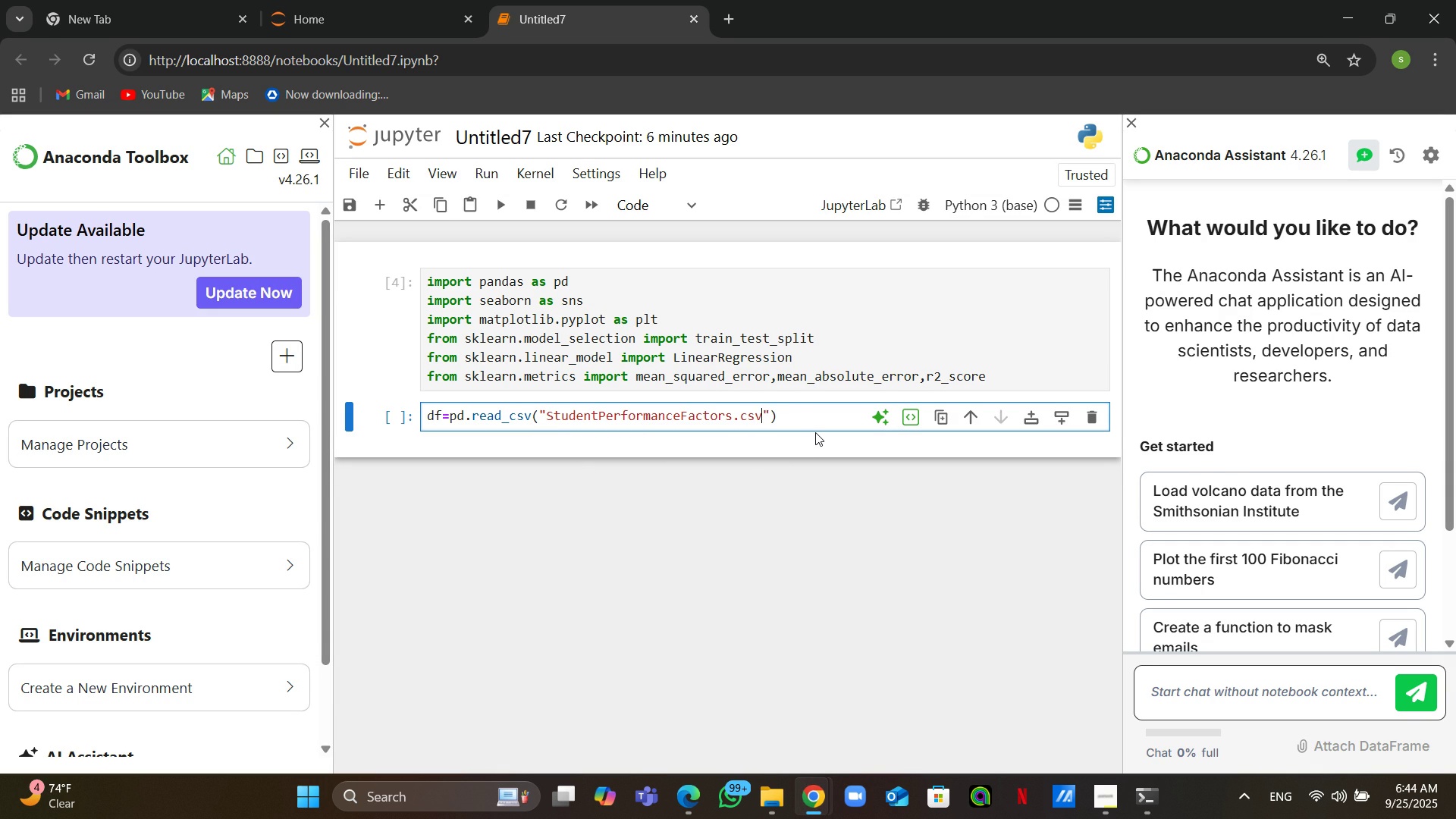 
left_click([717, 466])
 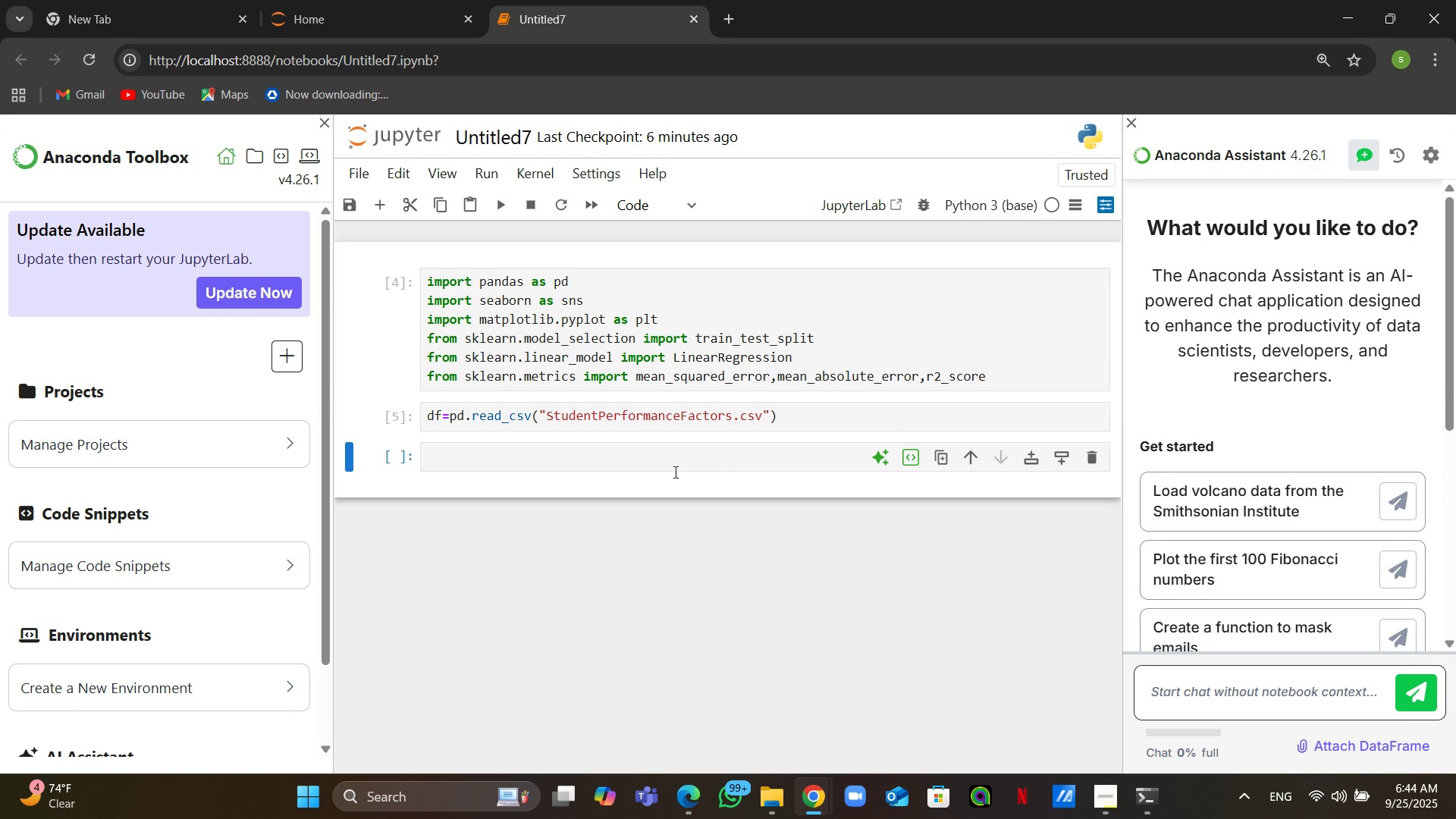 
left_click([645, 470])
 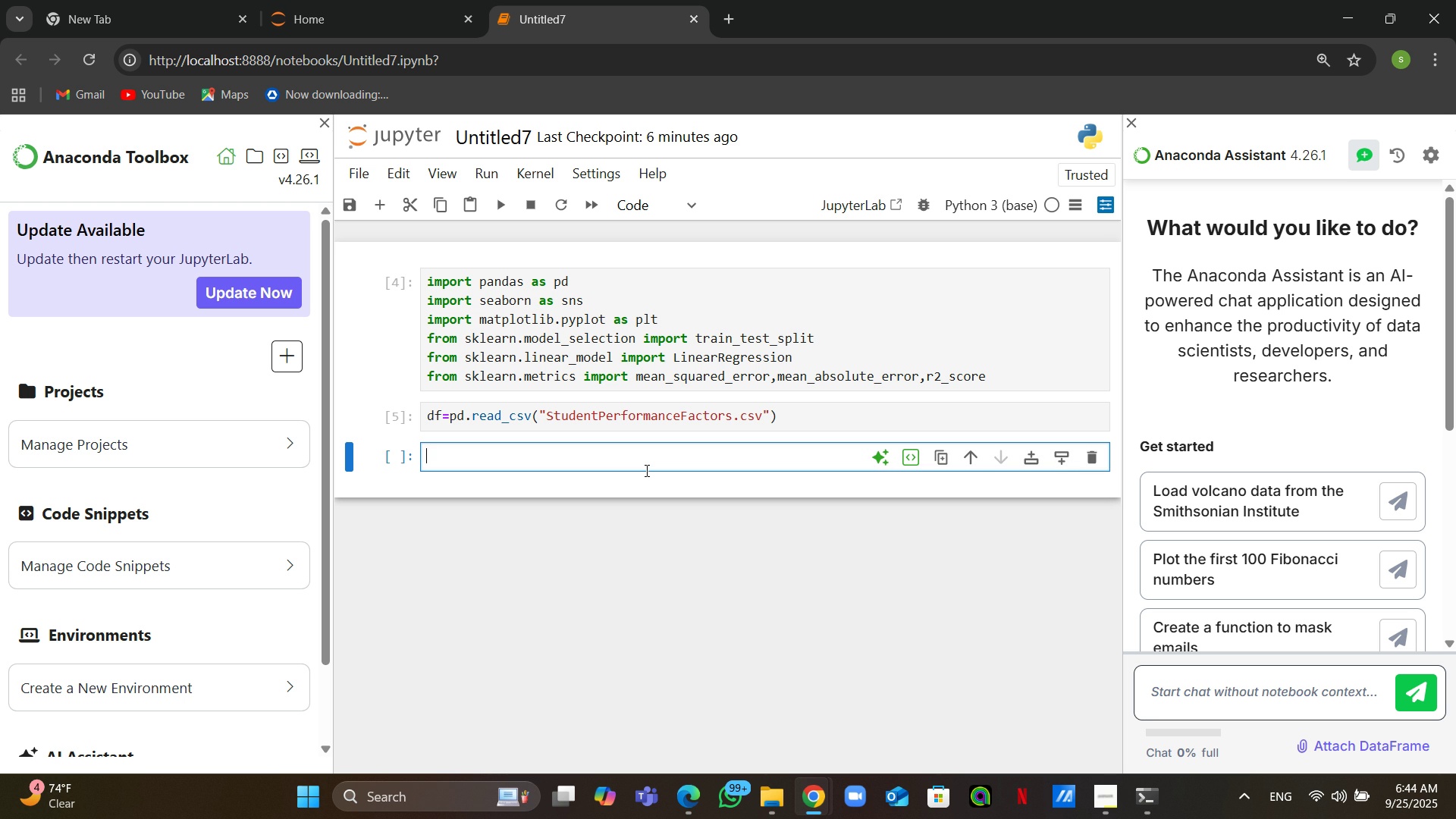 
type(df.head())
 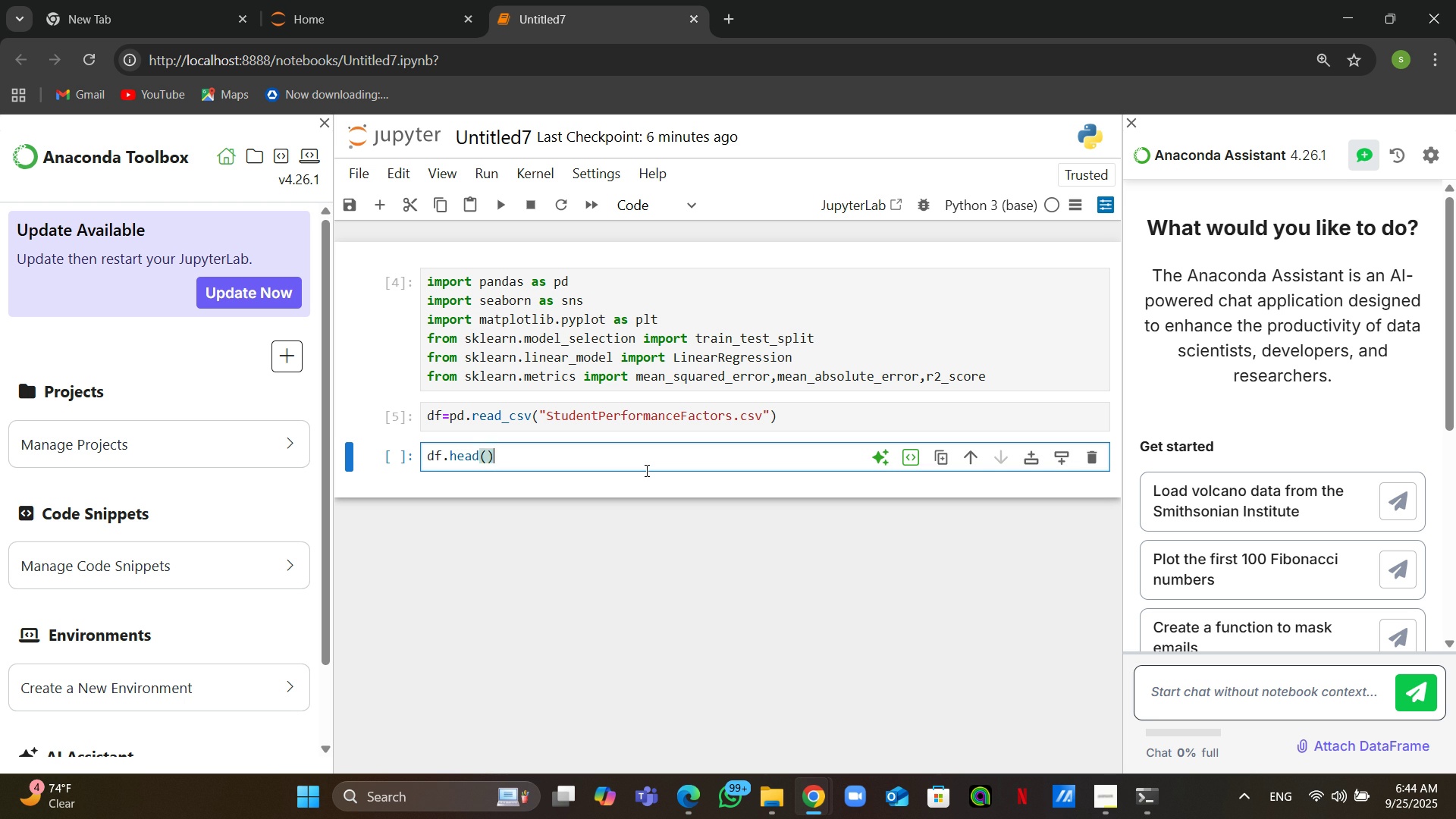 
hold_key(key=ControlLeft, duration=0.43)
 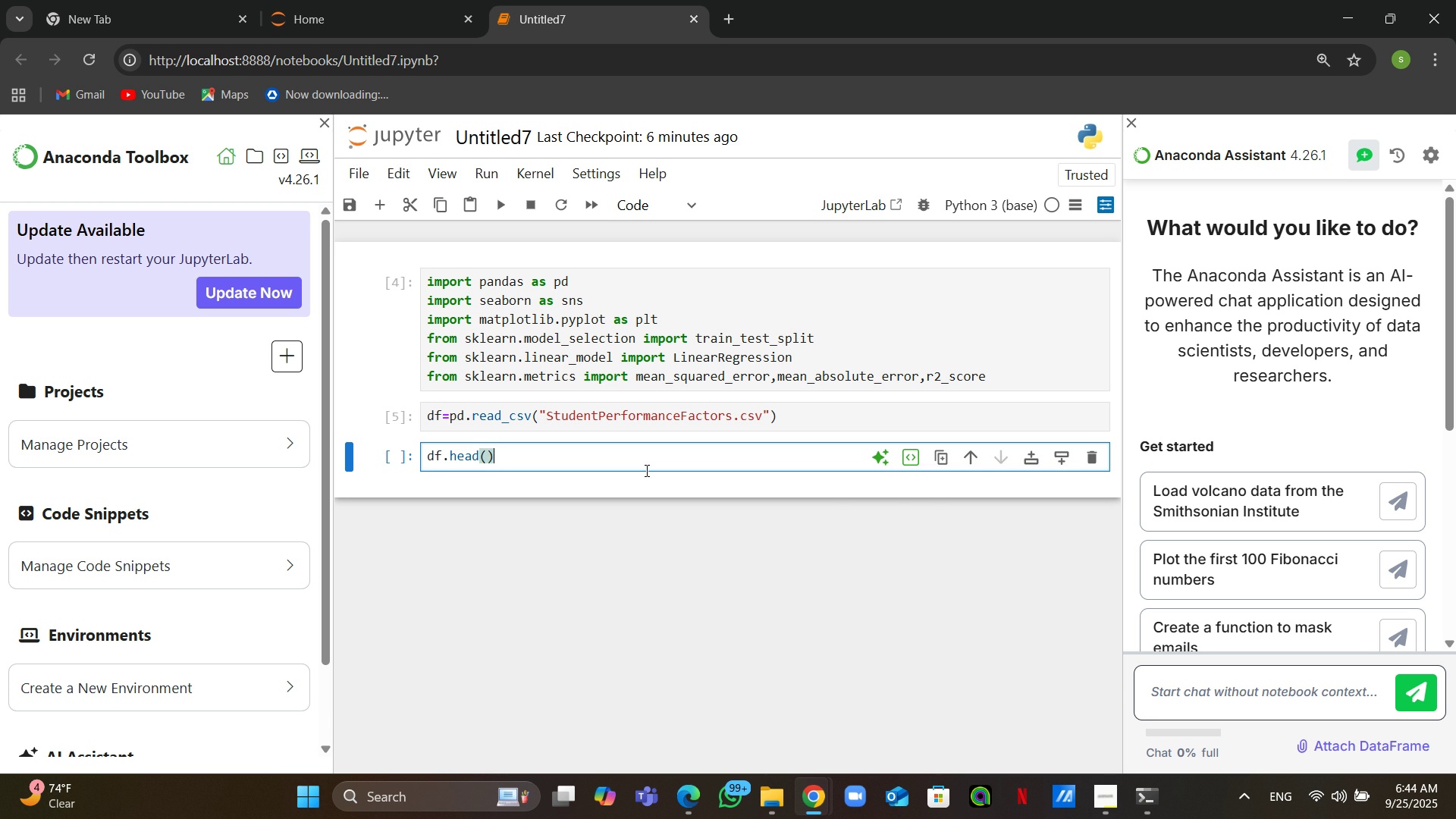 
key(Control+Enter)
 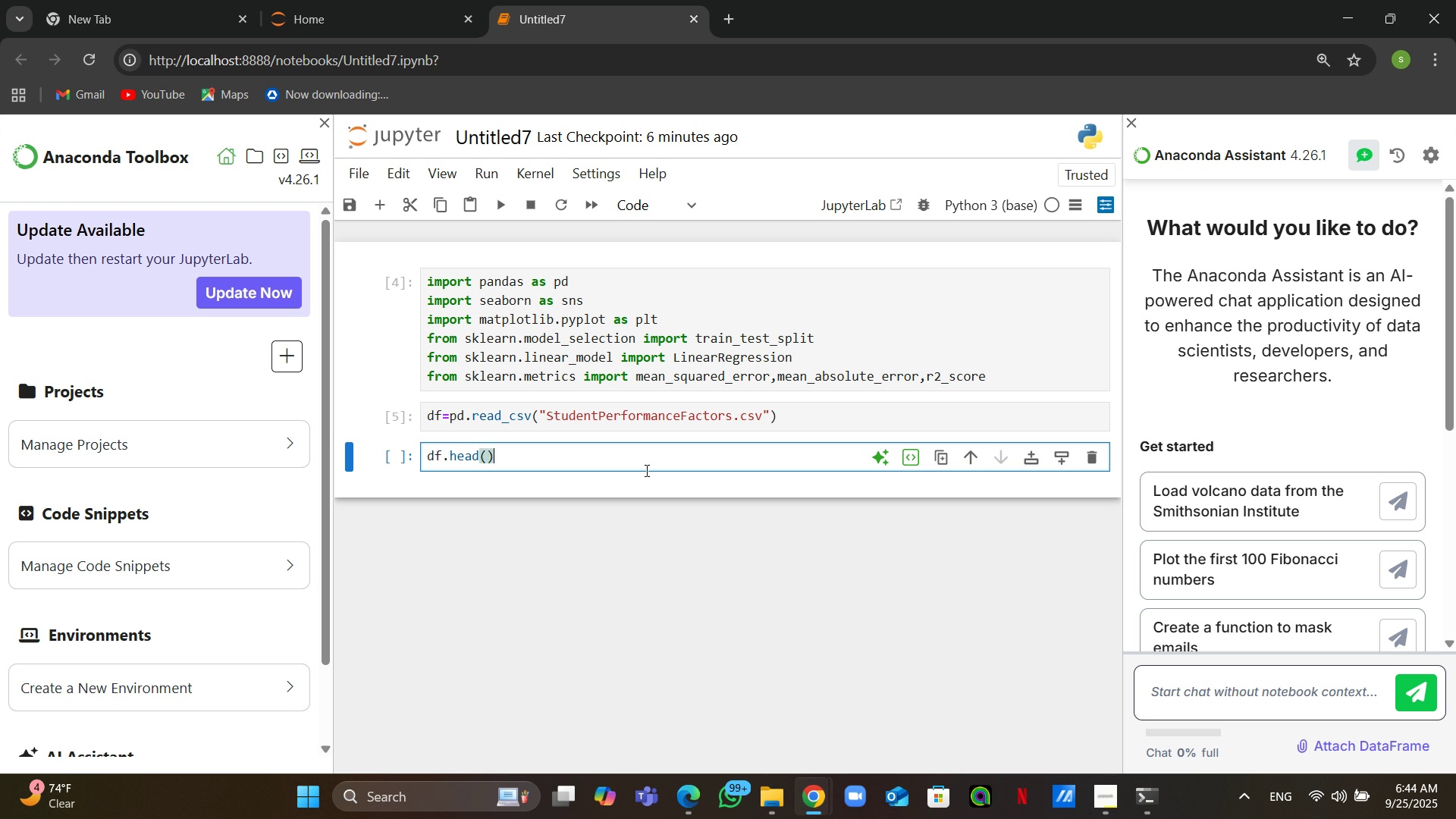 
wait(13.11)
 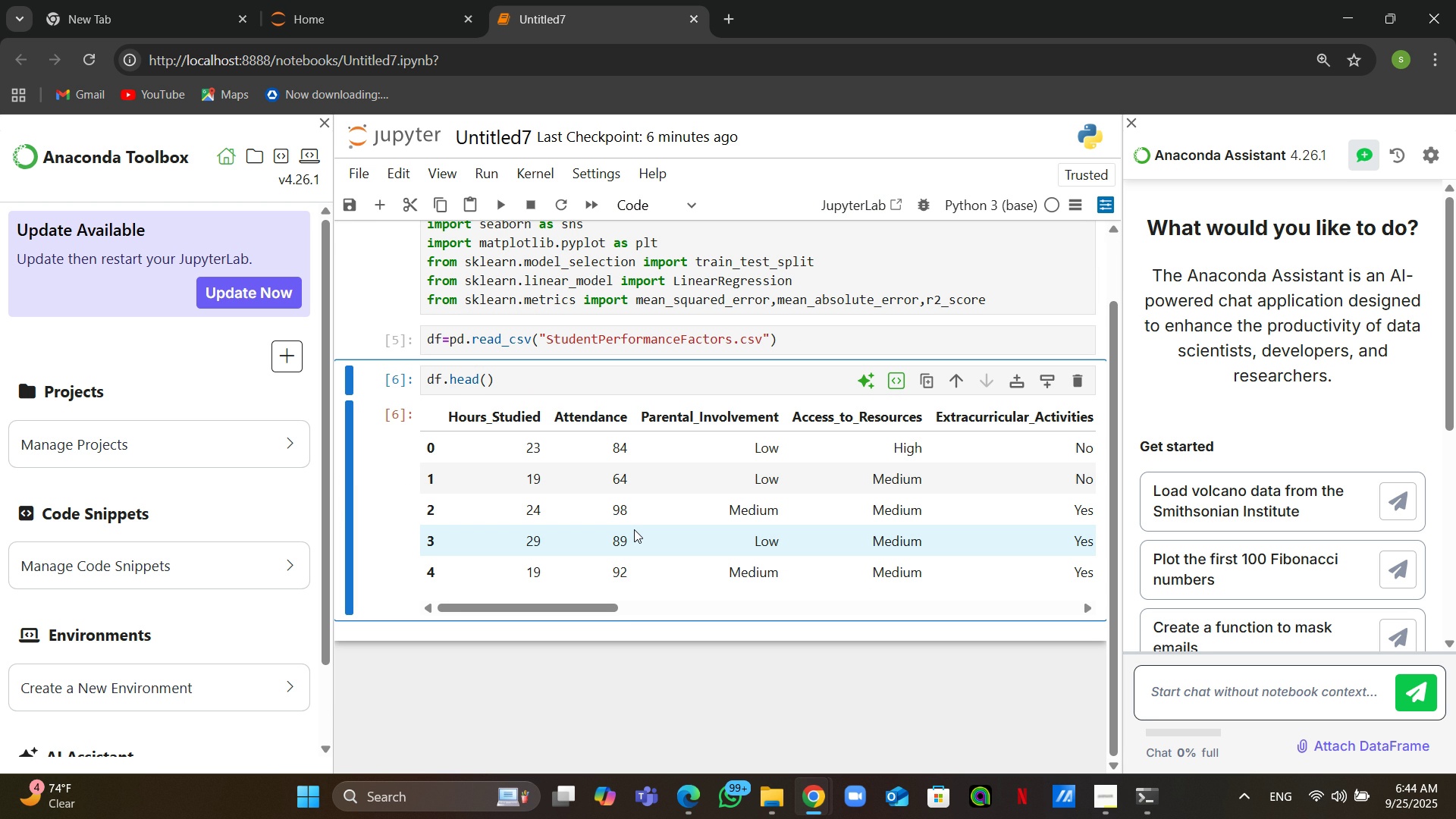 
left_click([676, 656])
 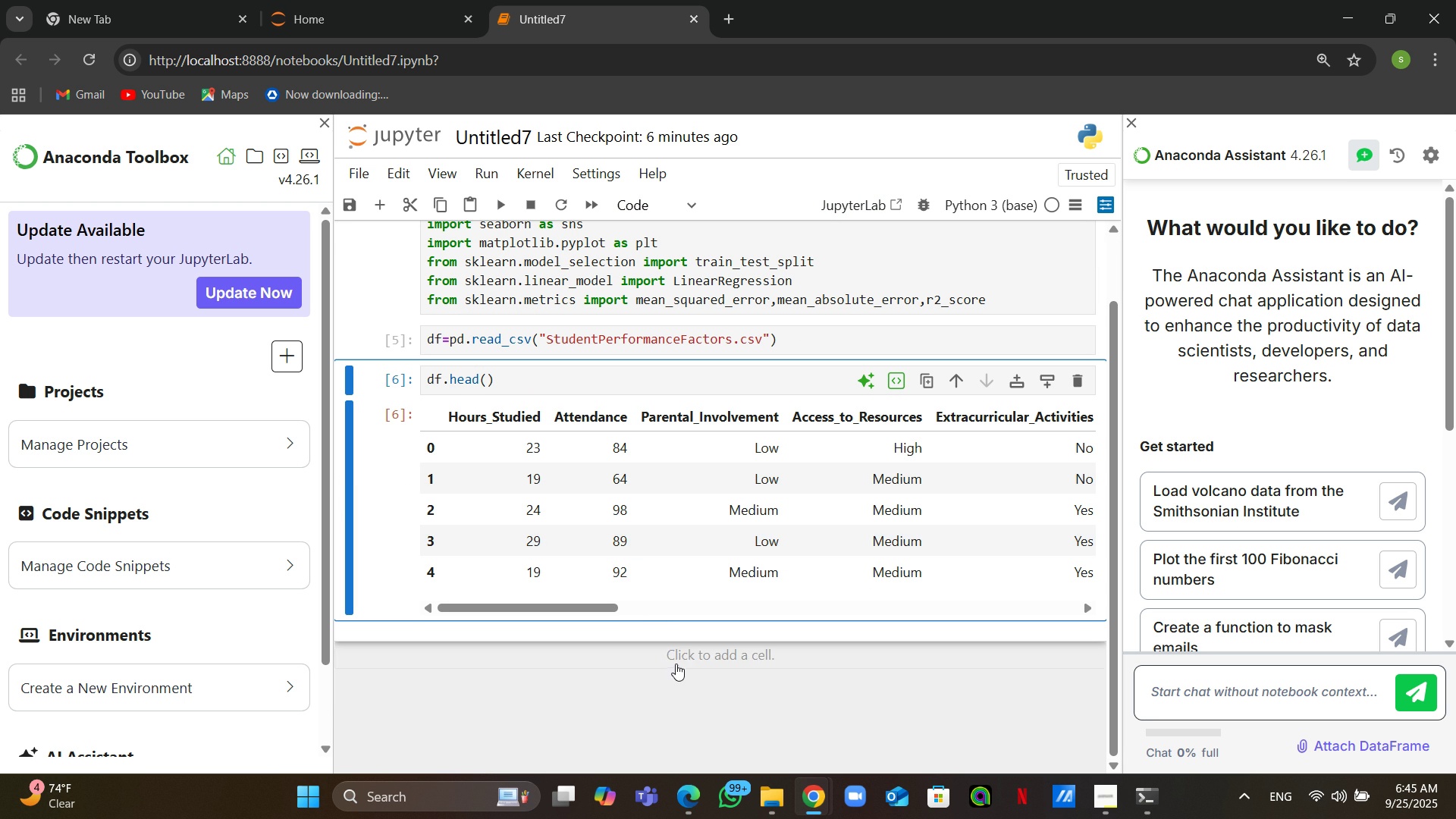 
left_click([640, 640])
 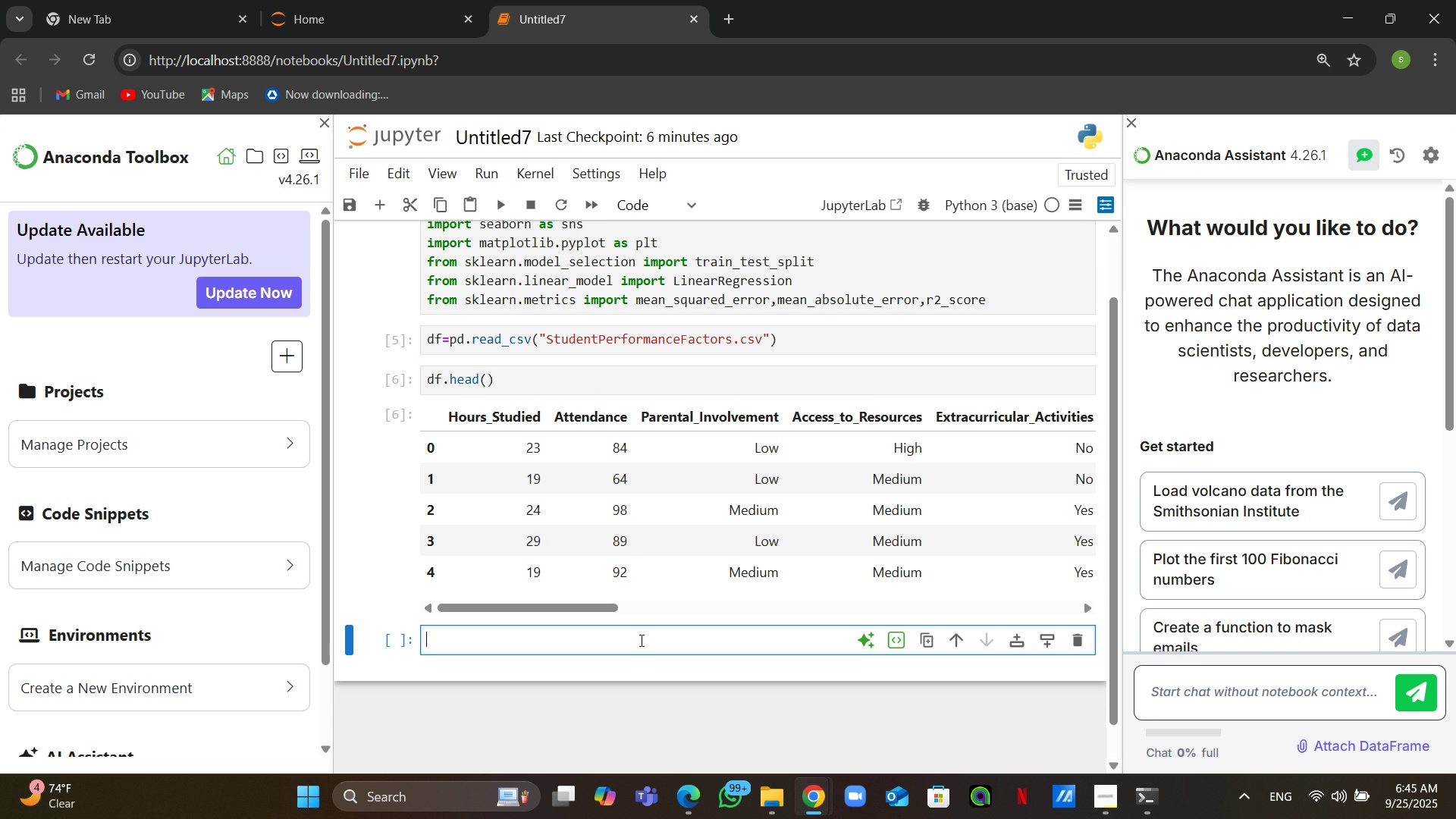 
type(print)
 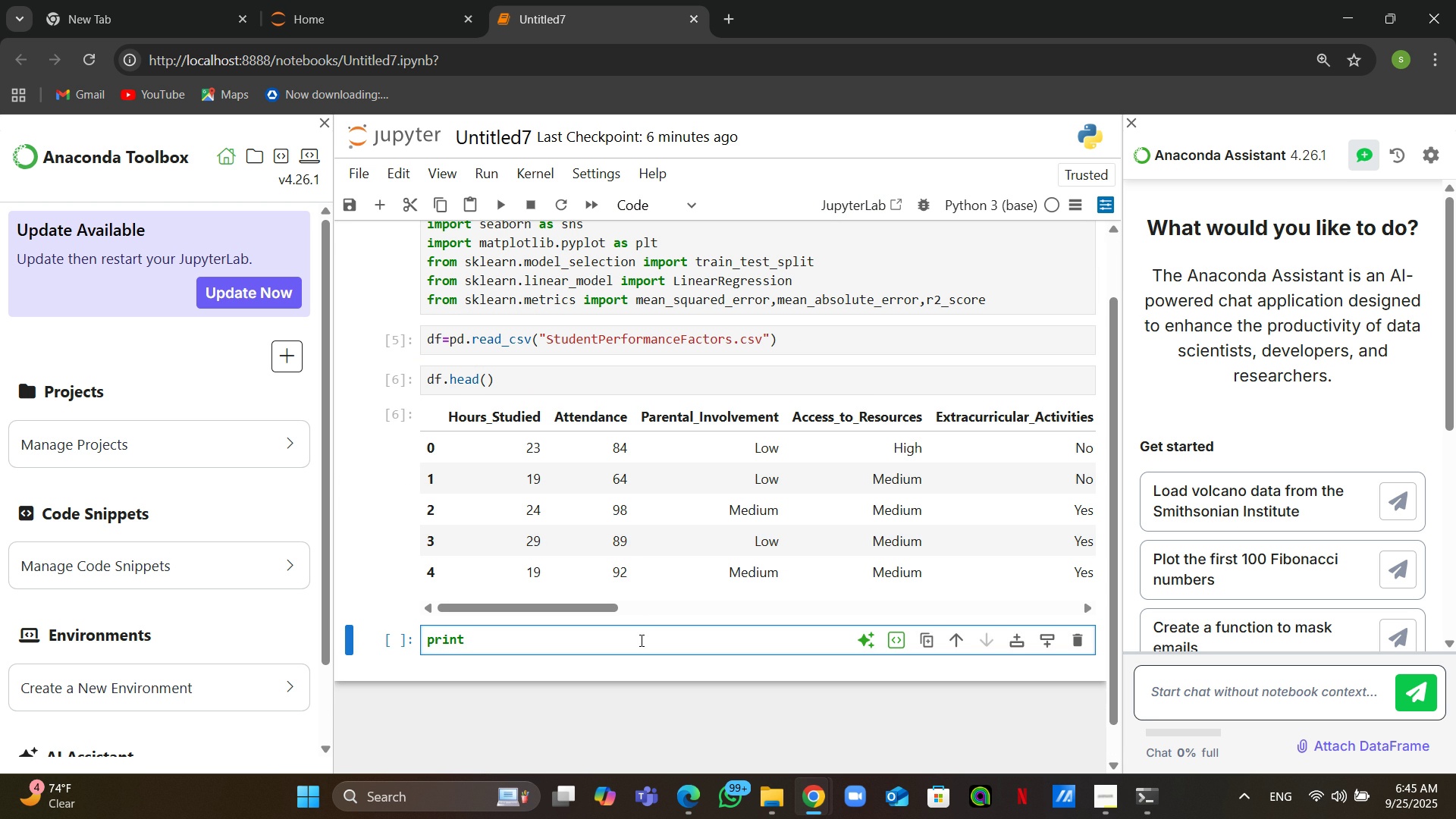 
wait(5.72)
 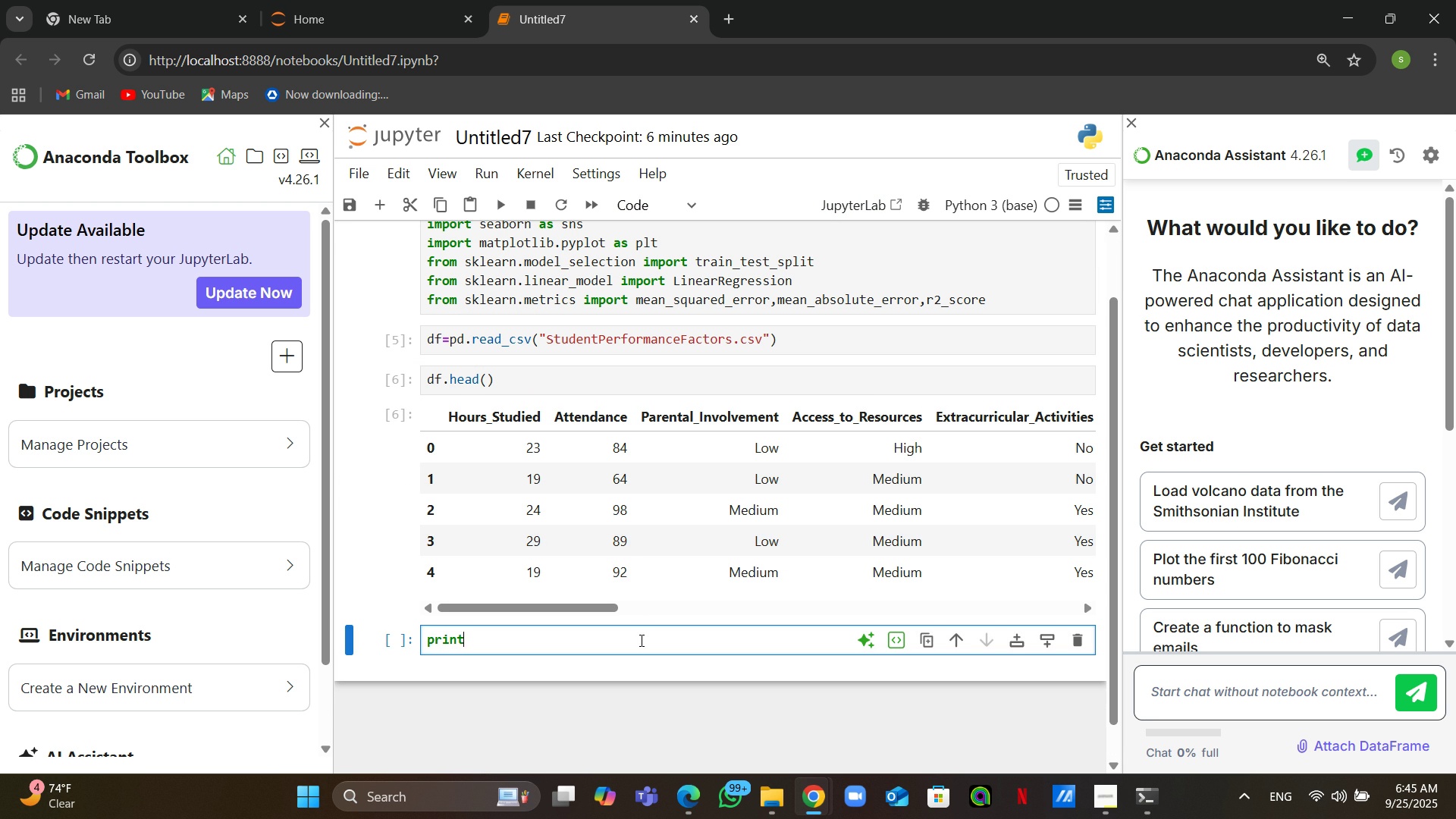 
type((df.shape))
 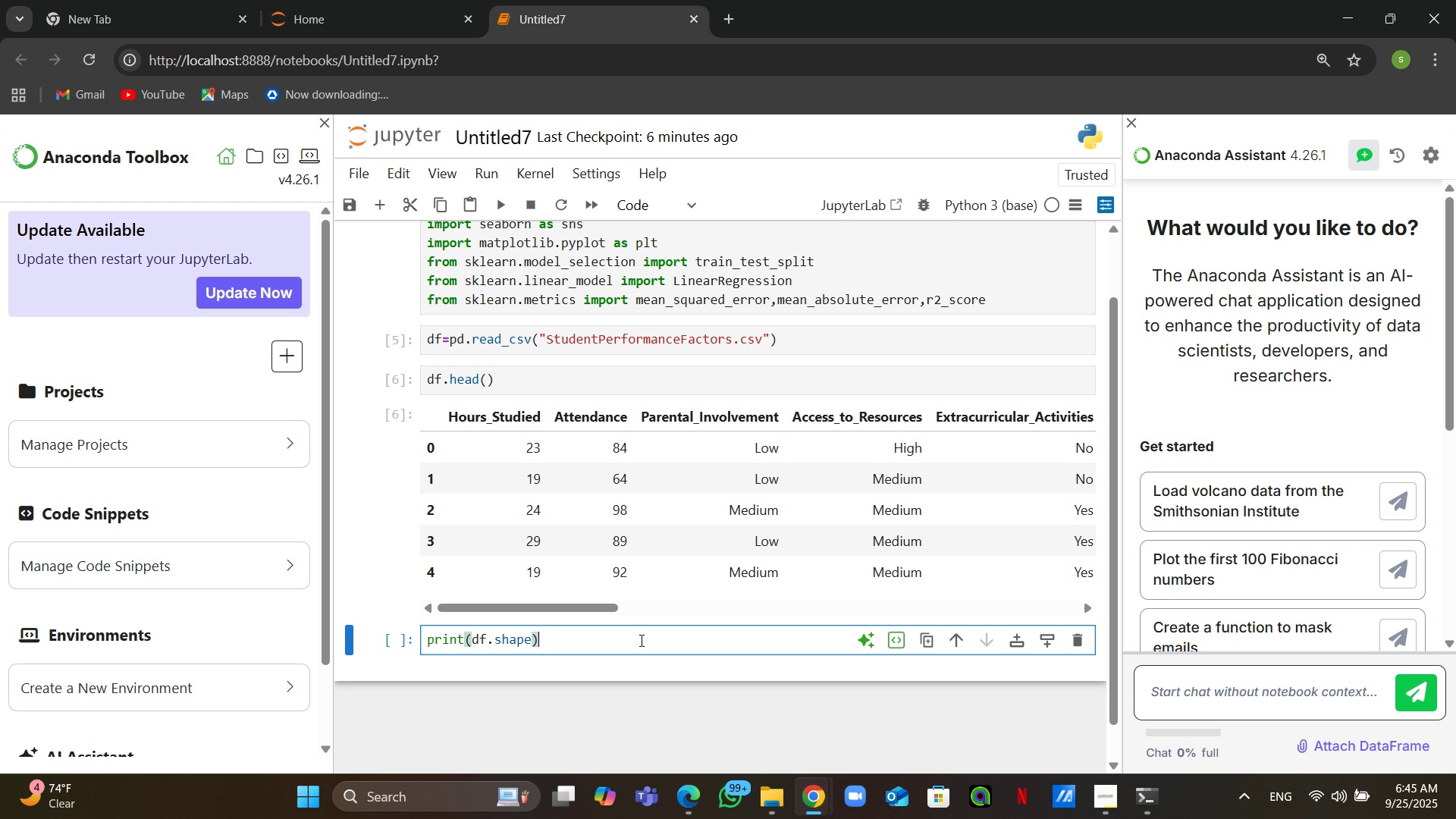 
key(Control+Enter)
 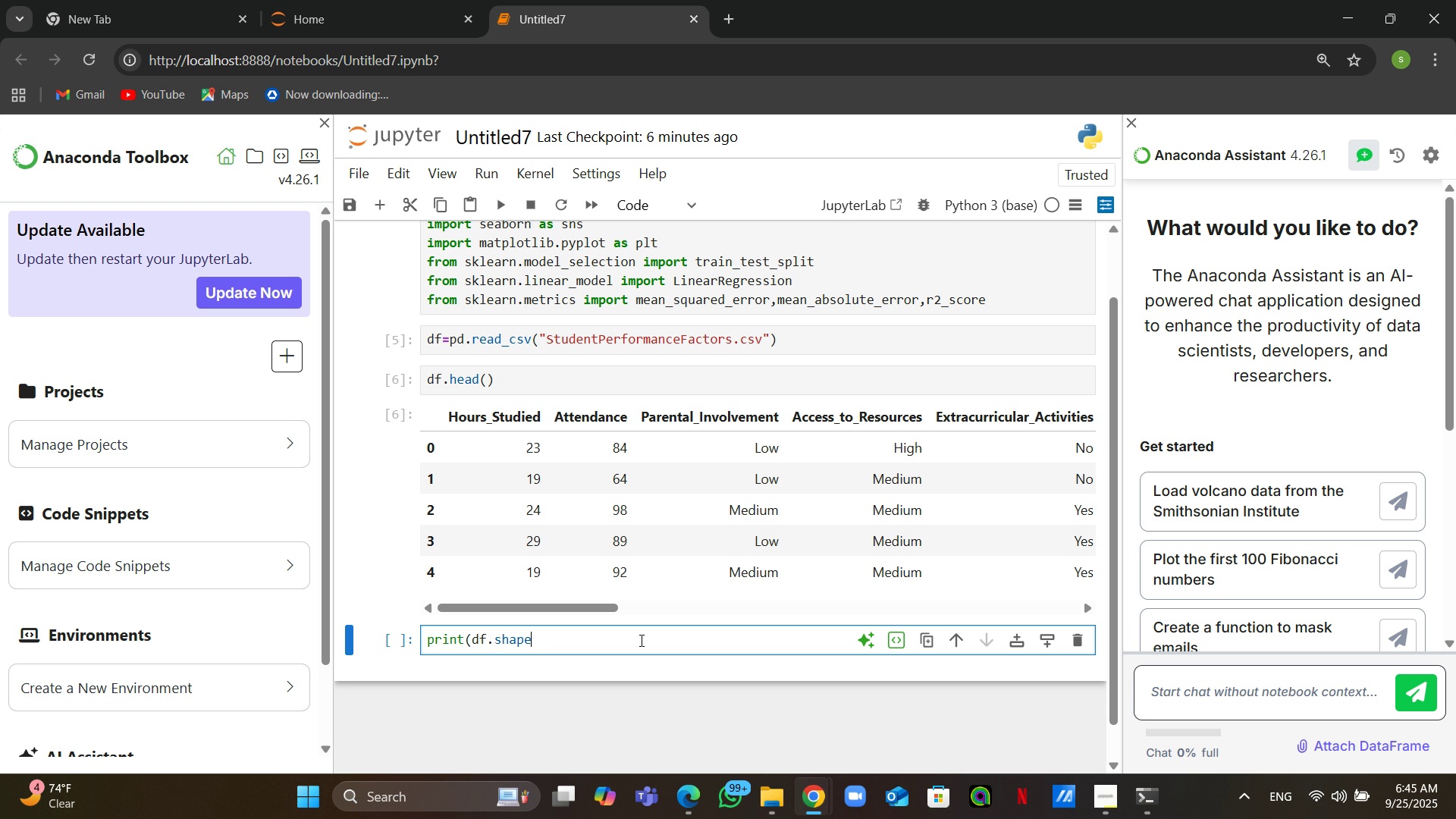 
left_click([692, 664])
 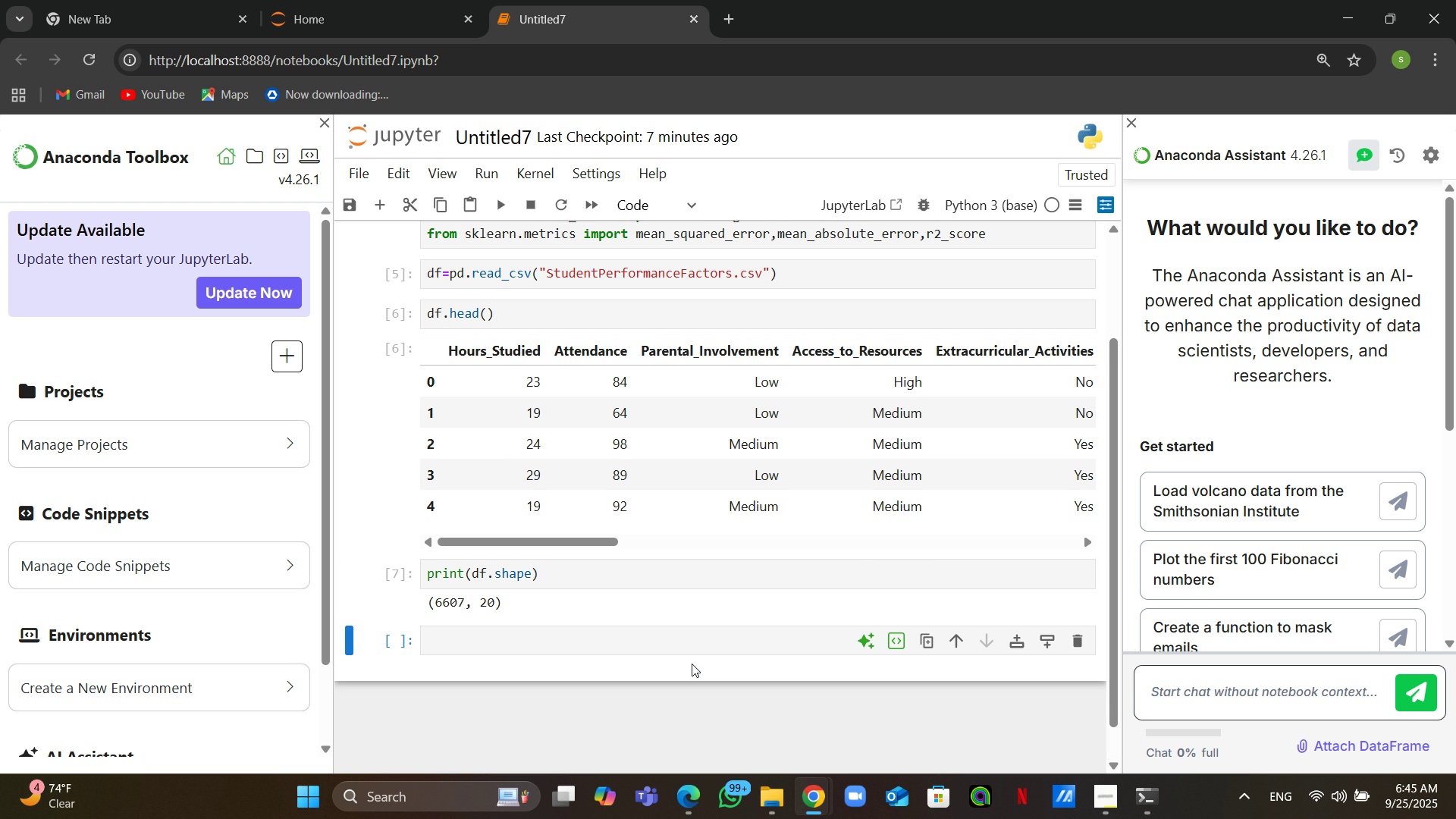 
wait(6.37)
 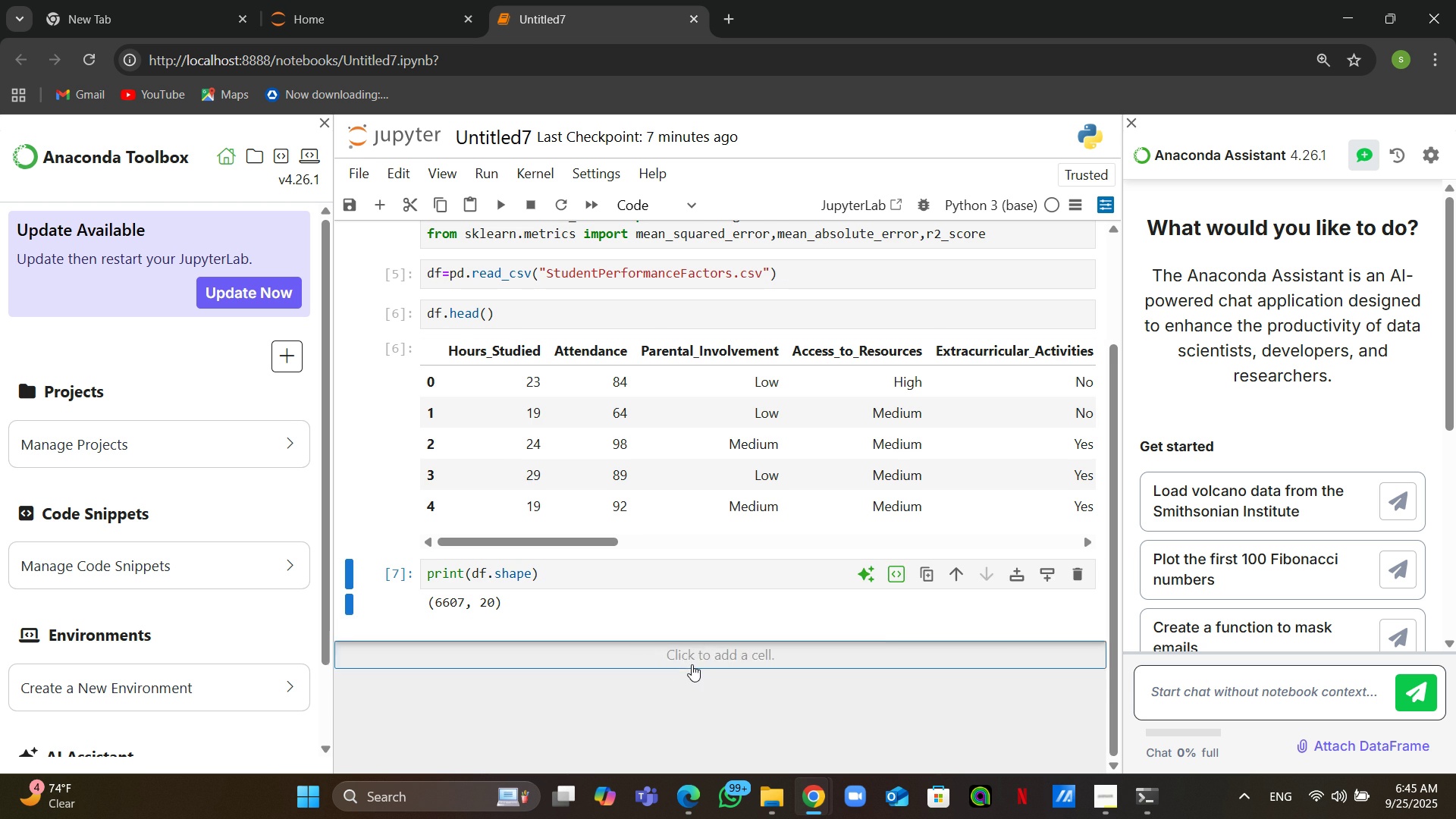 
left_click([635, 639])
 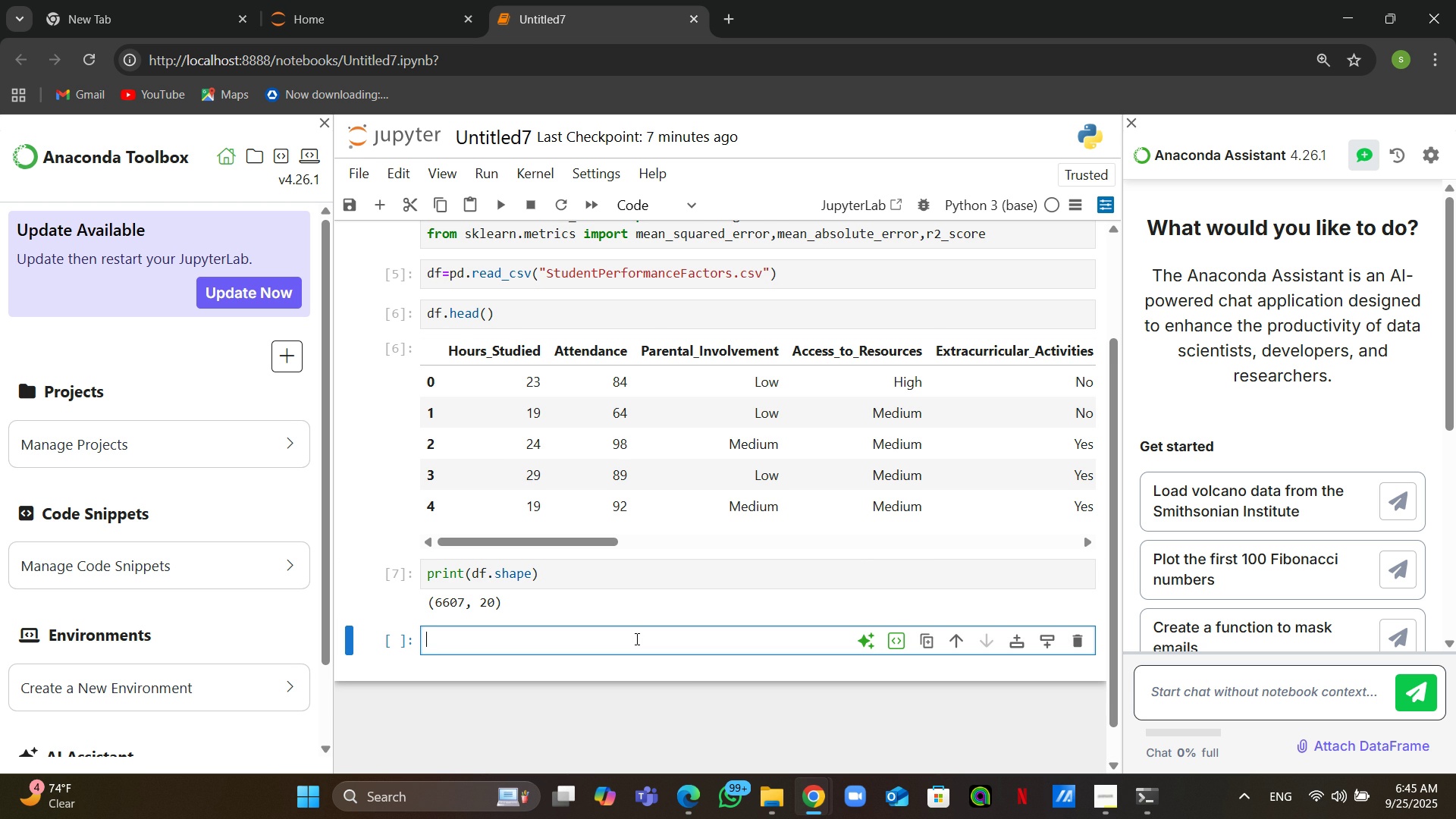 
type(df.isna.sum())
 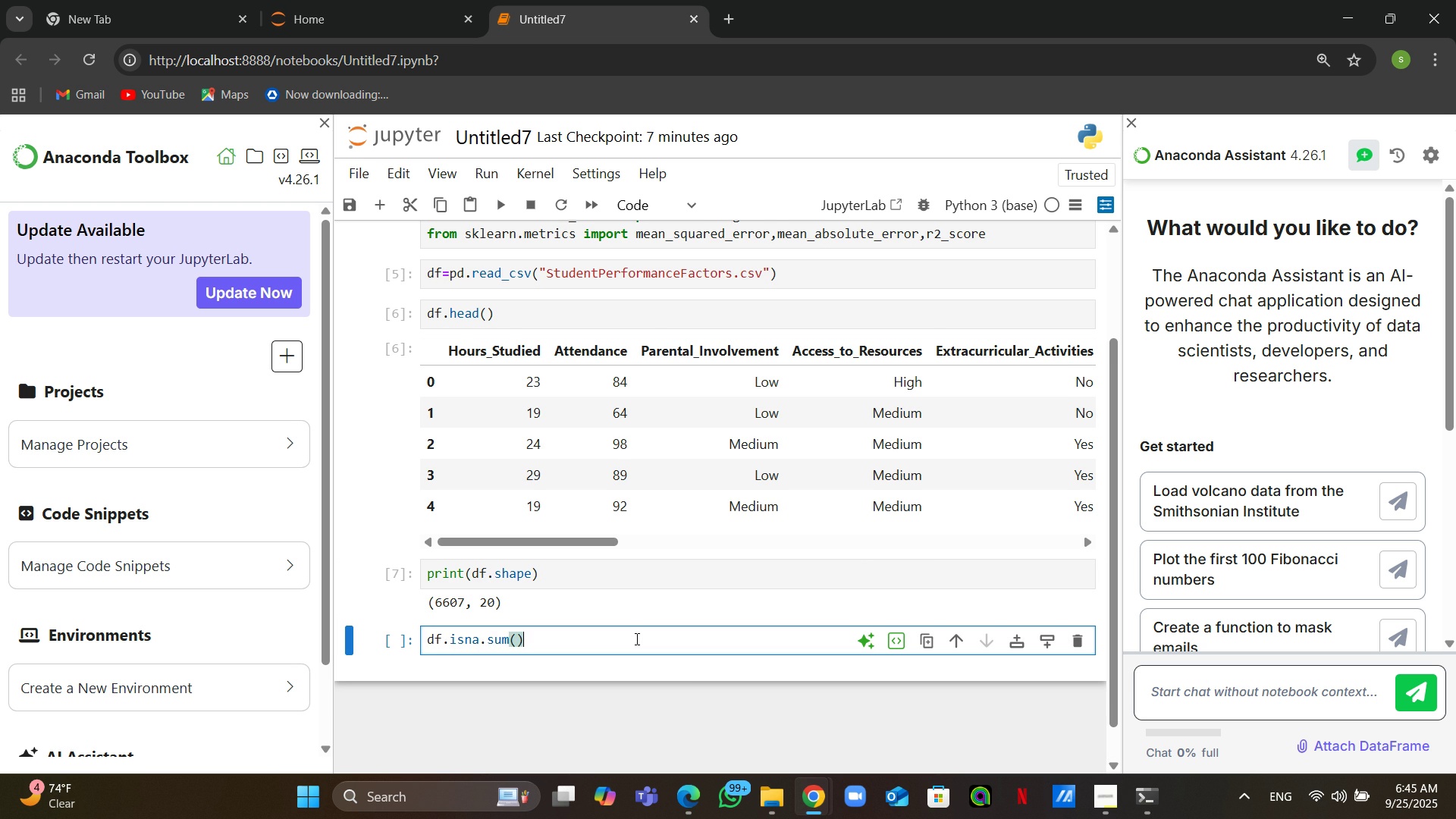 
key(Control+Enter)
 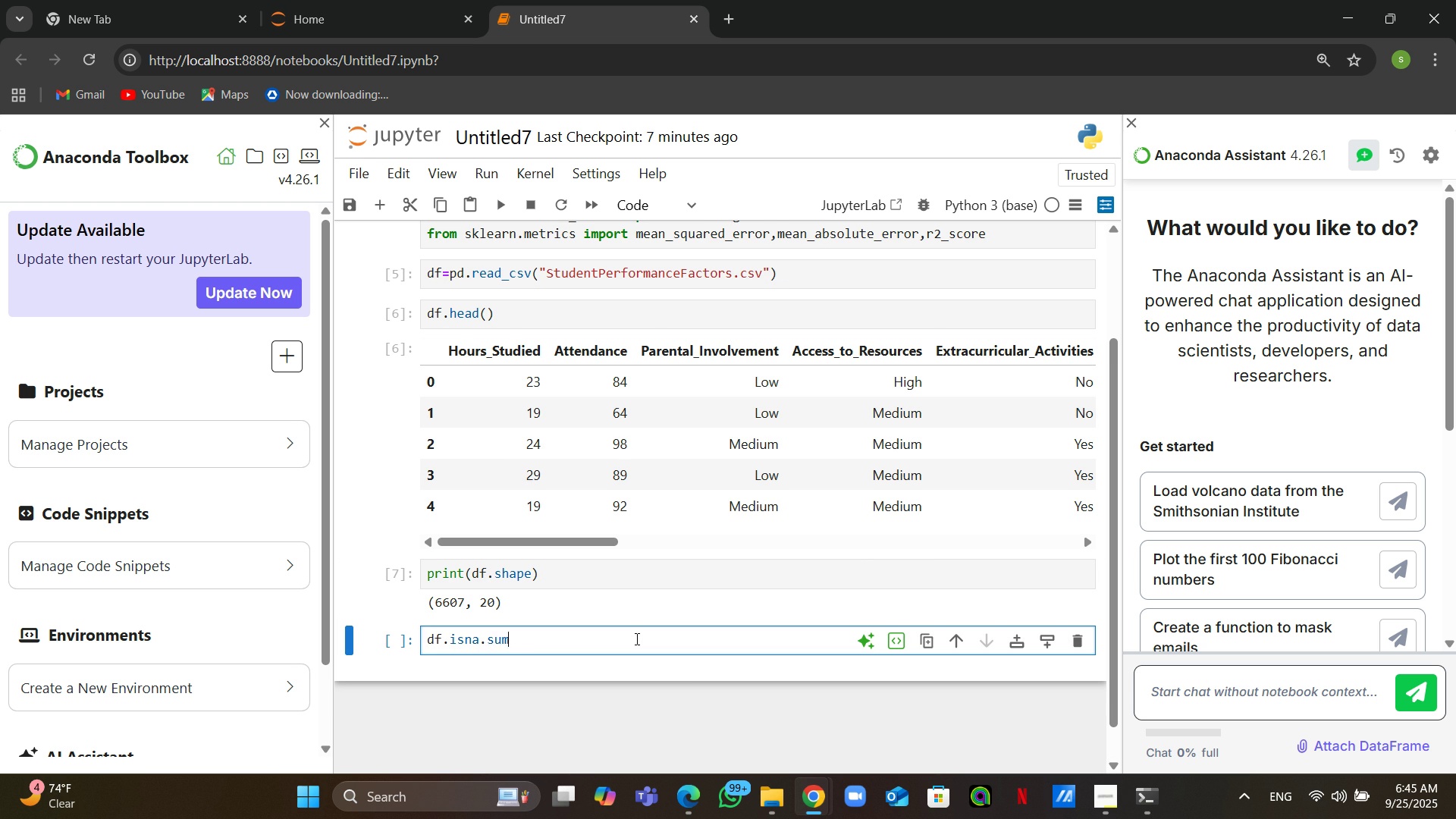 
wait(5.57)
 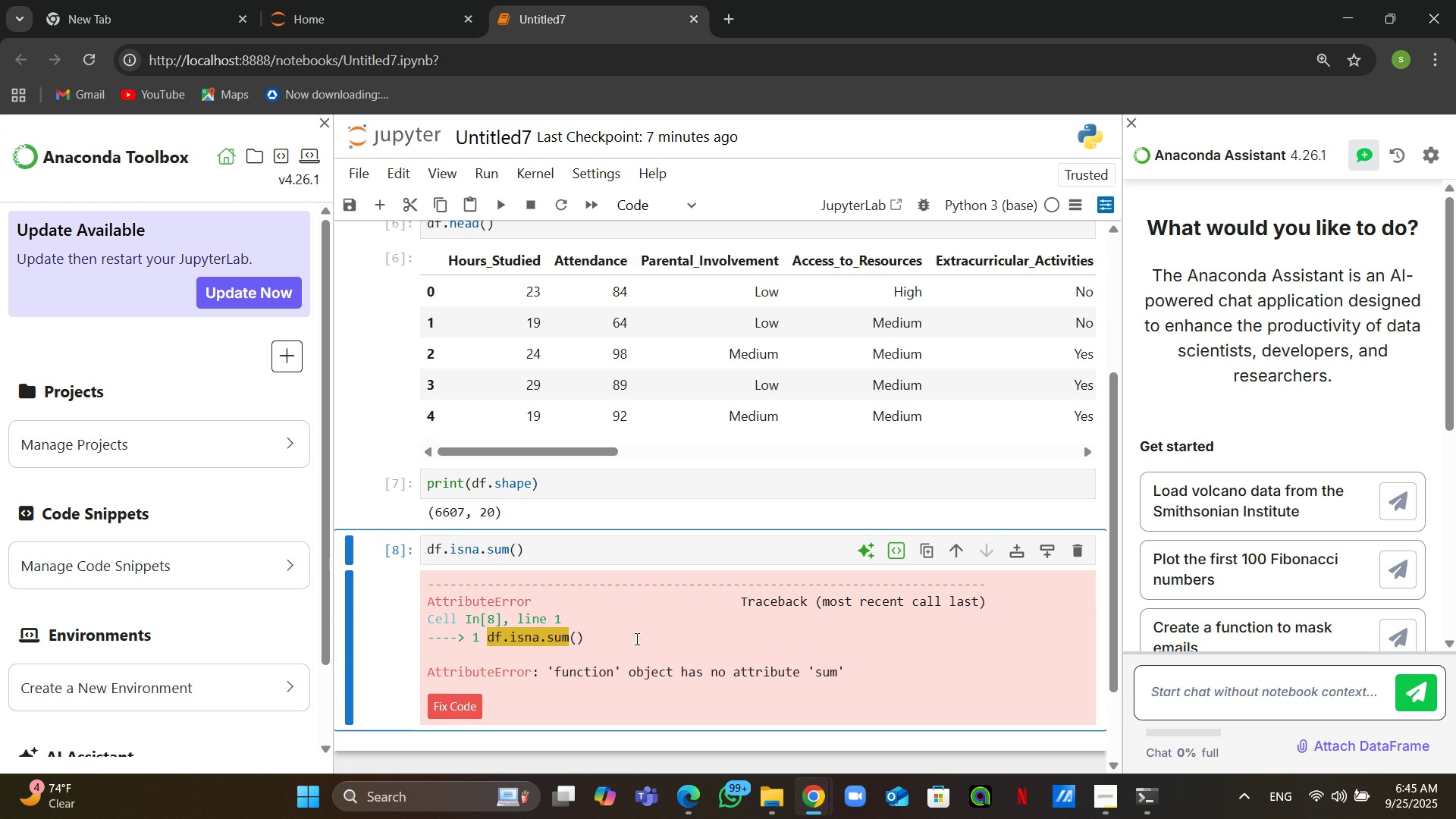 
left_click([482, 556])
 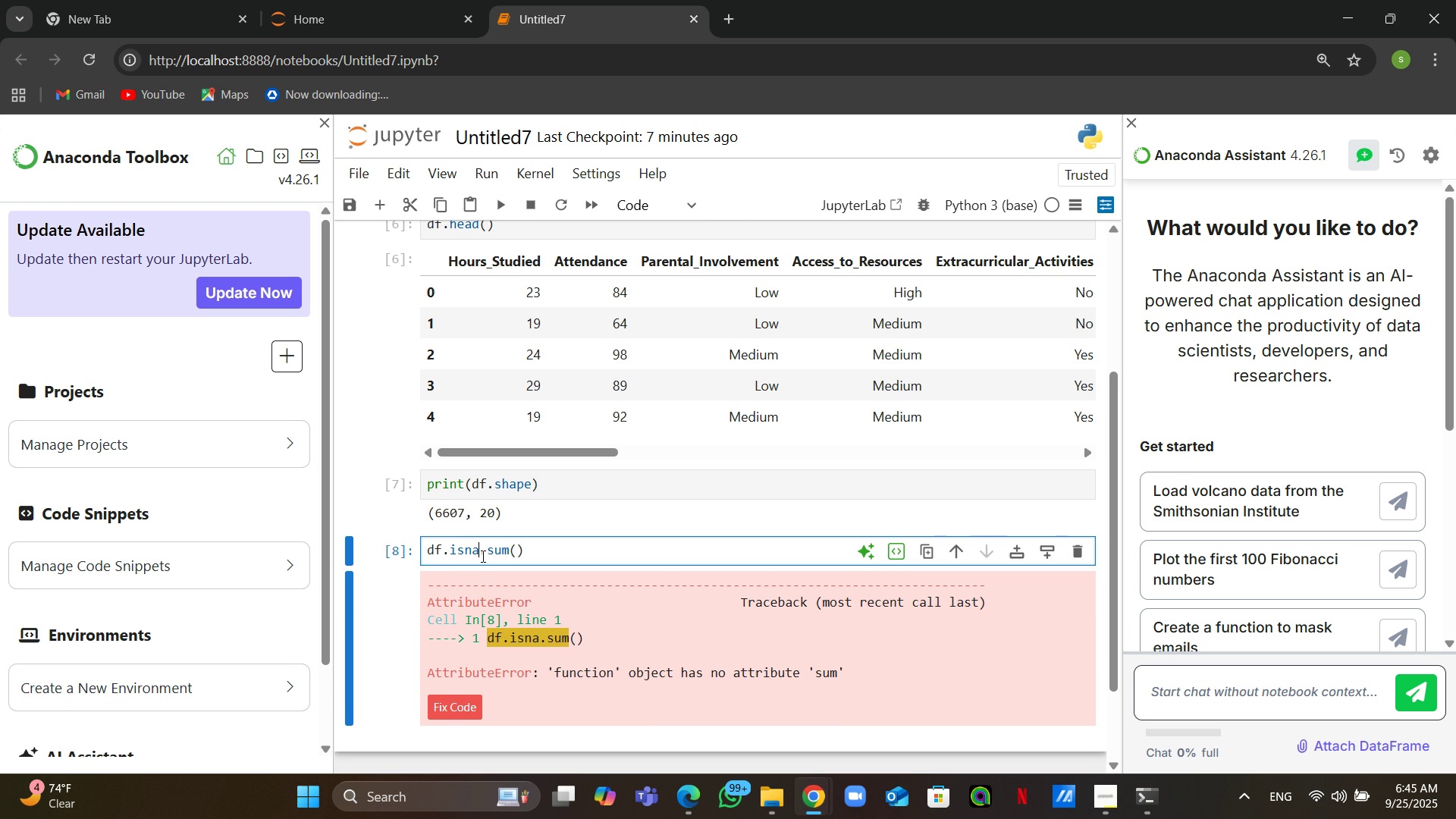 
type(())
 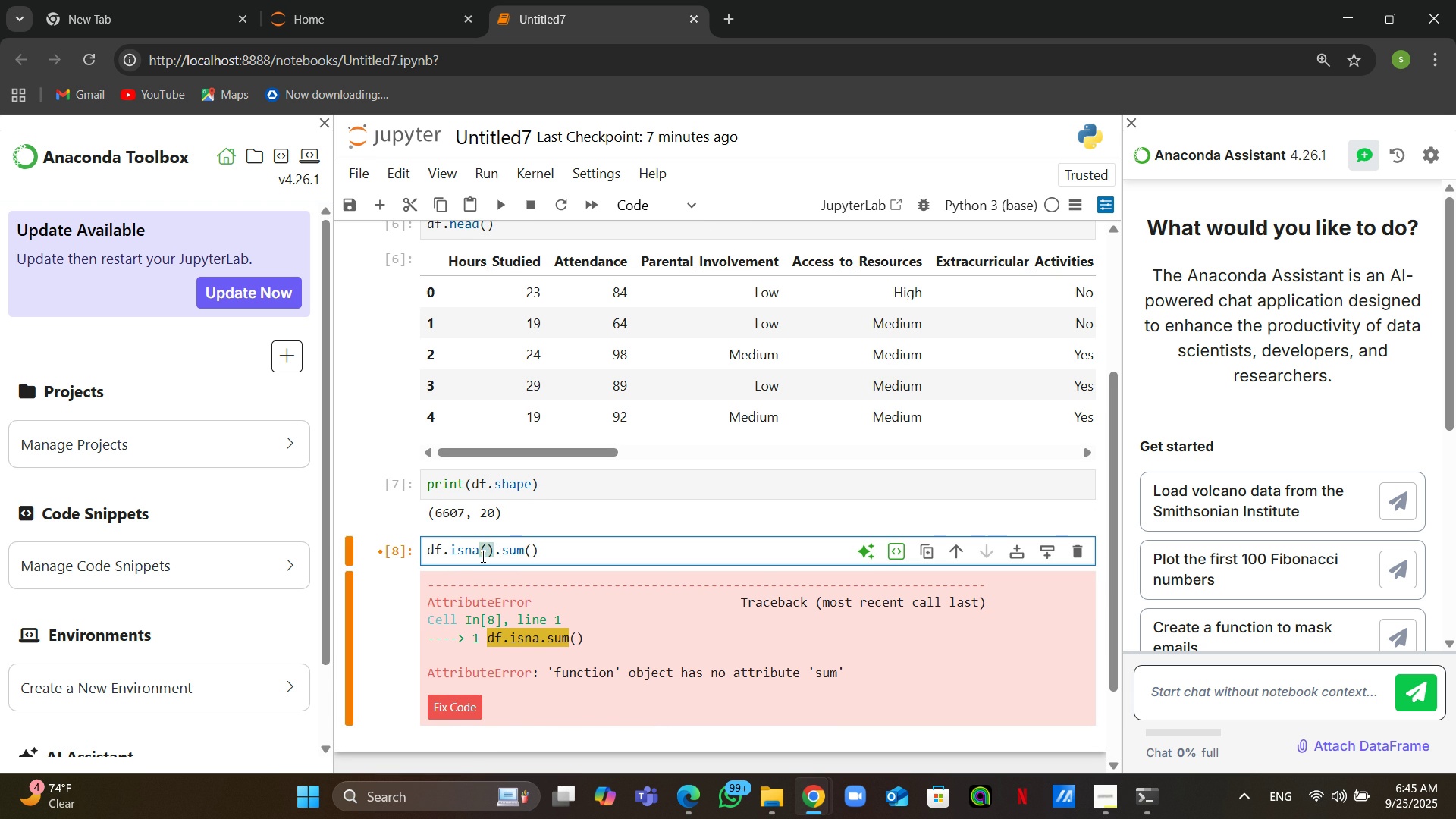 
key(Control+Enter)
 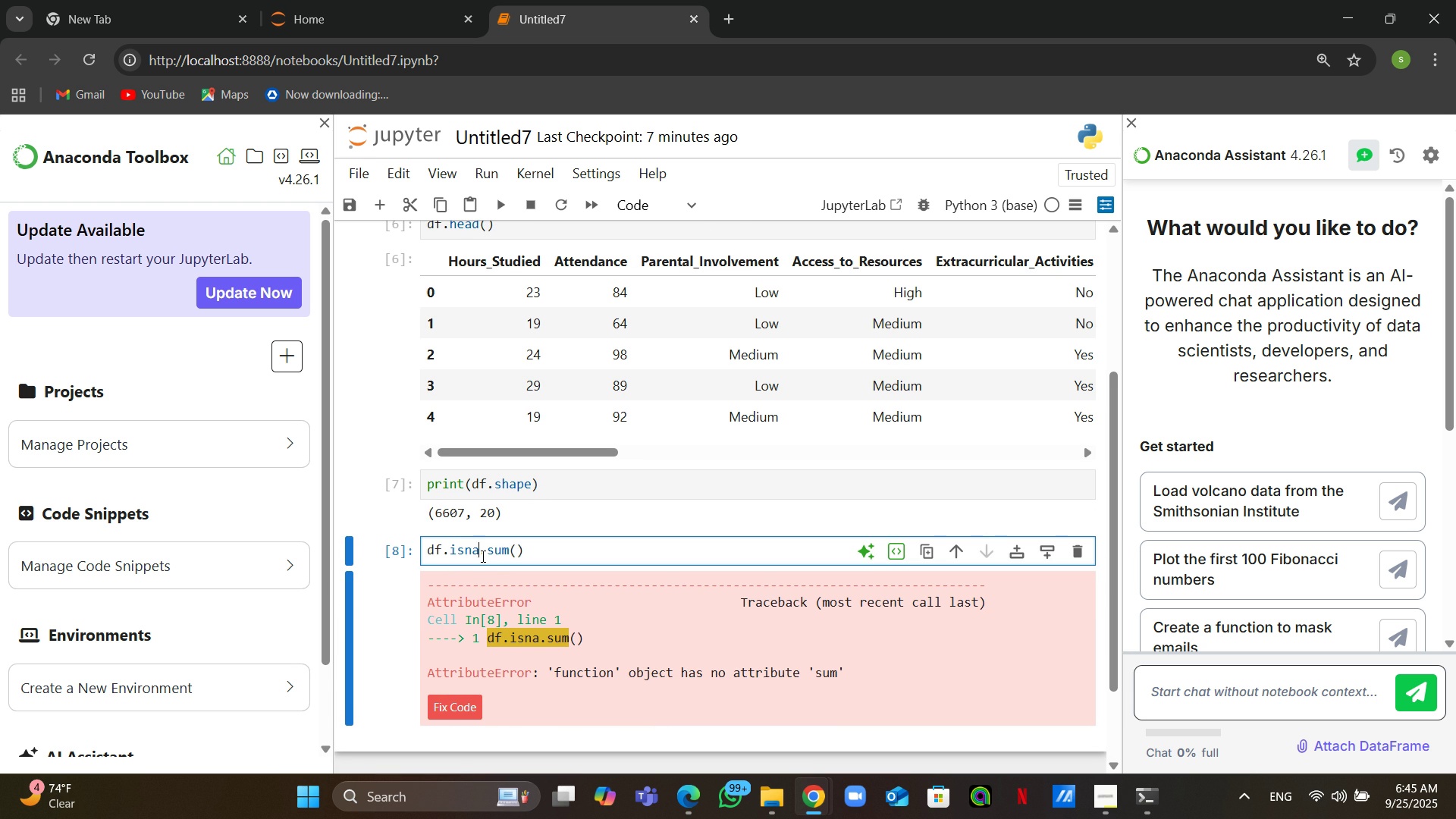 
wait(14.68)
 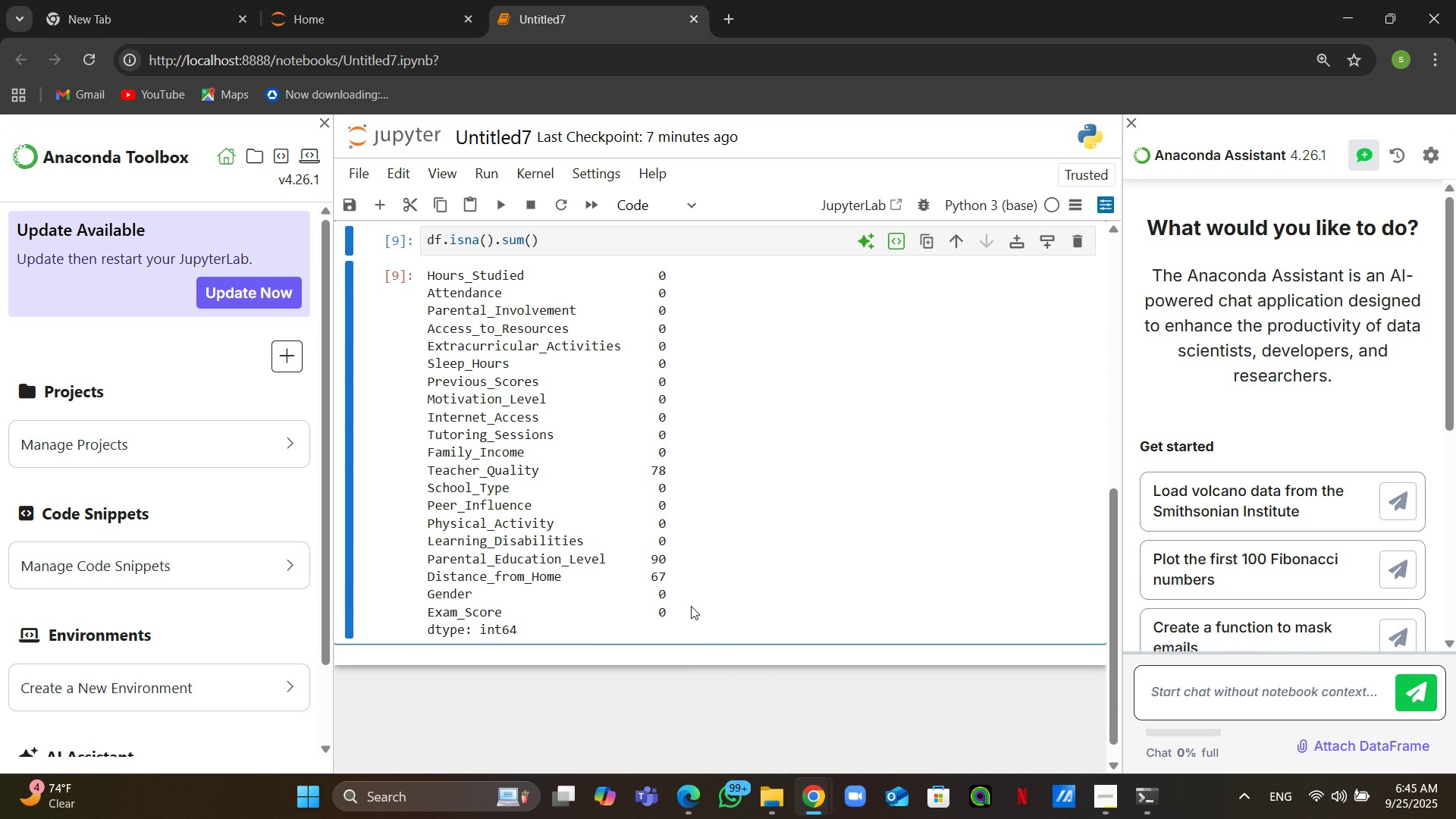 
left_click([692, 673])
 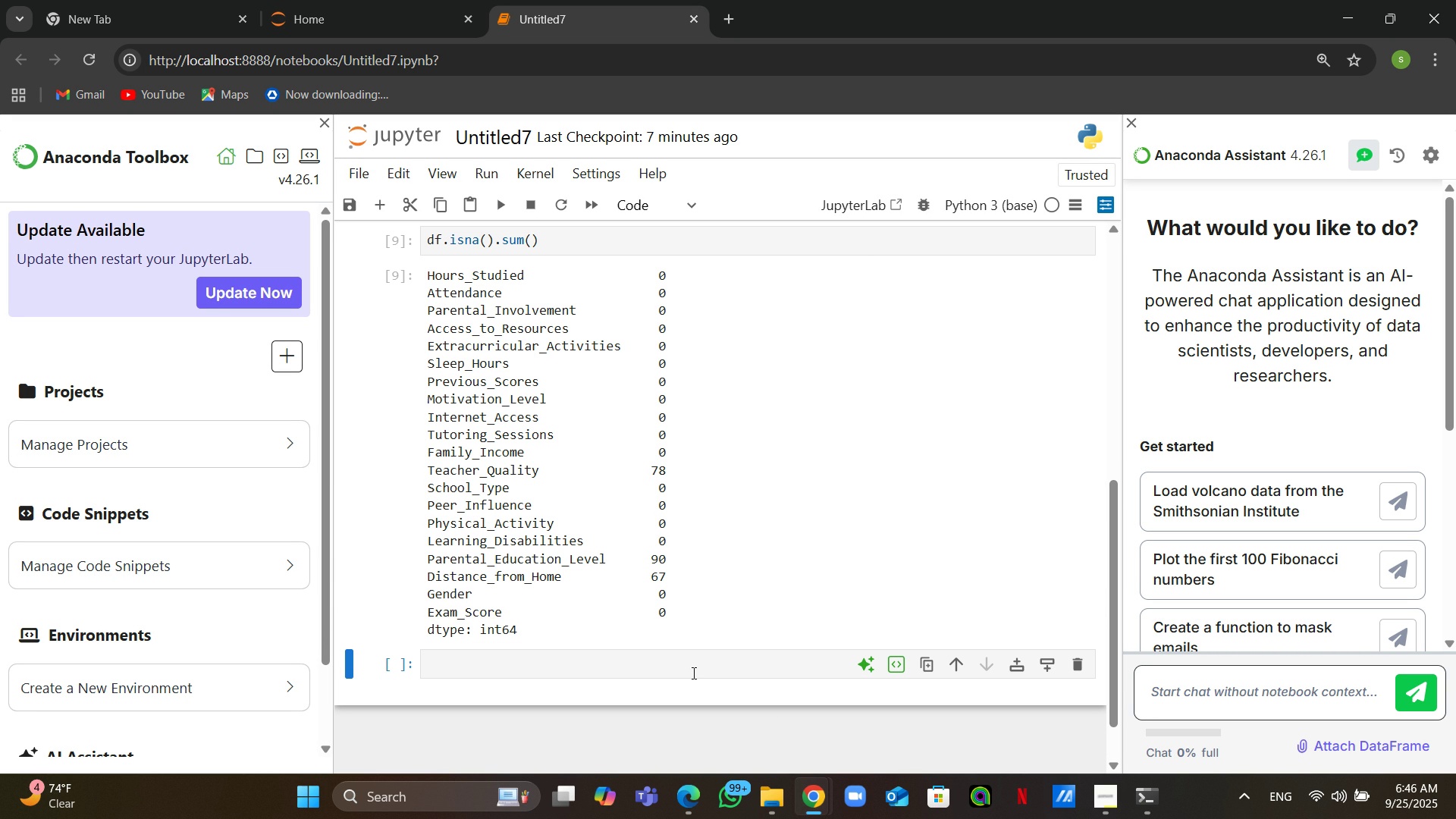 
wait(21.36)
 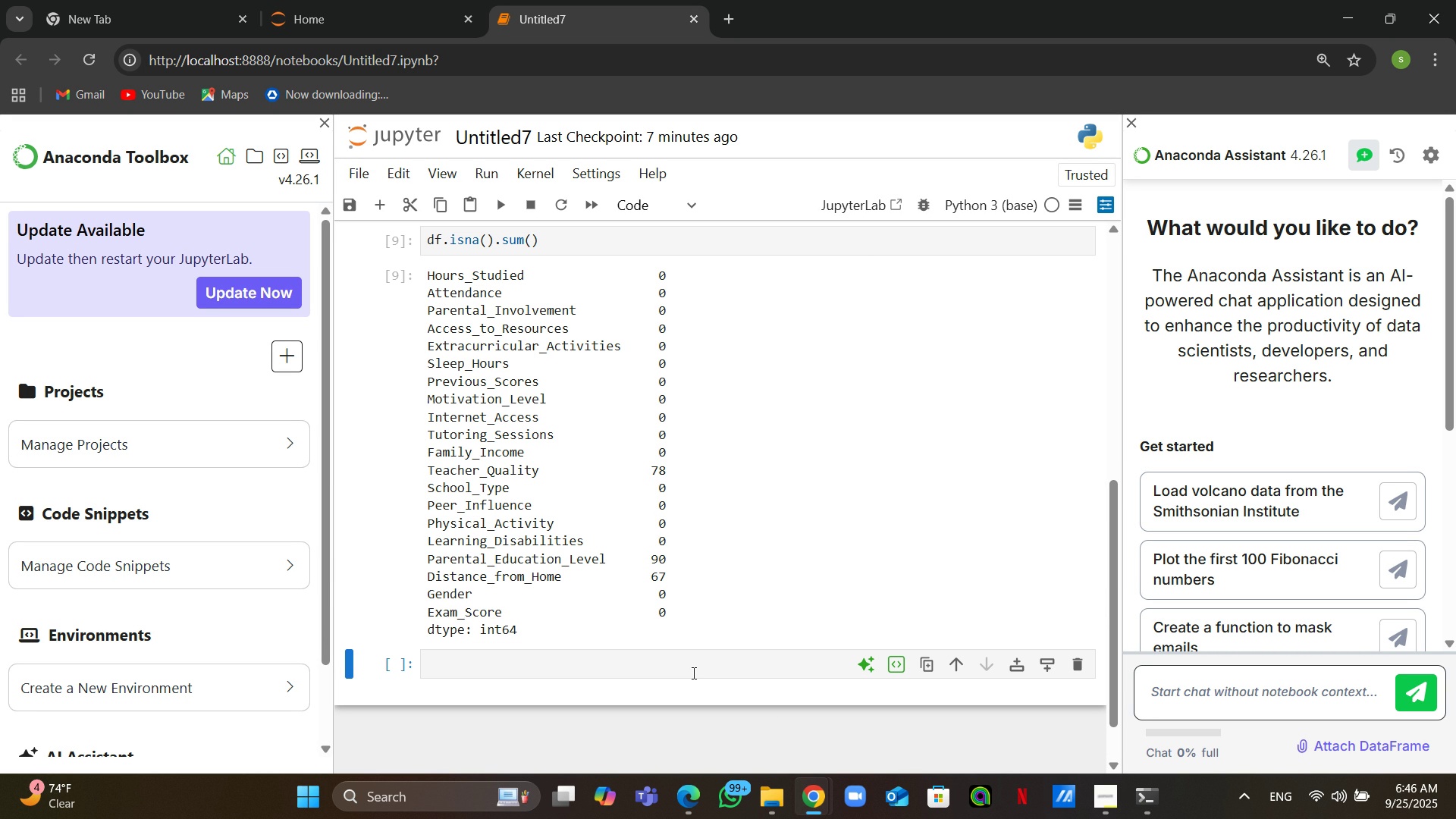 
type(df_clean)
 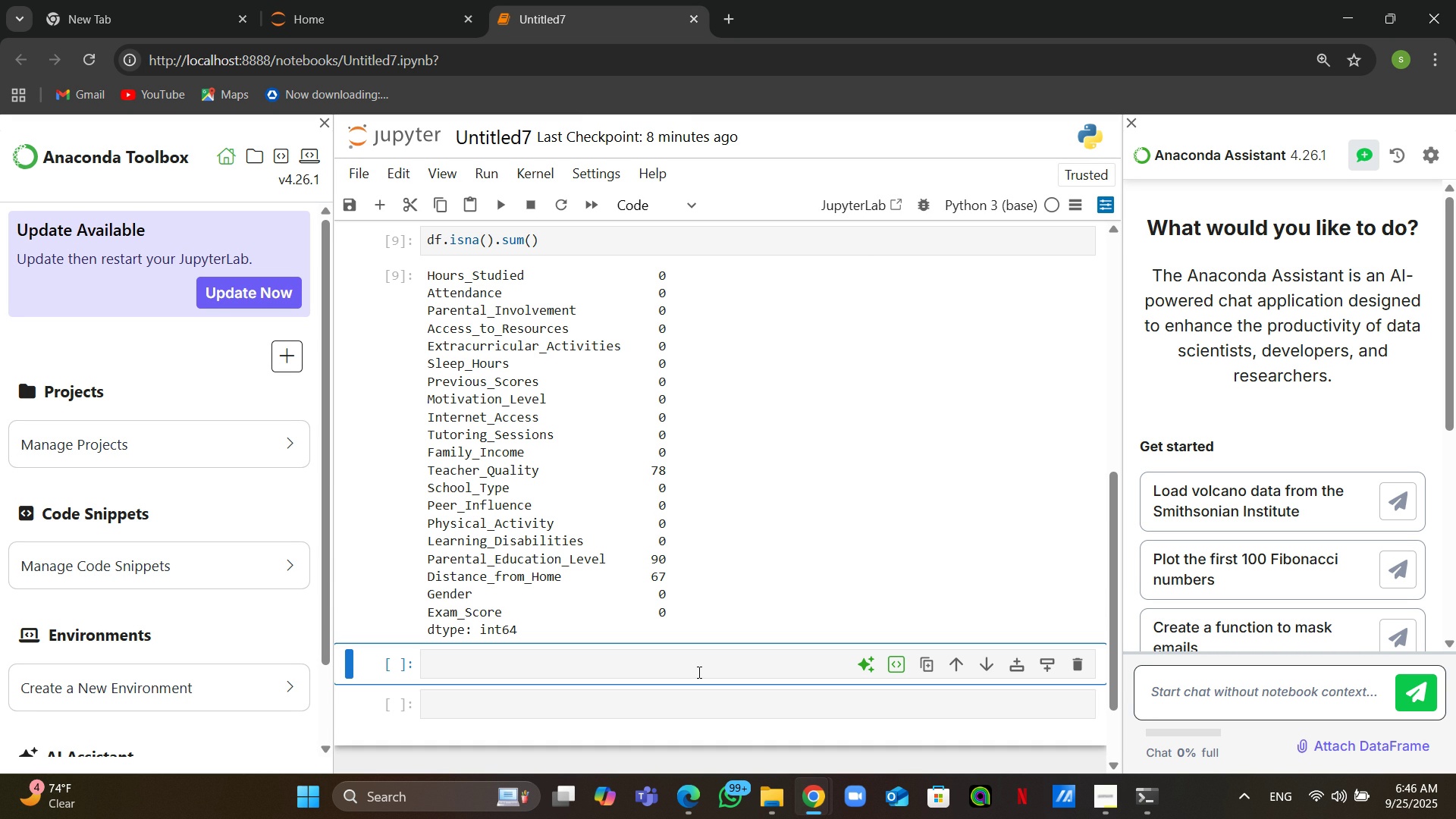 
left_click([698, 672])
 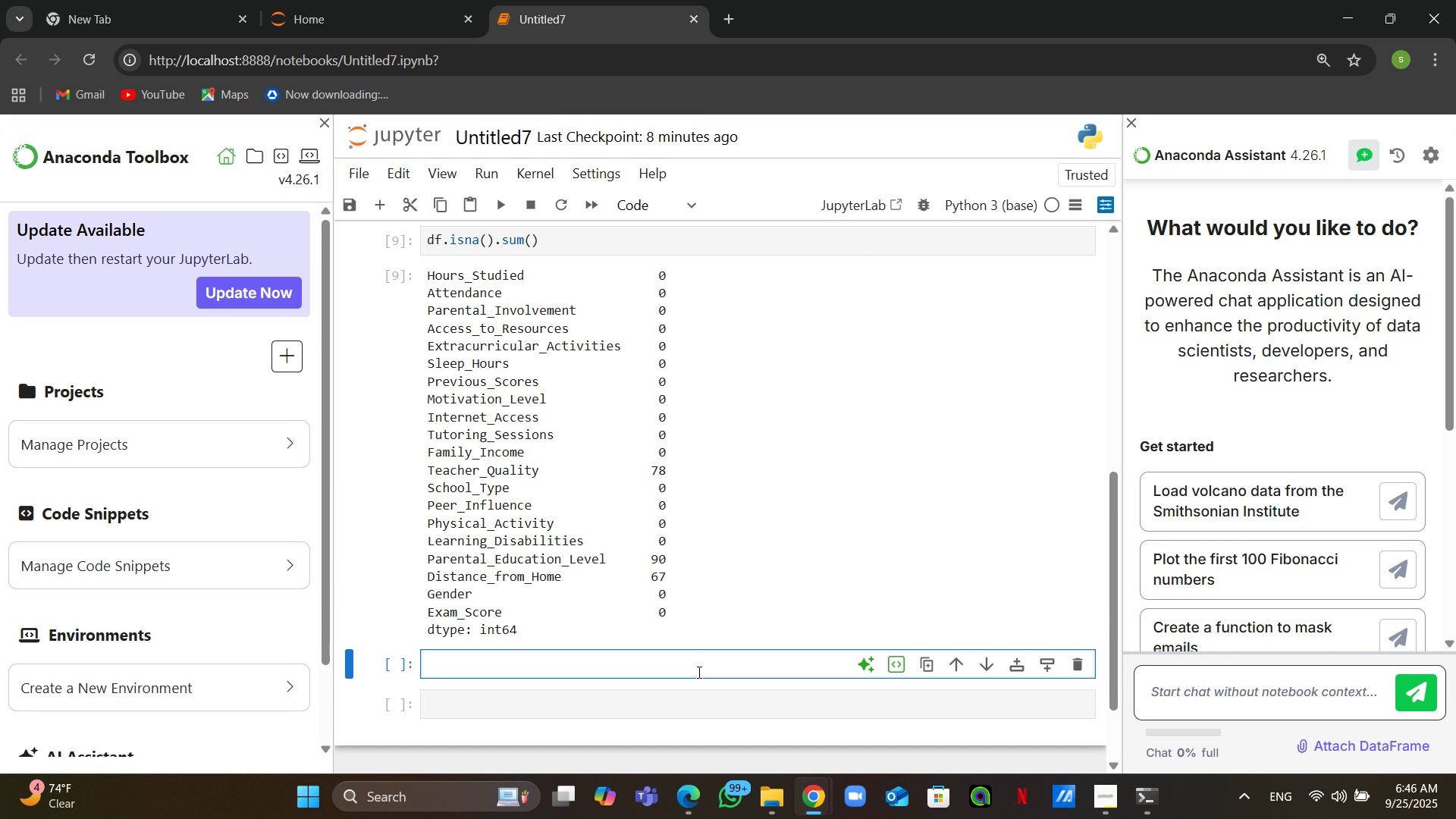 
type(df_clean=-)
key(Backspace)
type(df.copy())
 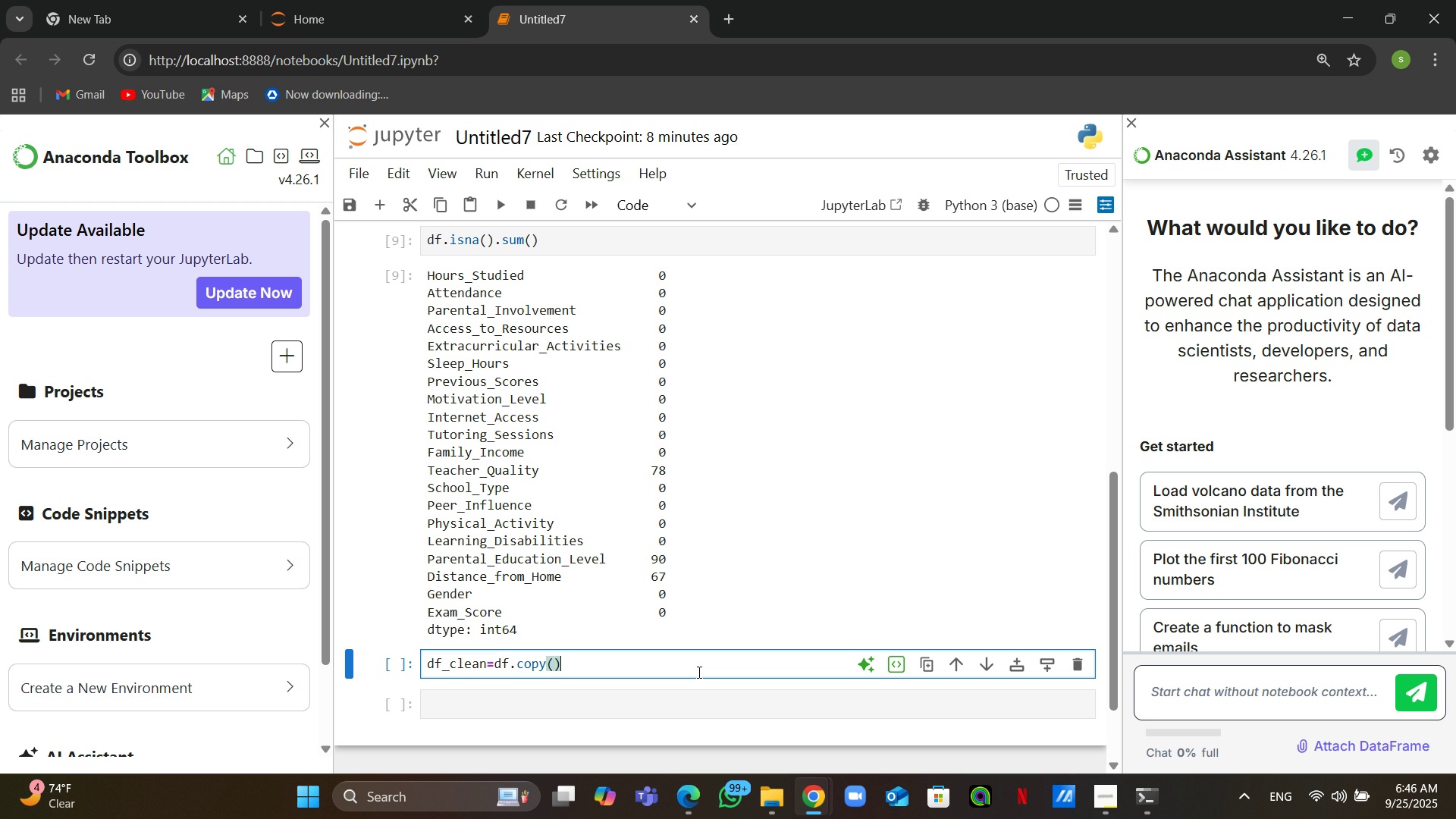 
key(Enter)
 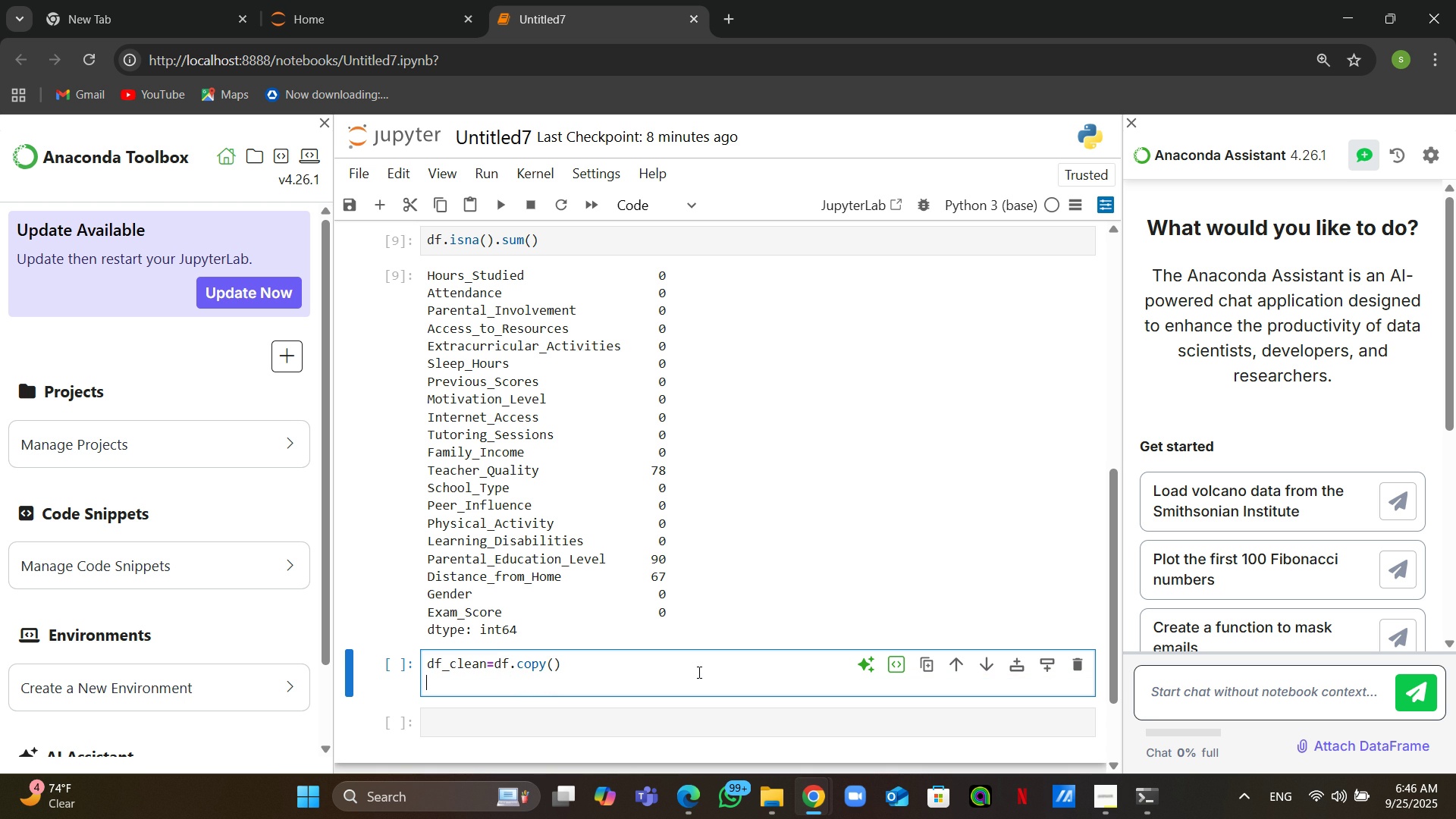 
wait(5.08)
 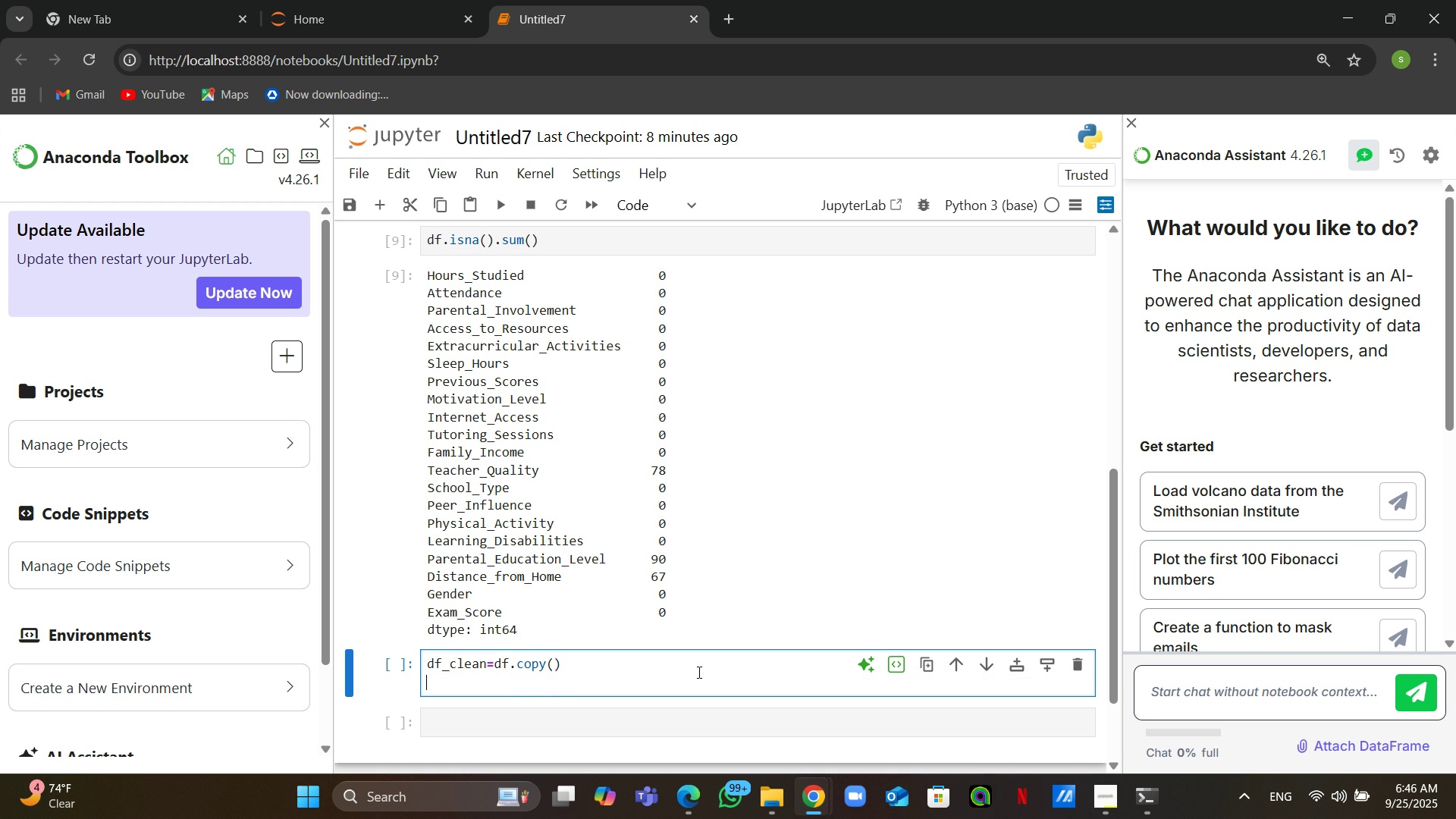 
type(df)
 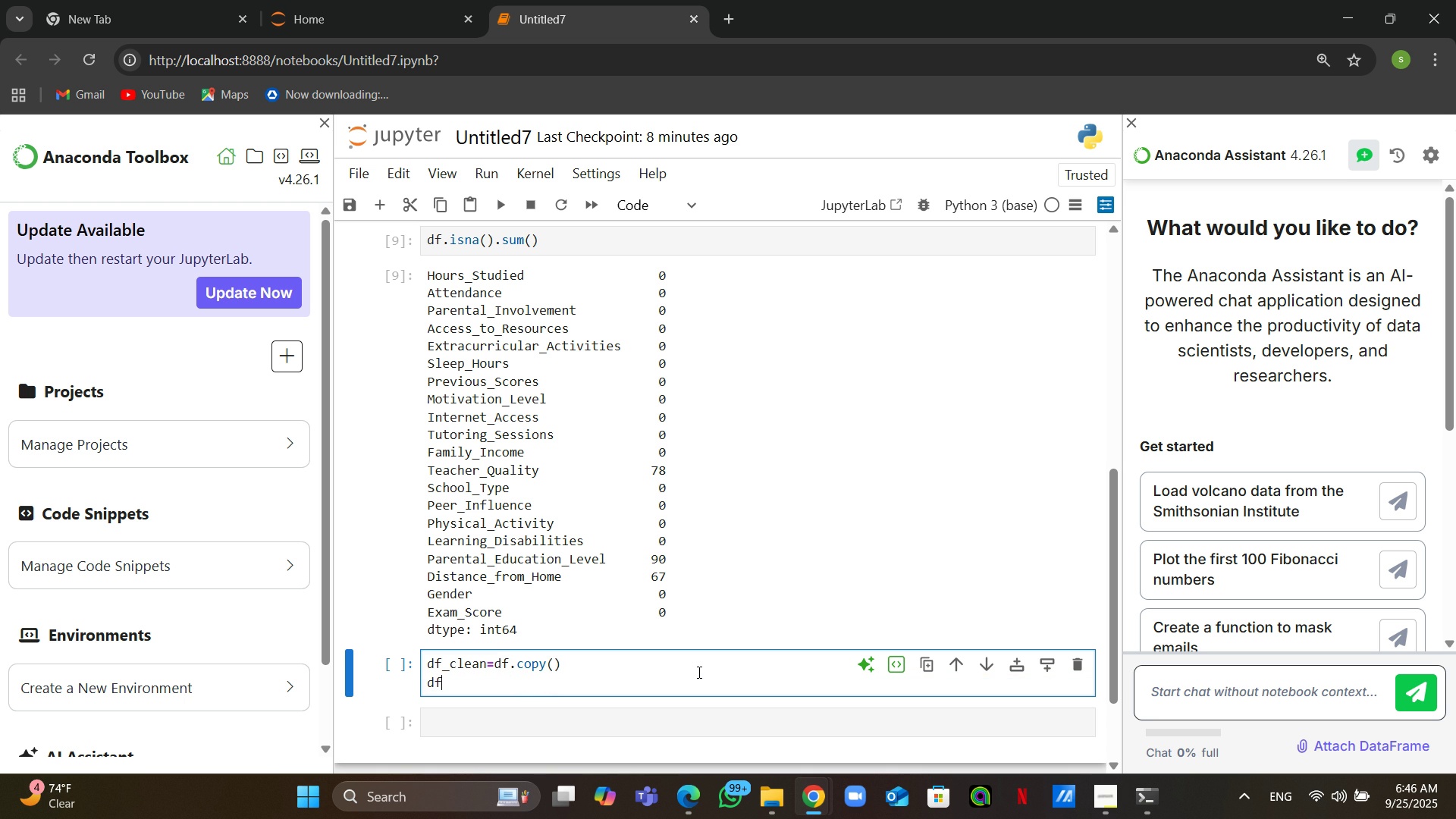 
hold_key(key=ShiftRight, duration=1.14)
 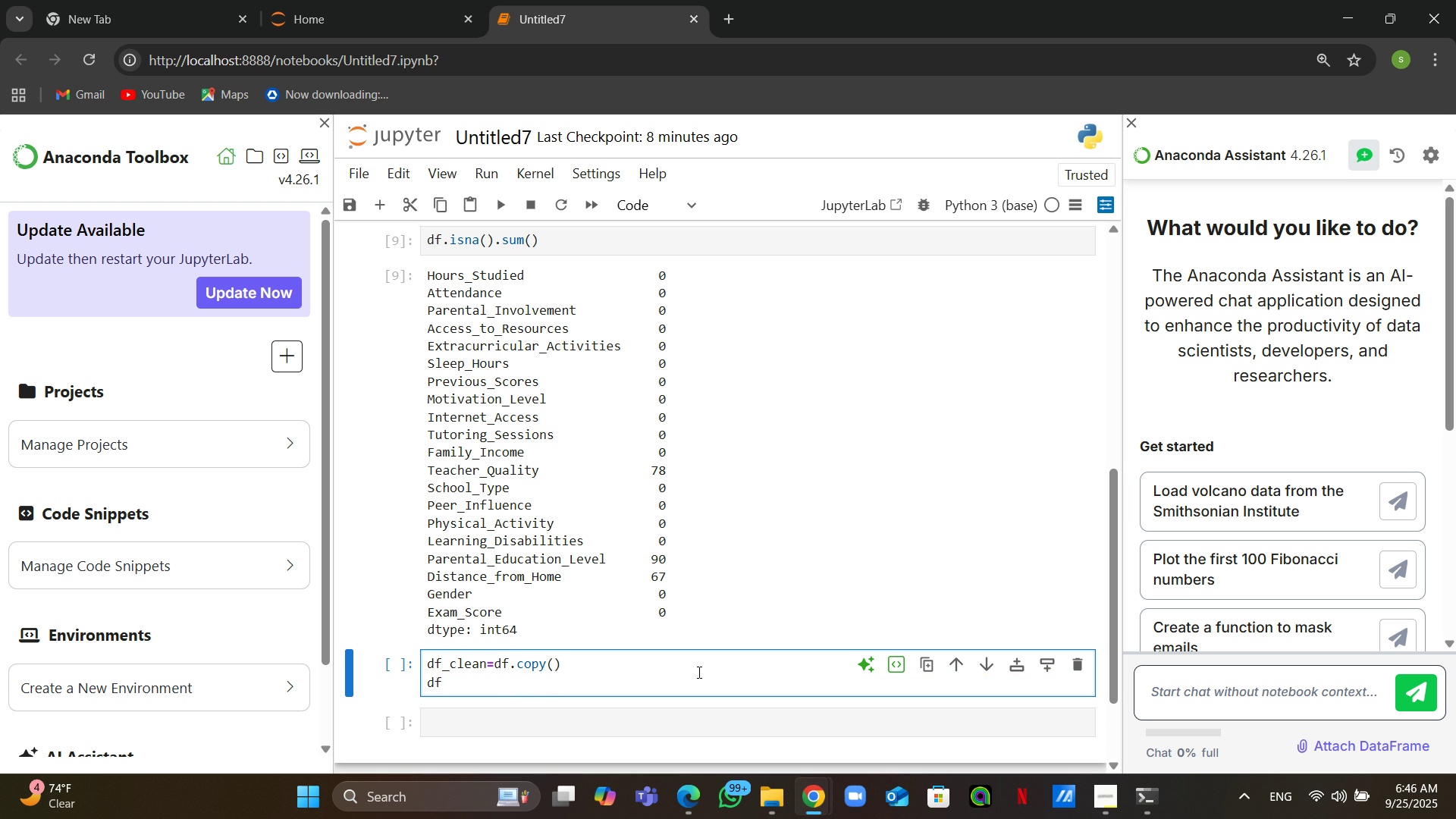 
type(_clean)
 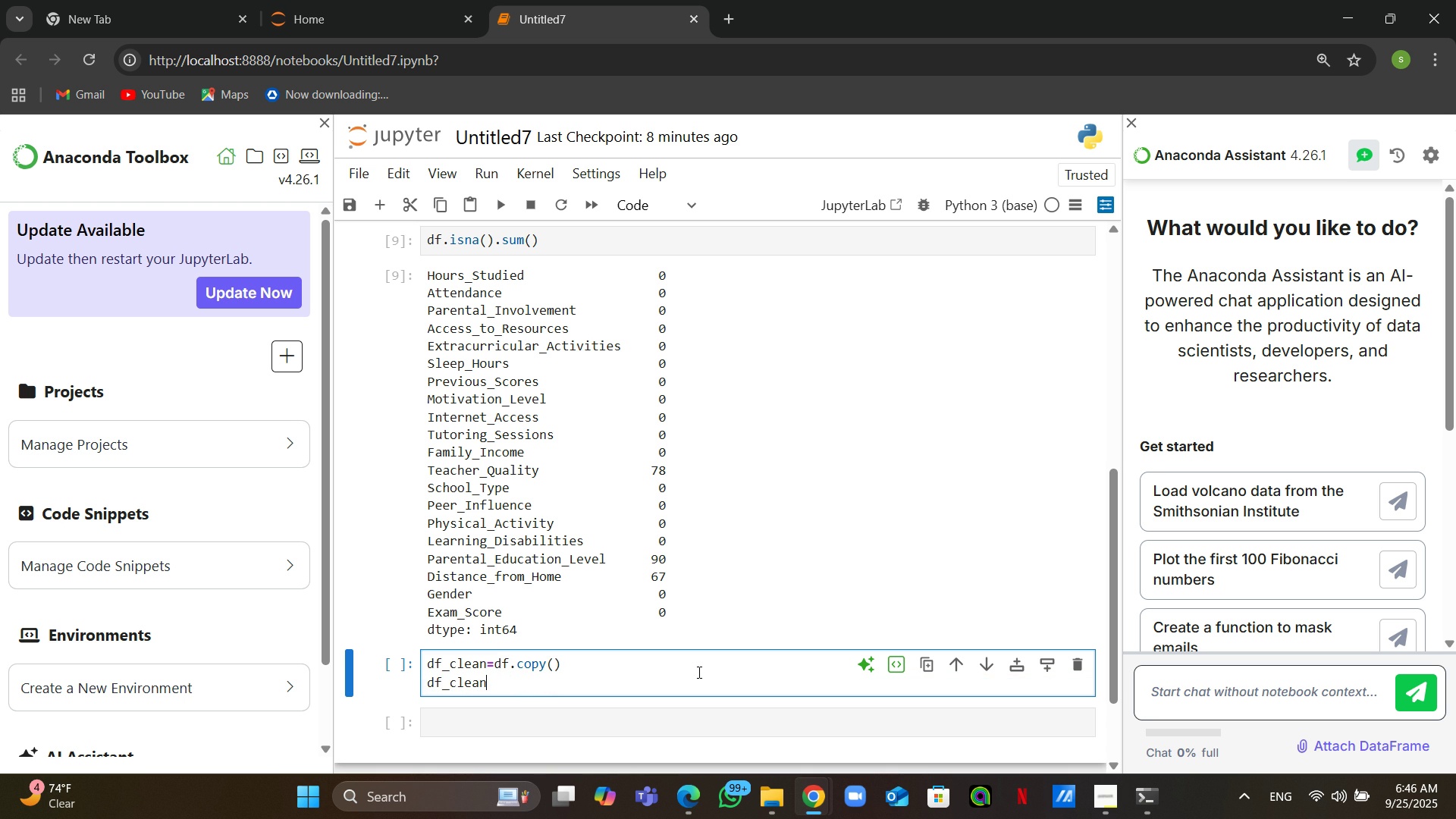 
key(BracketLeft)
 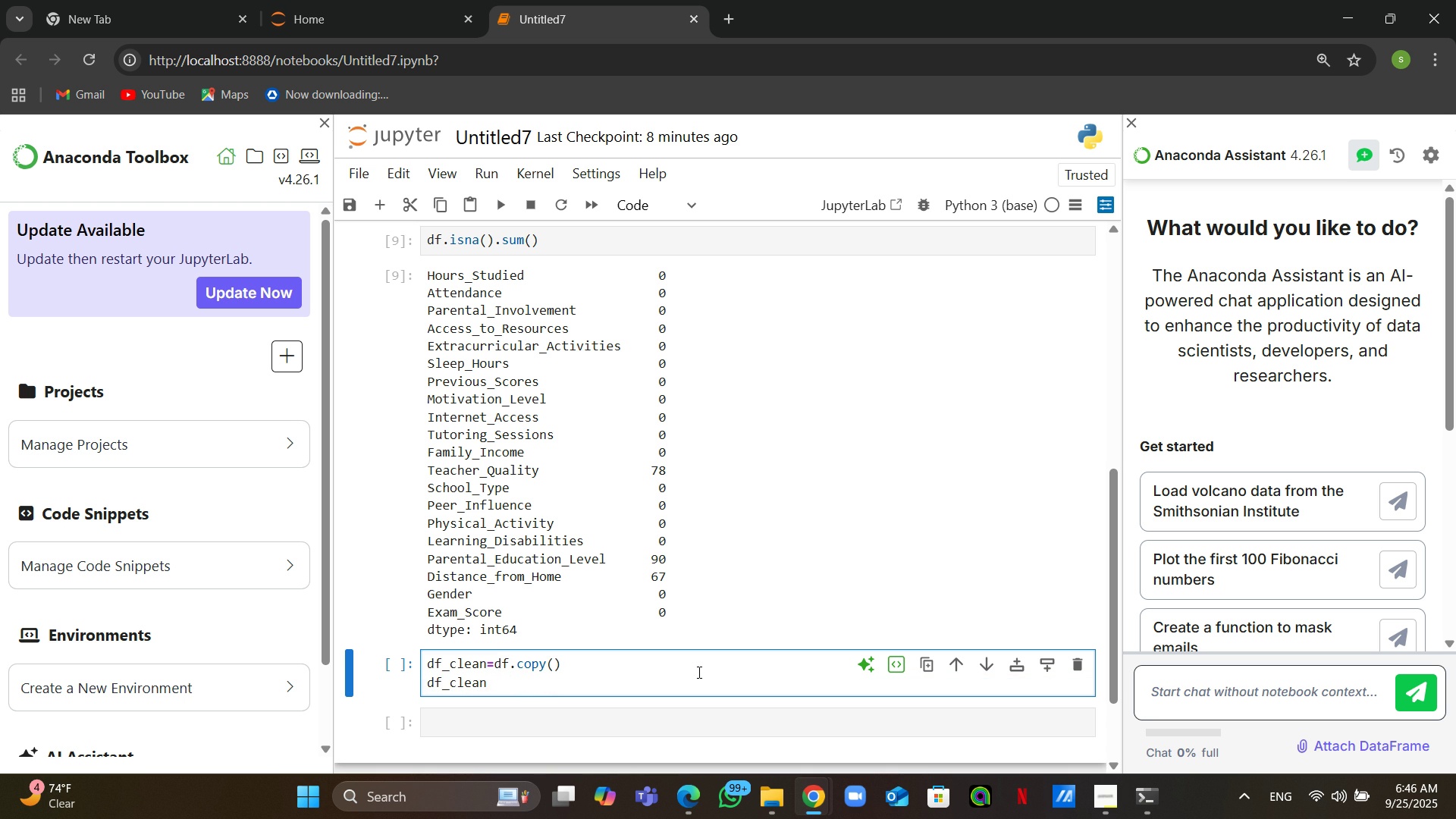 
key(Shift+Quote)
 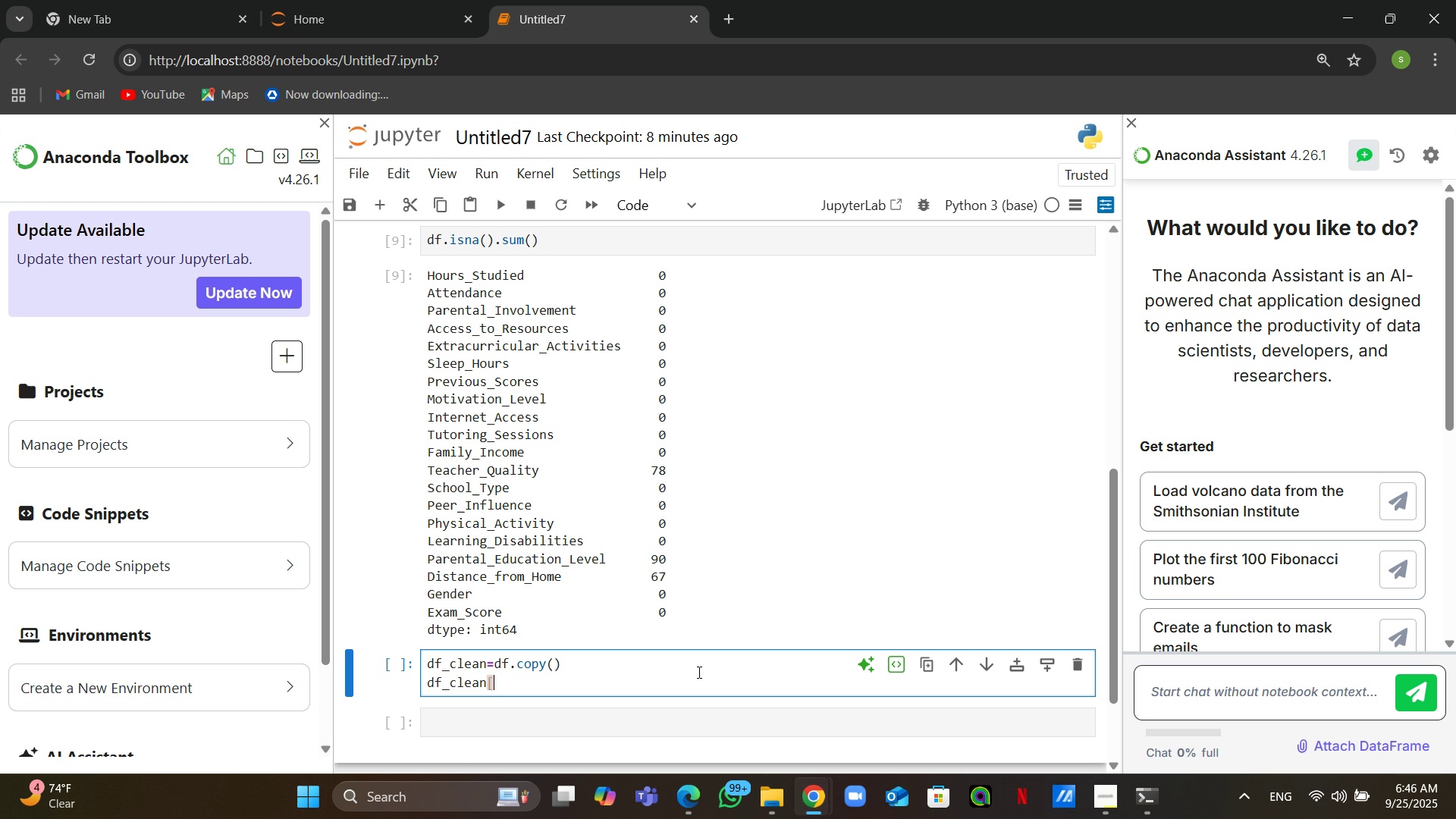 
key(Shift+Quote)
 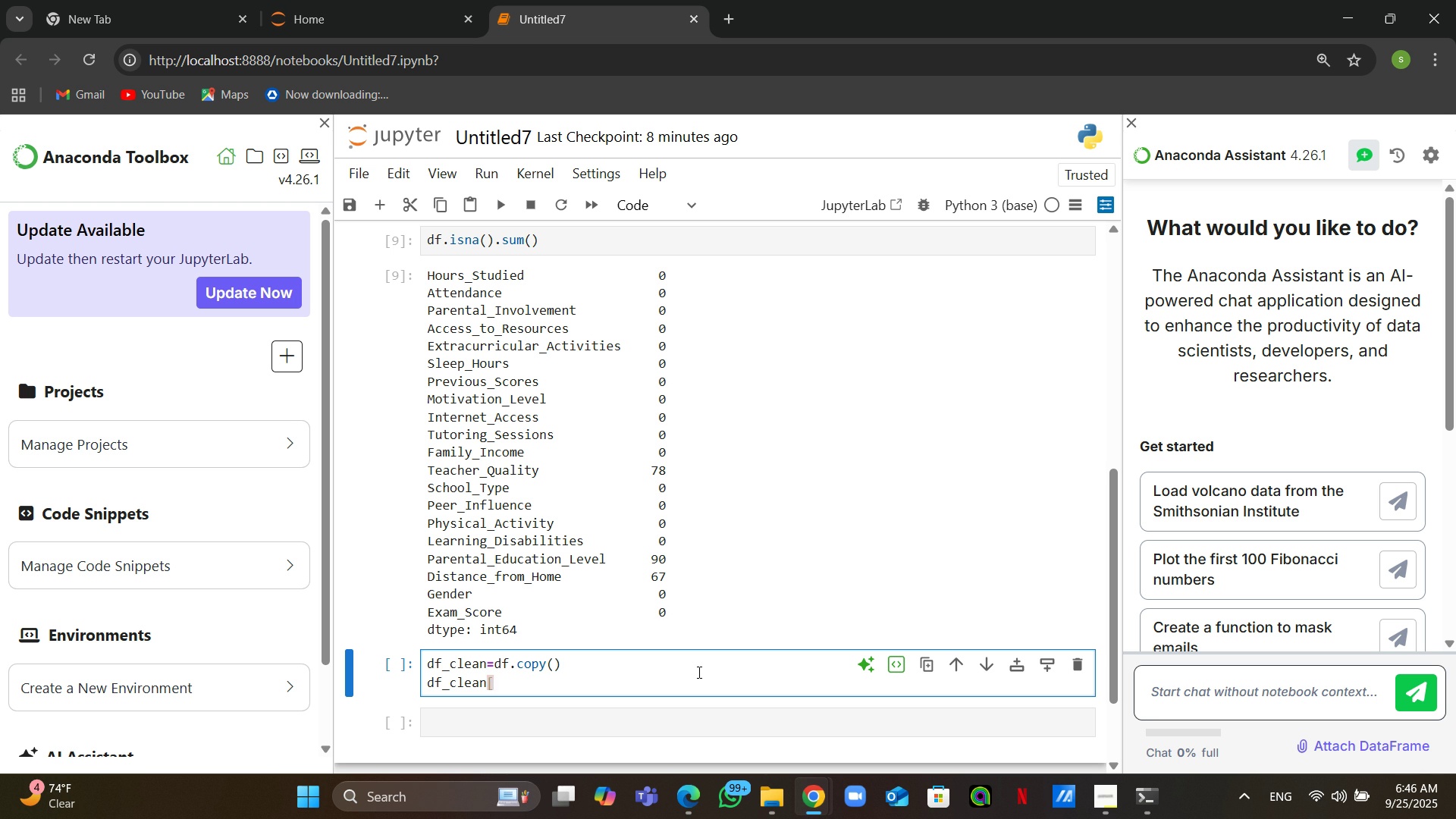 
key(BracketRight)
 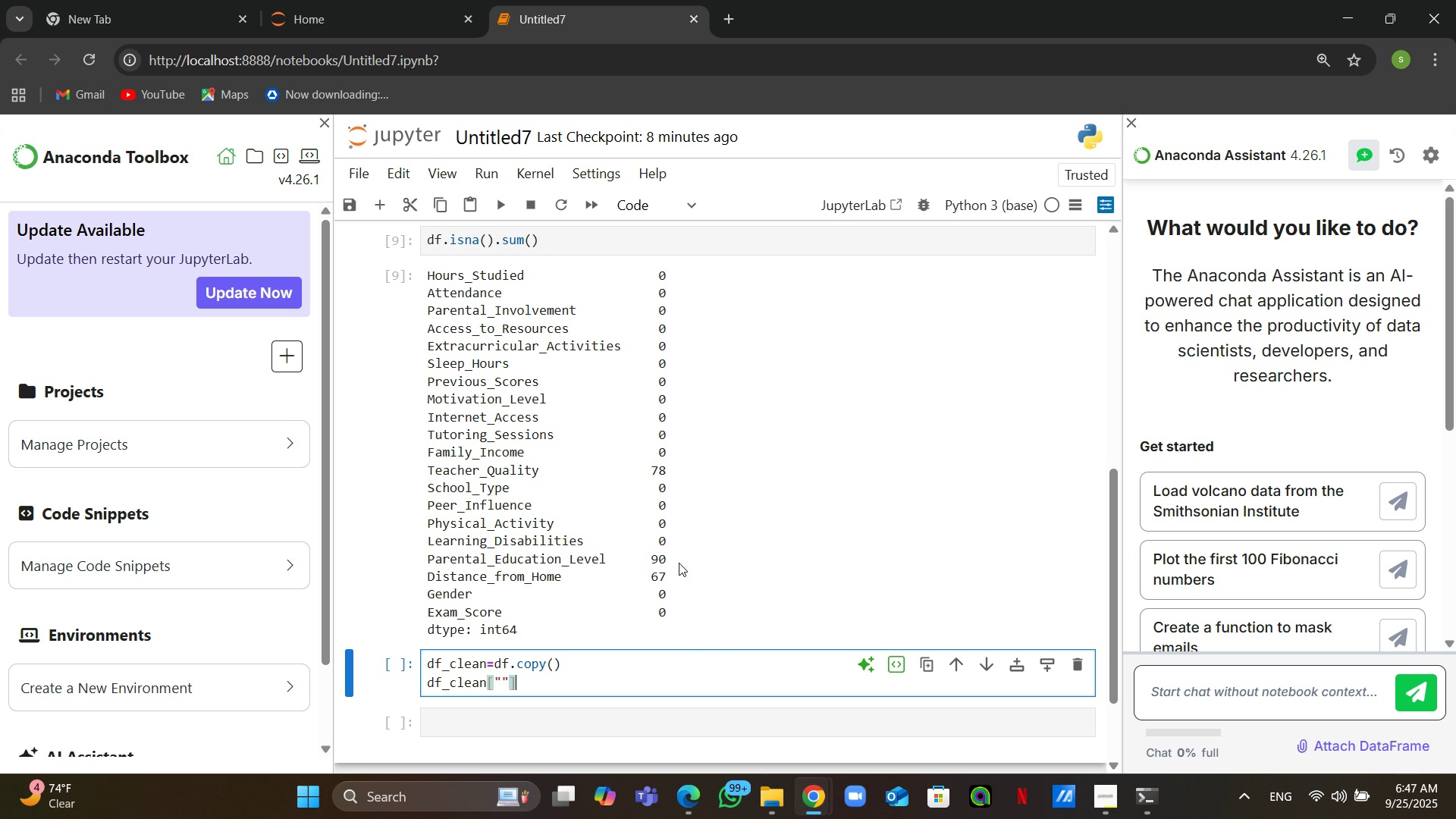 
wait(5.49)
 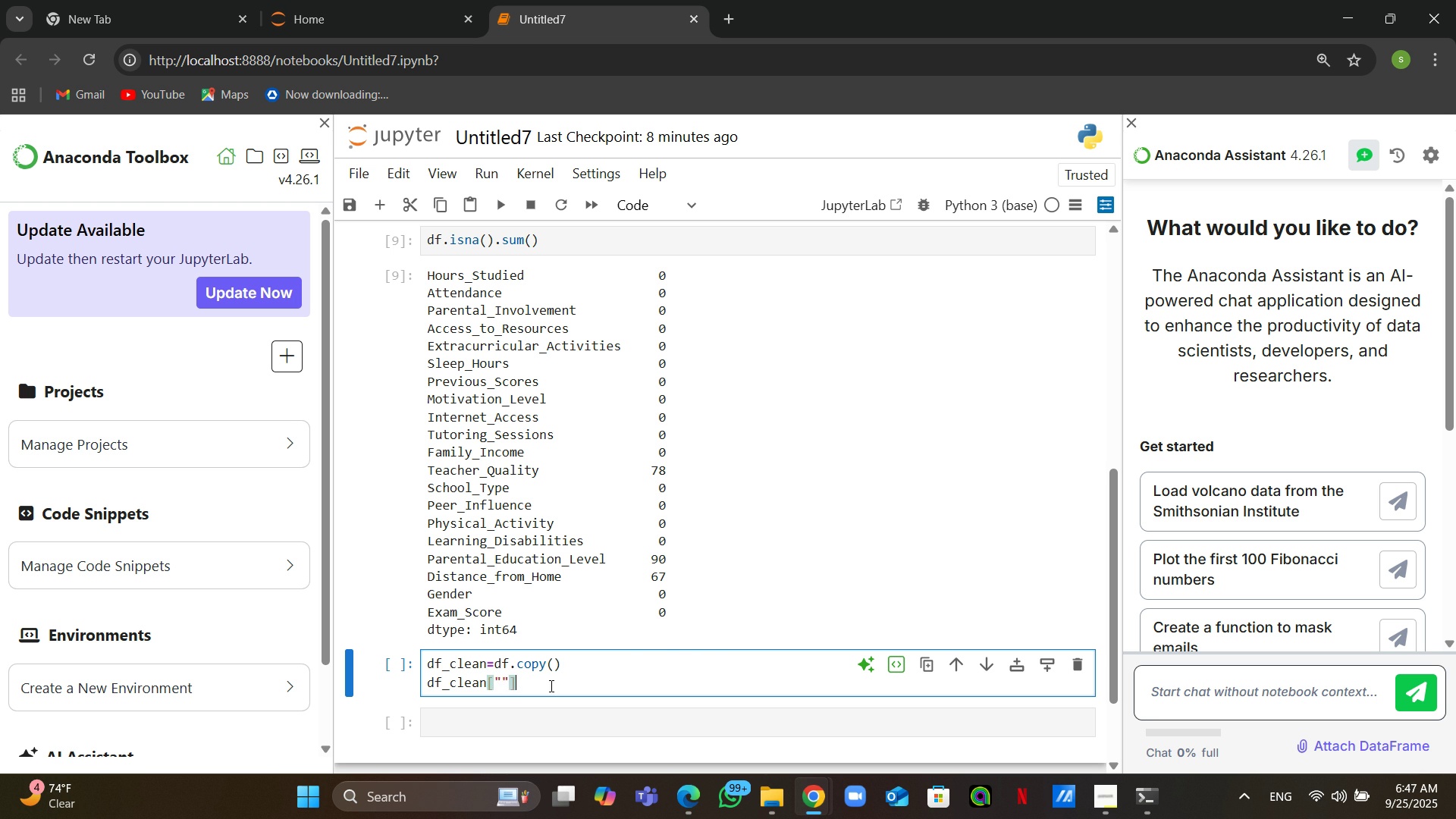 
left_click_drag(start_coordinate=[550, 686], to_coordinate=[313, 686])
 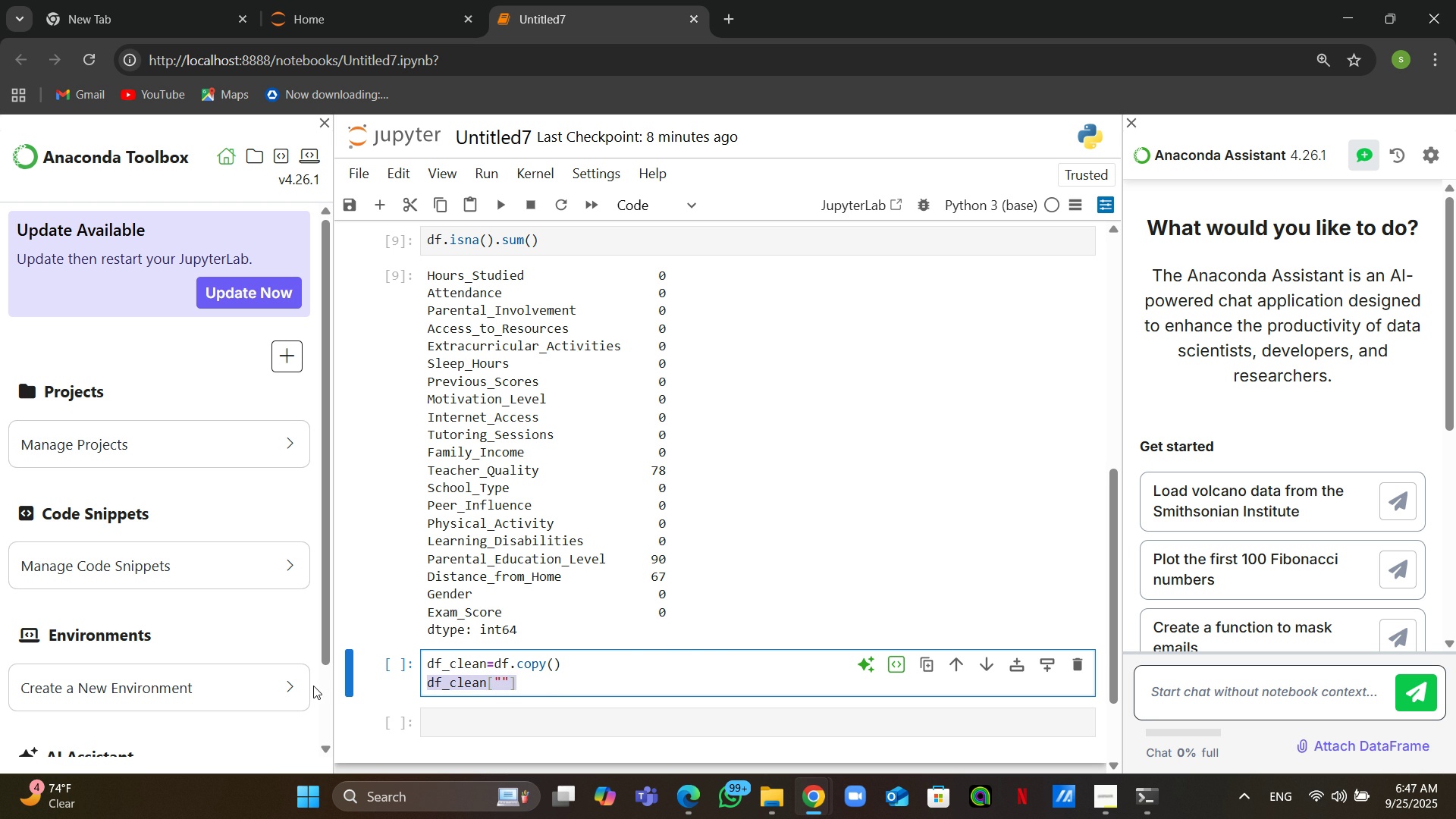 
key(Control+C)
 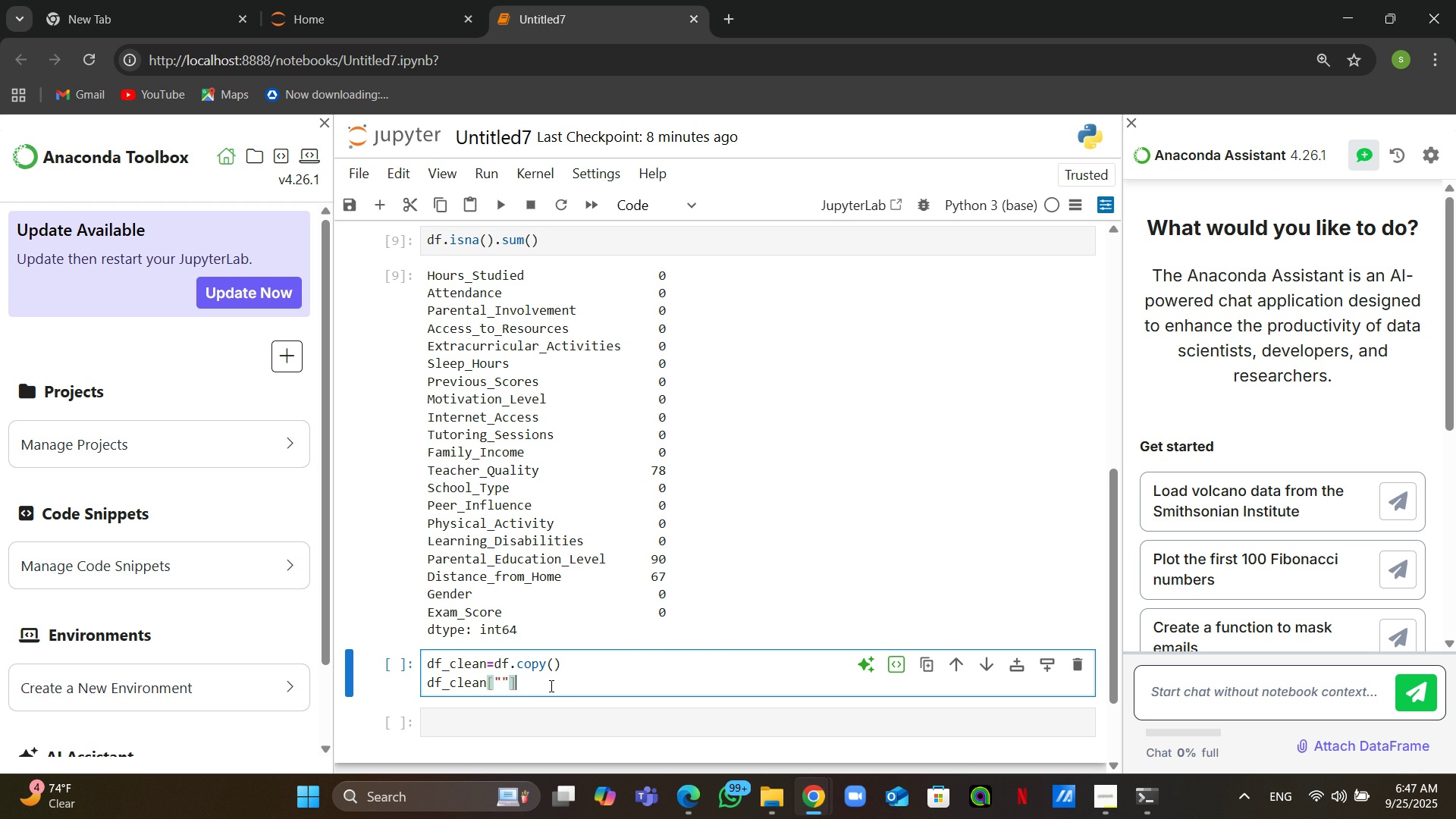 
left_click([523, 685])
 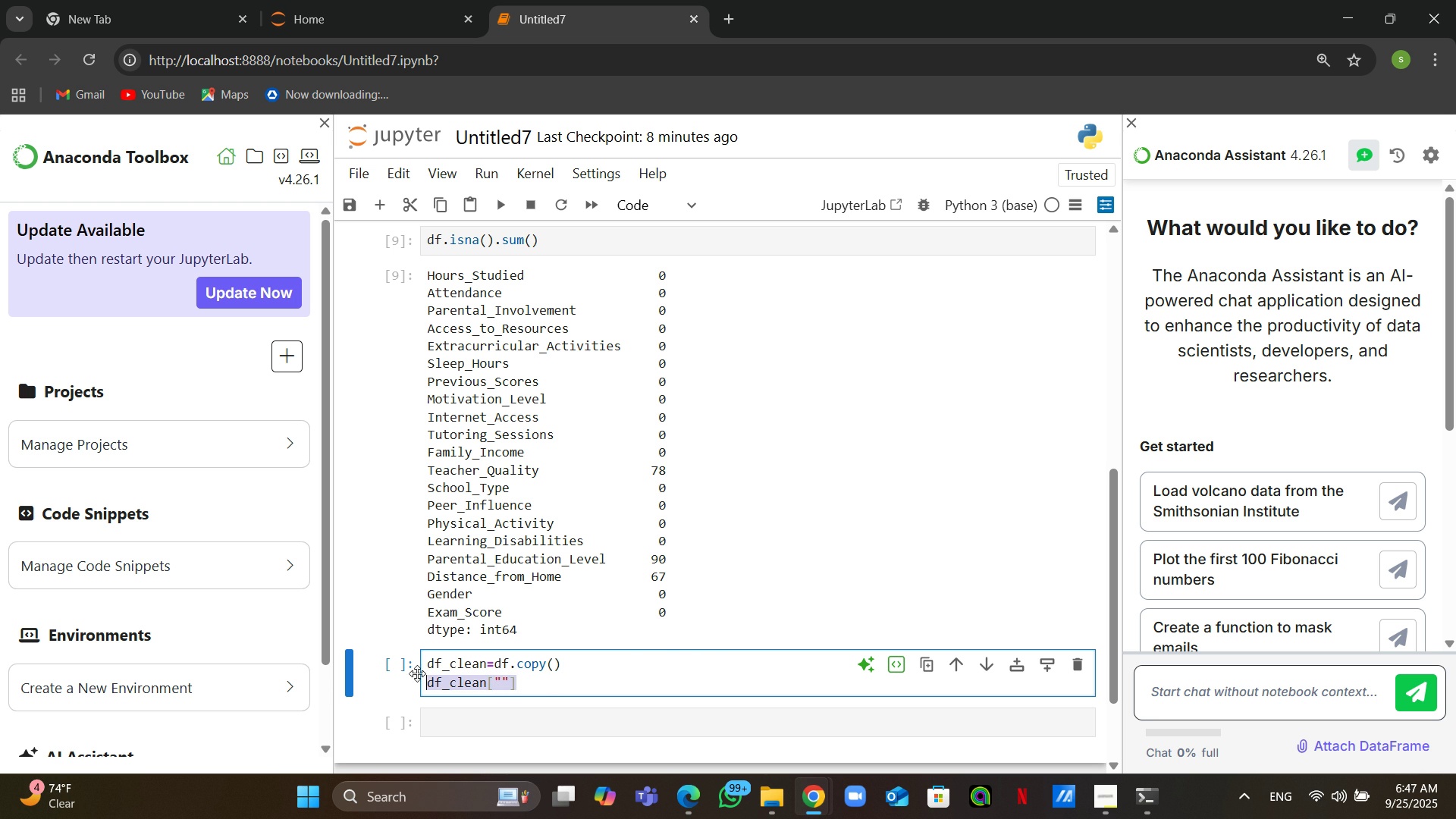 
key(Enter)
 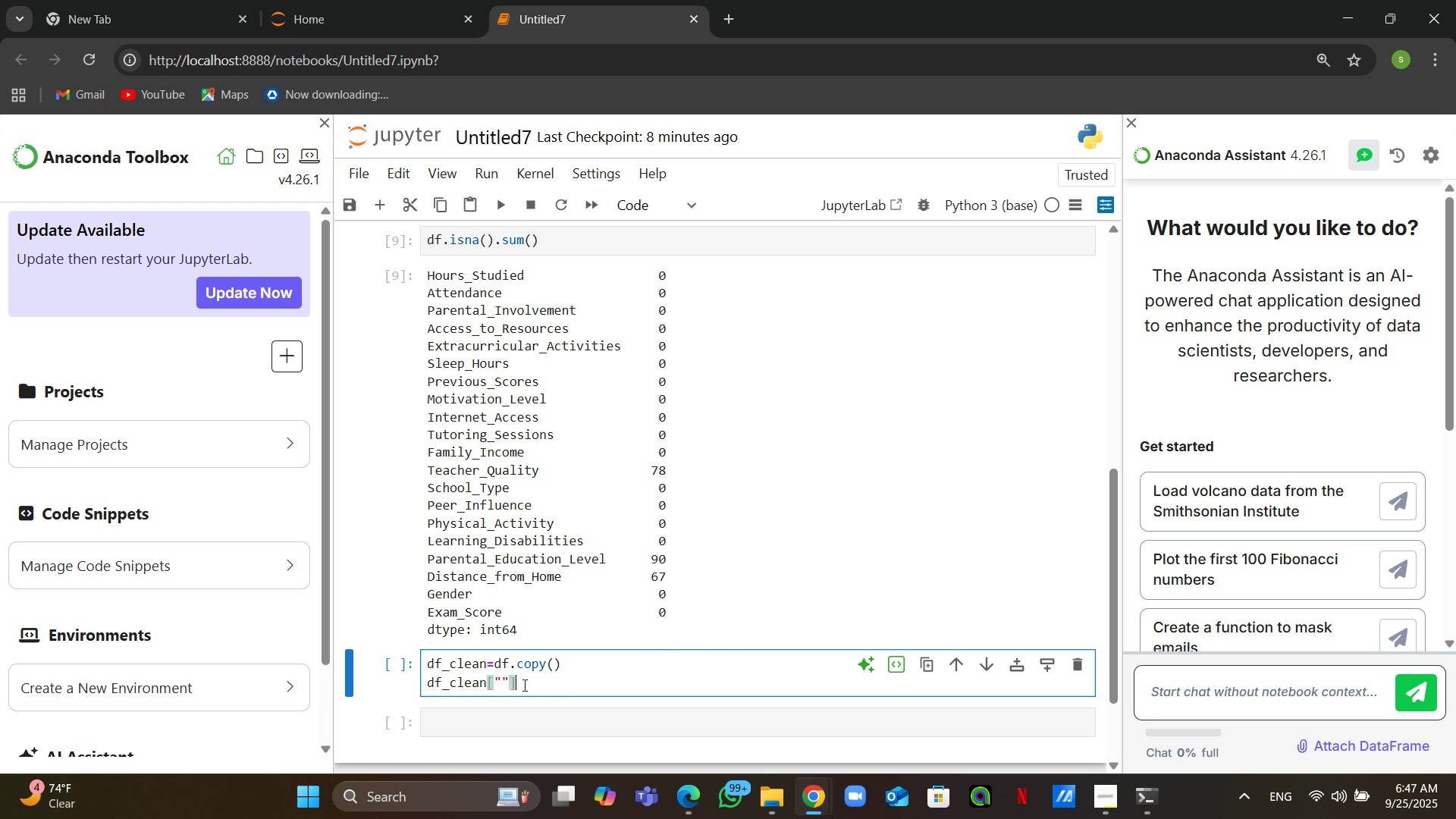 
key(Control+V)
 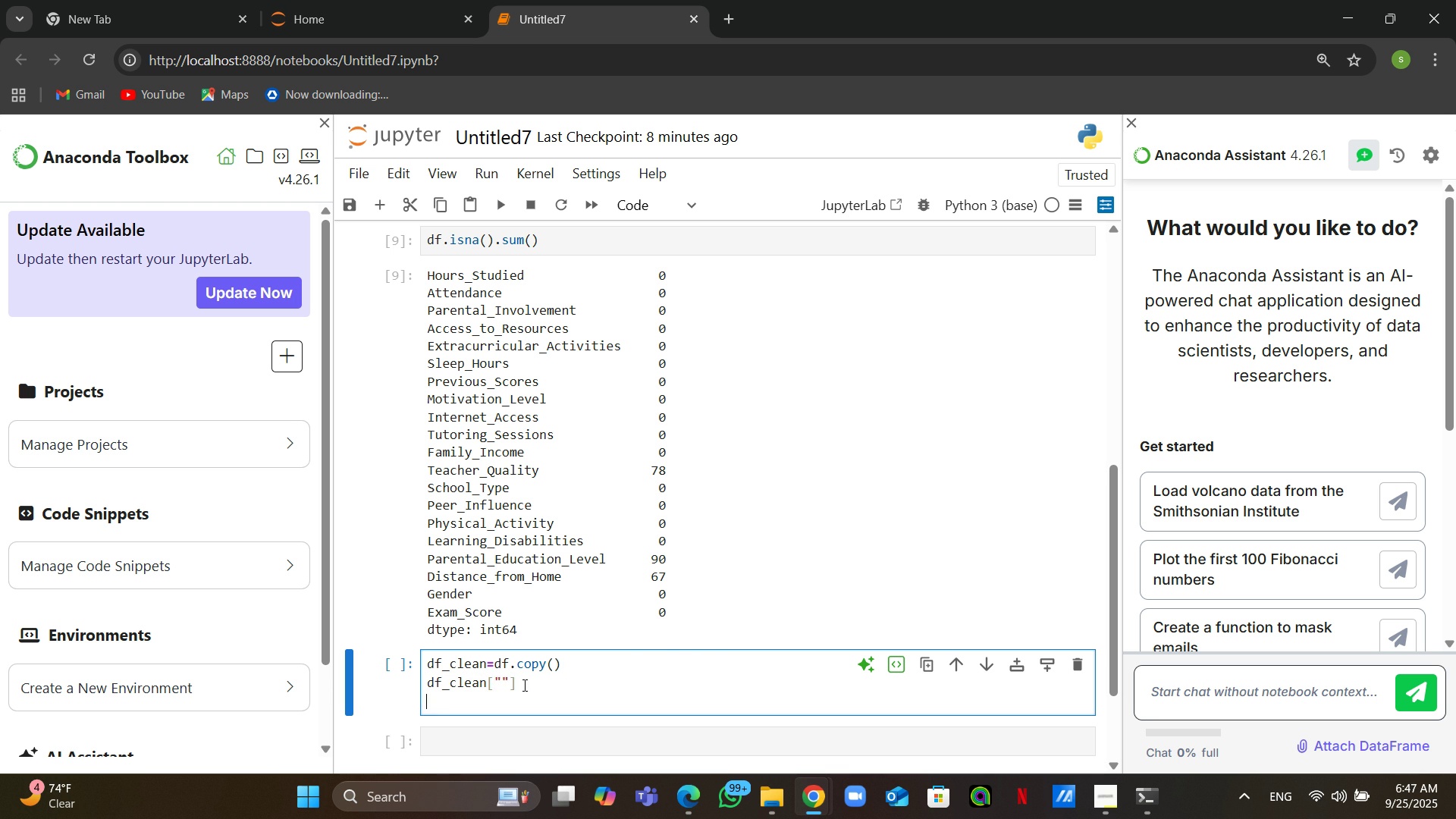 
key(Enter)
 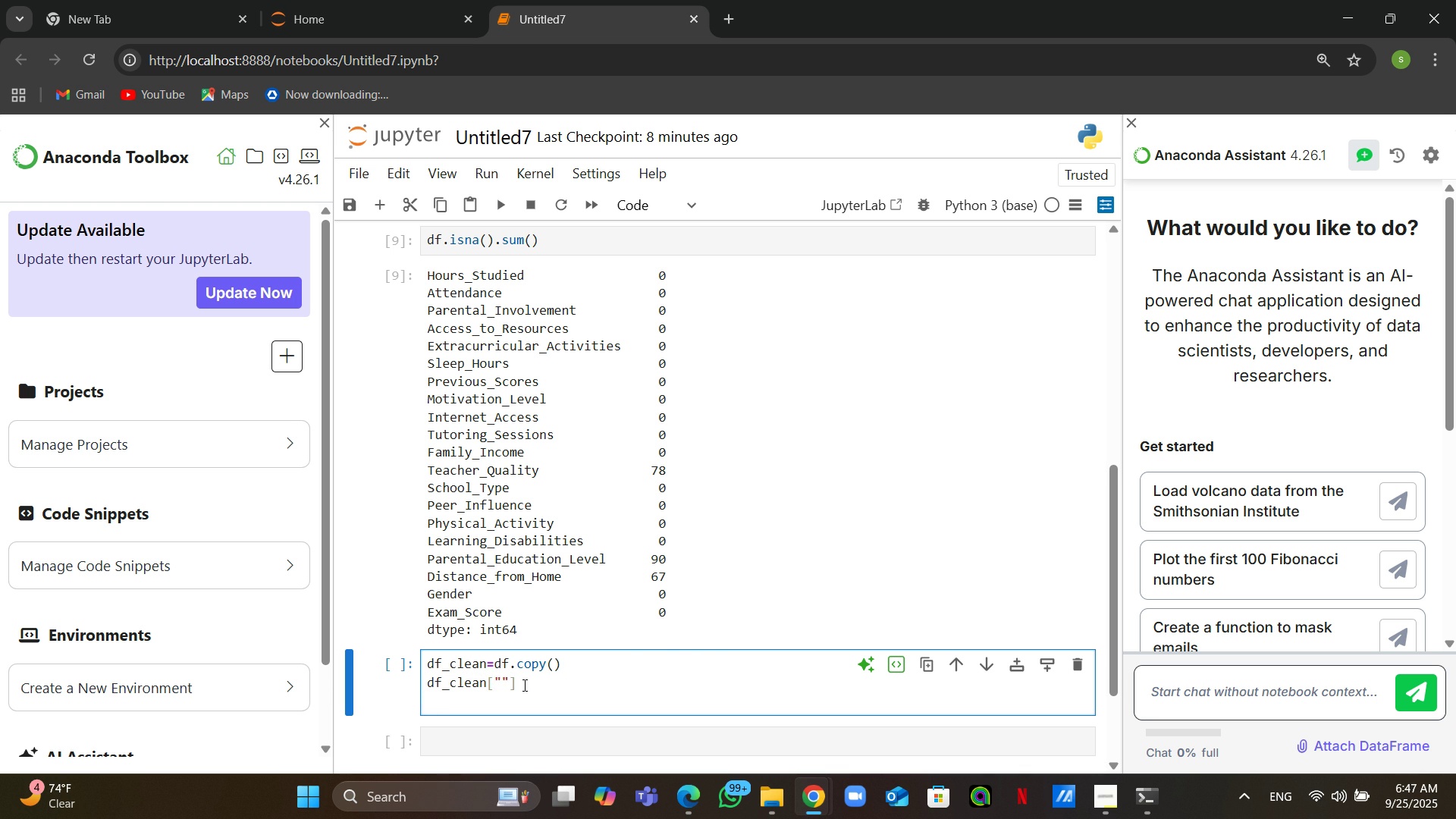 
key(Control+V)
 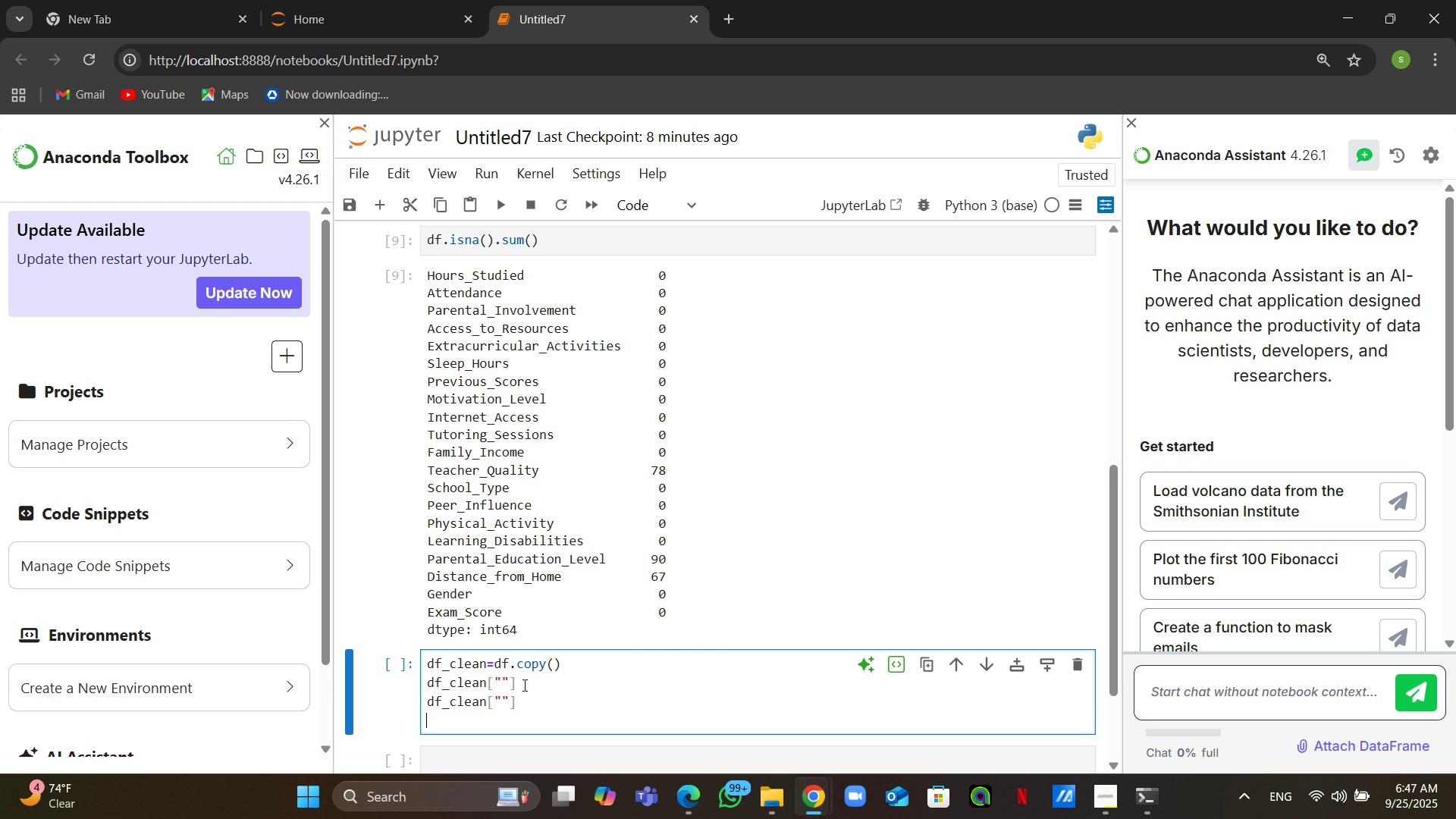 
wait(6.36)
 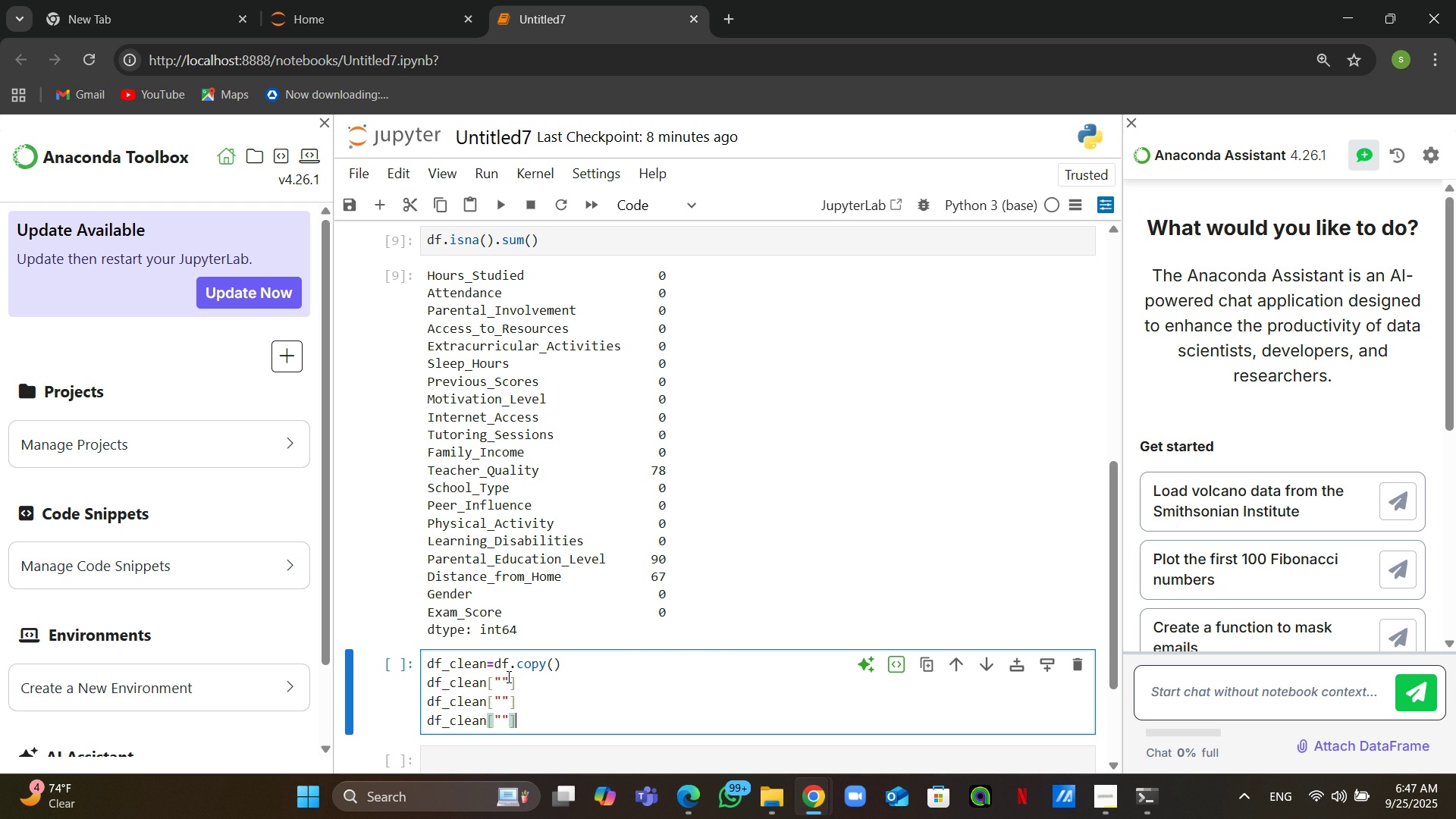 
double_click([507, 473])
 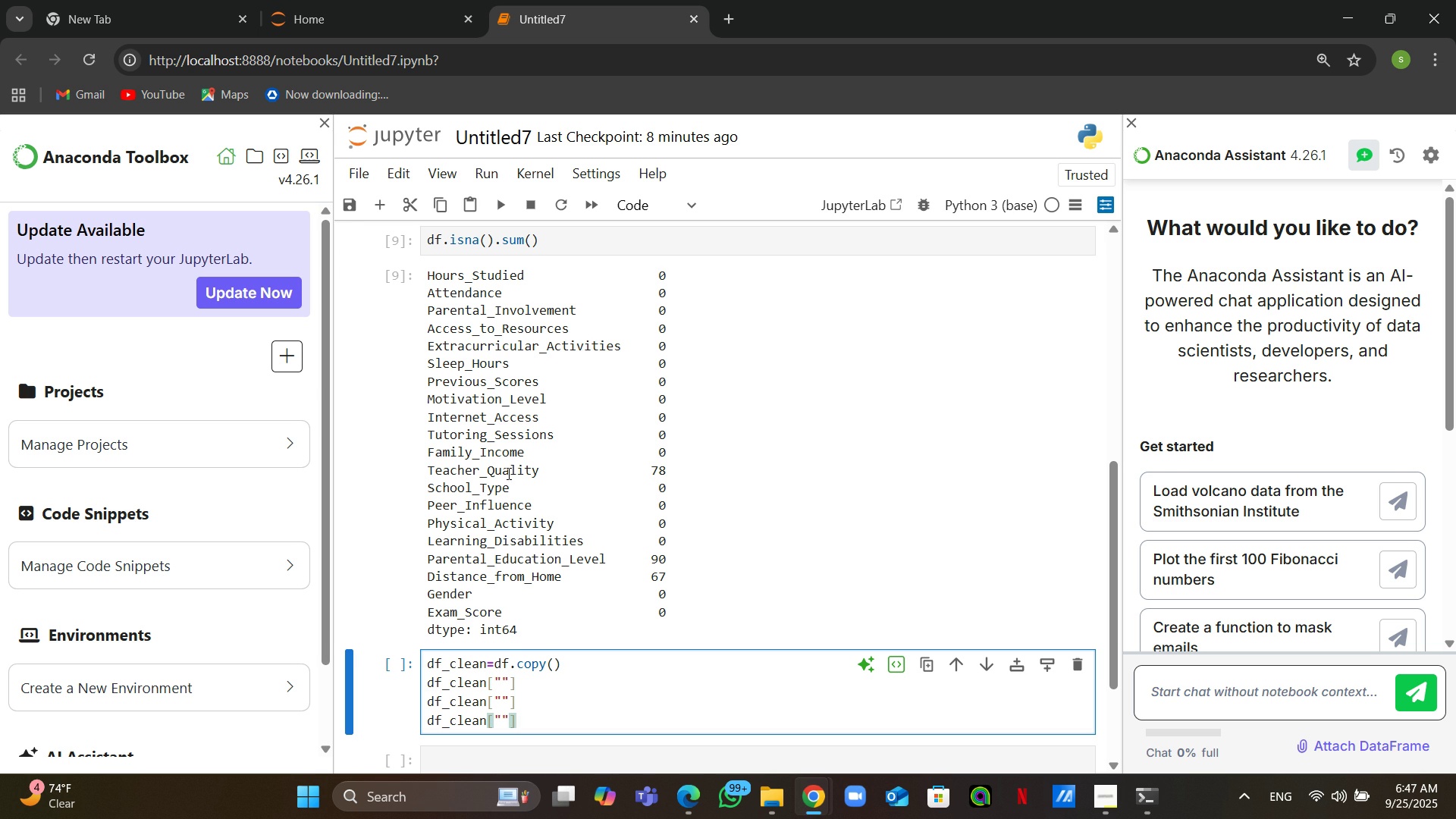 
key(Control+C)
 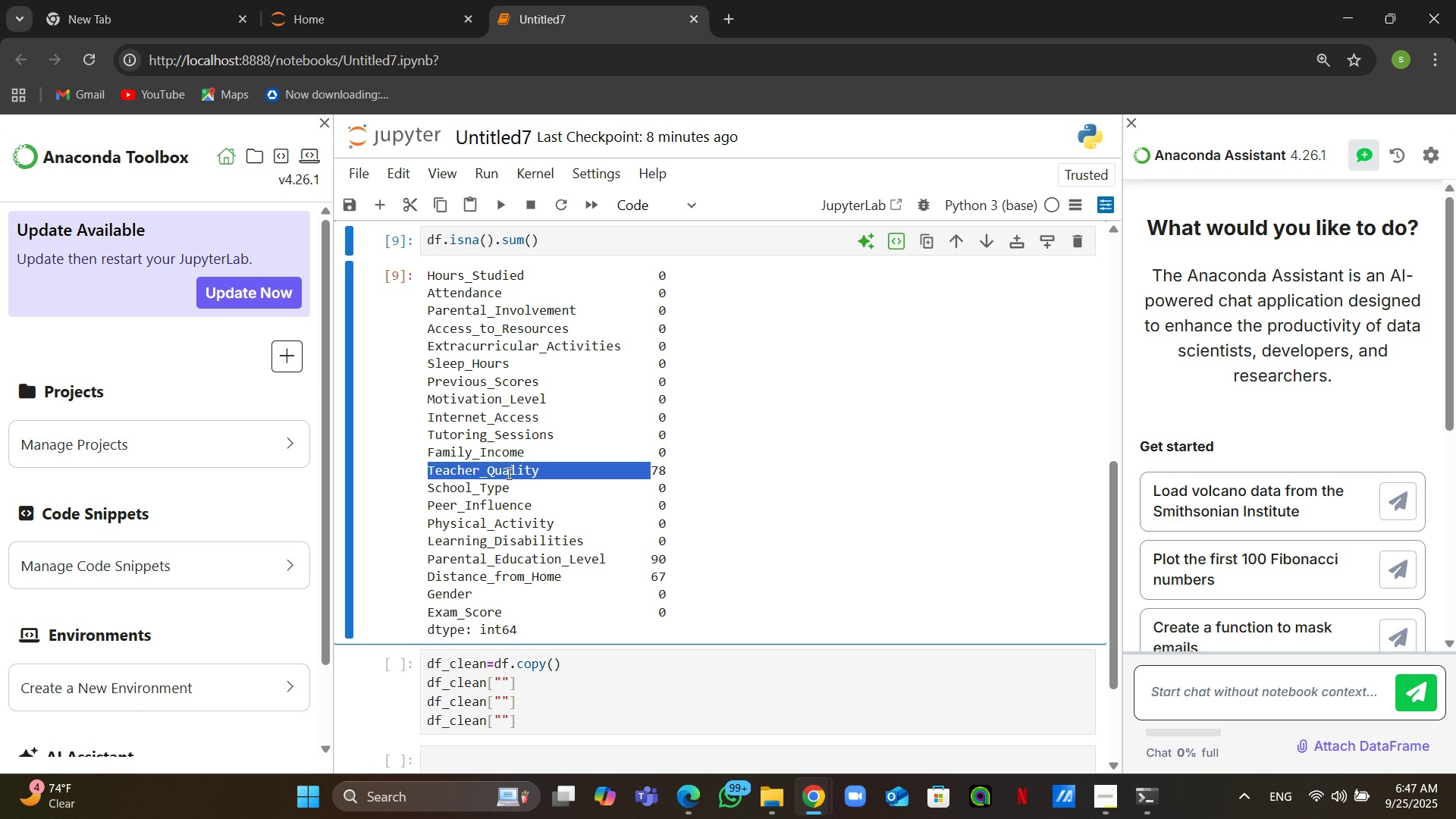 
left_click([500, 685])
 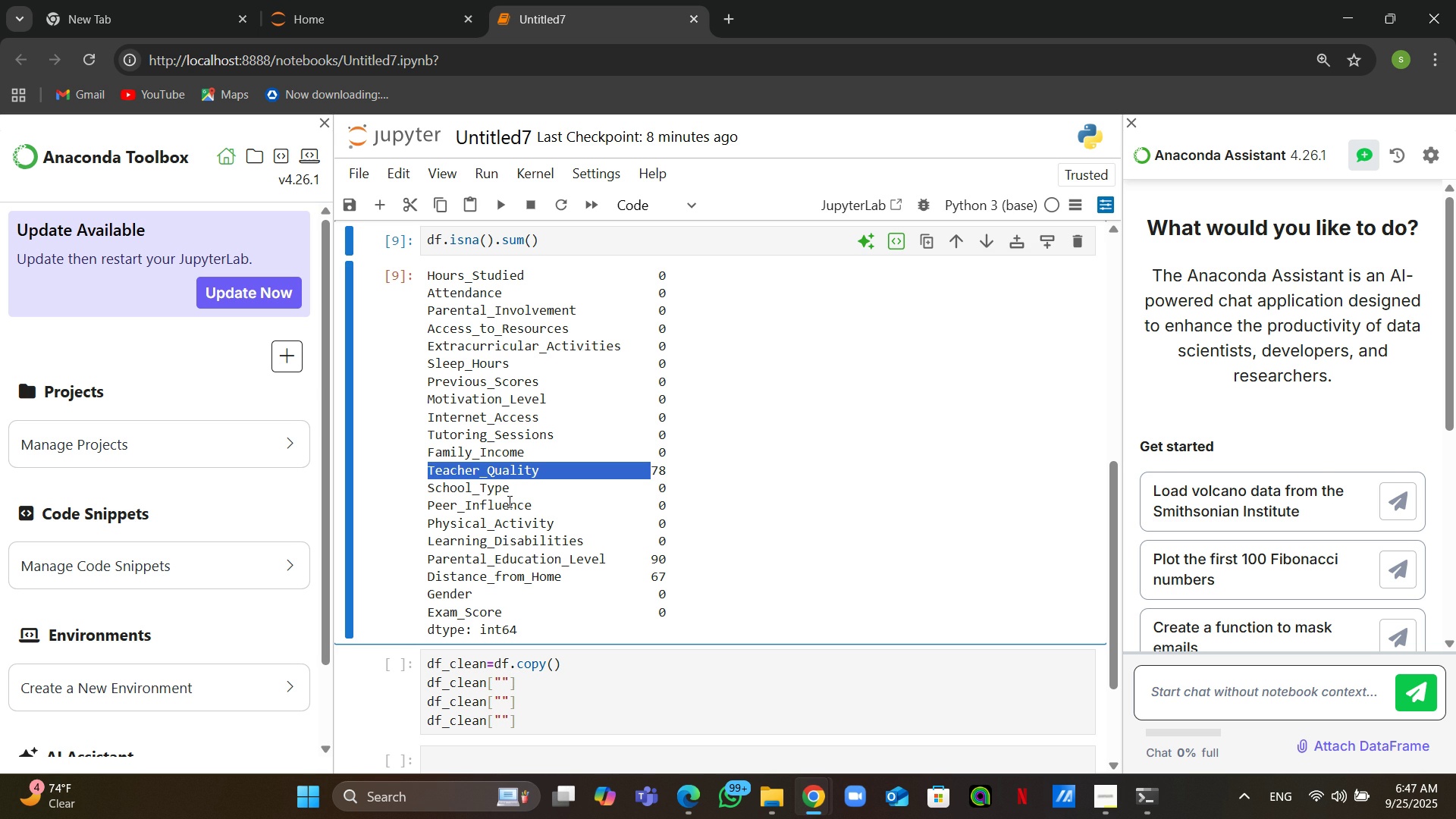 
key(Control+V)
 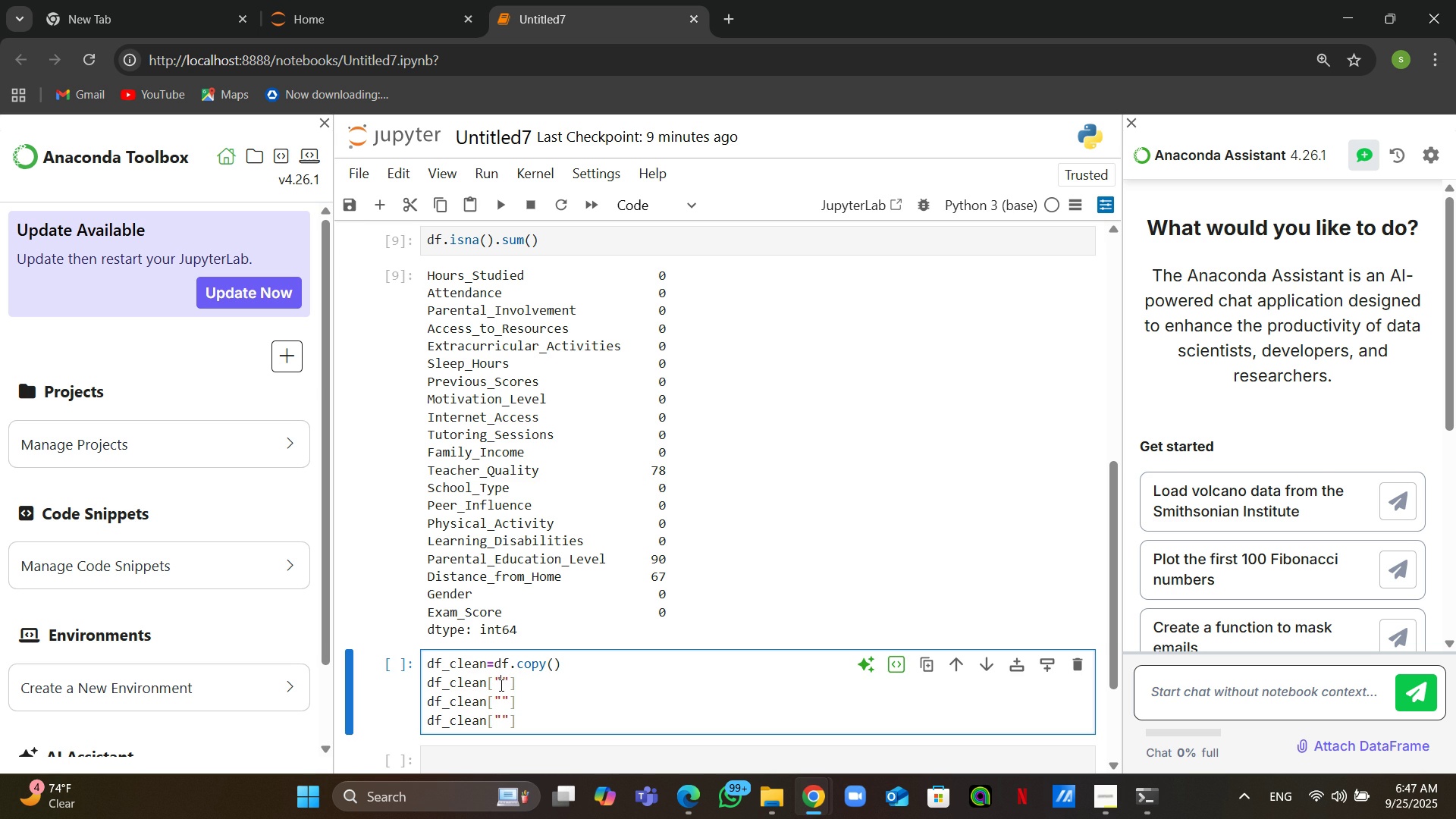 
hold_key(key=Backspace, duration=0.68)
 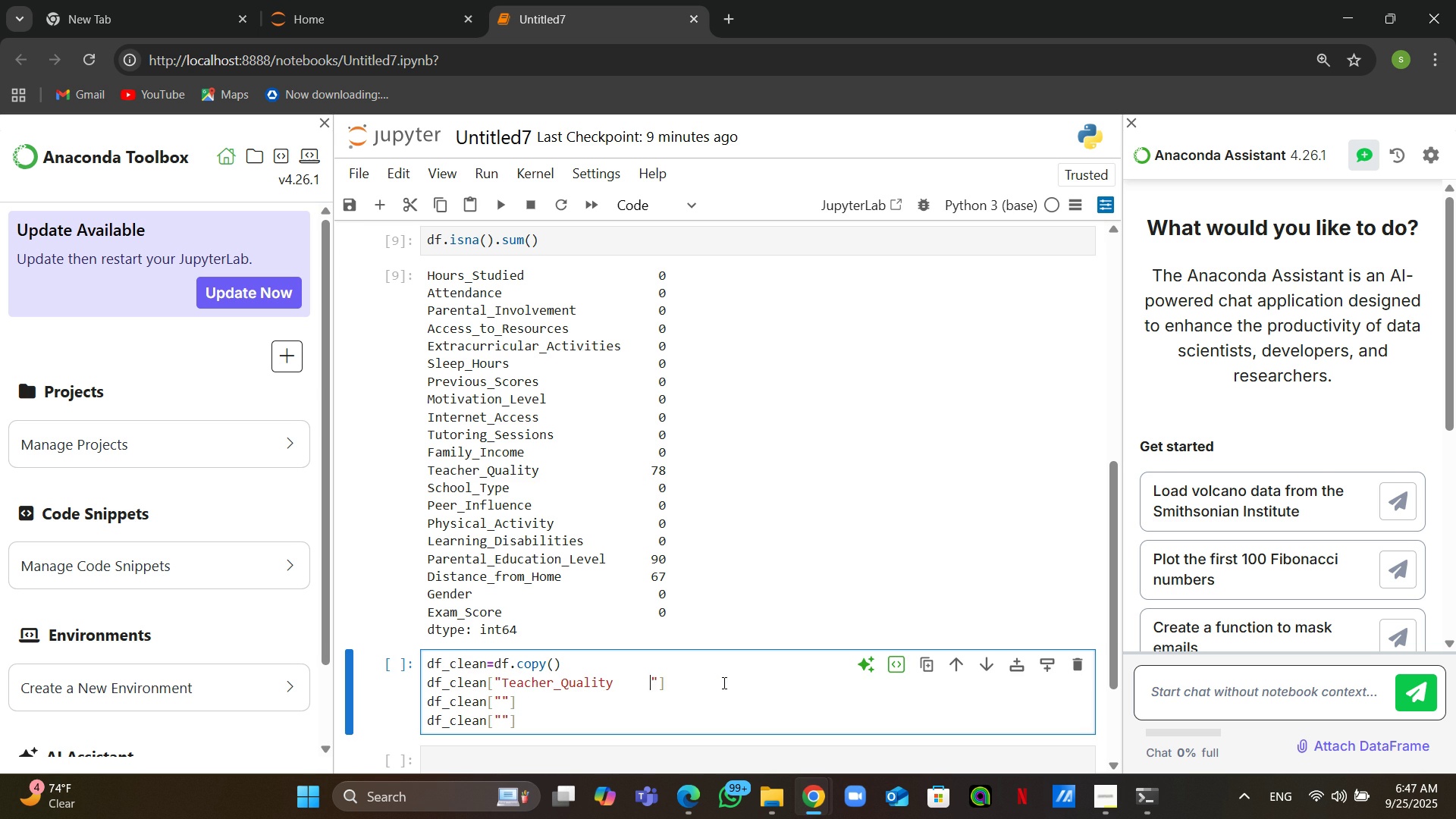 
key(Backspace)
 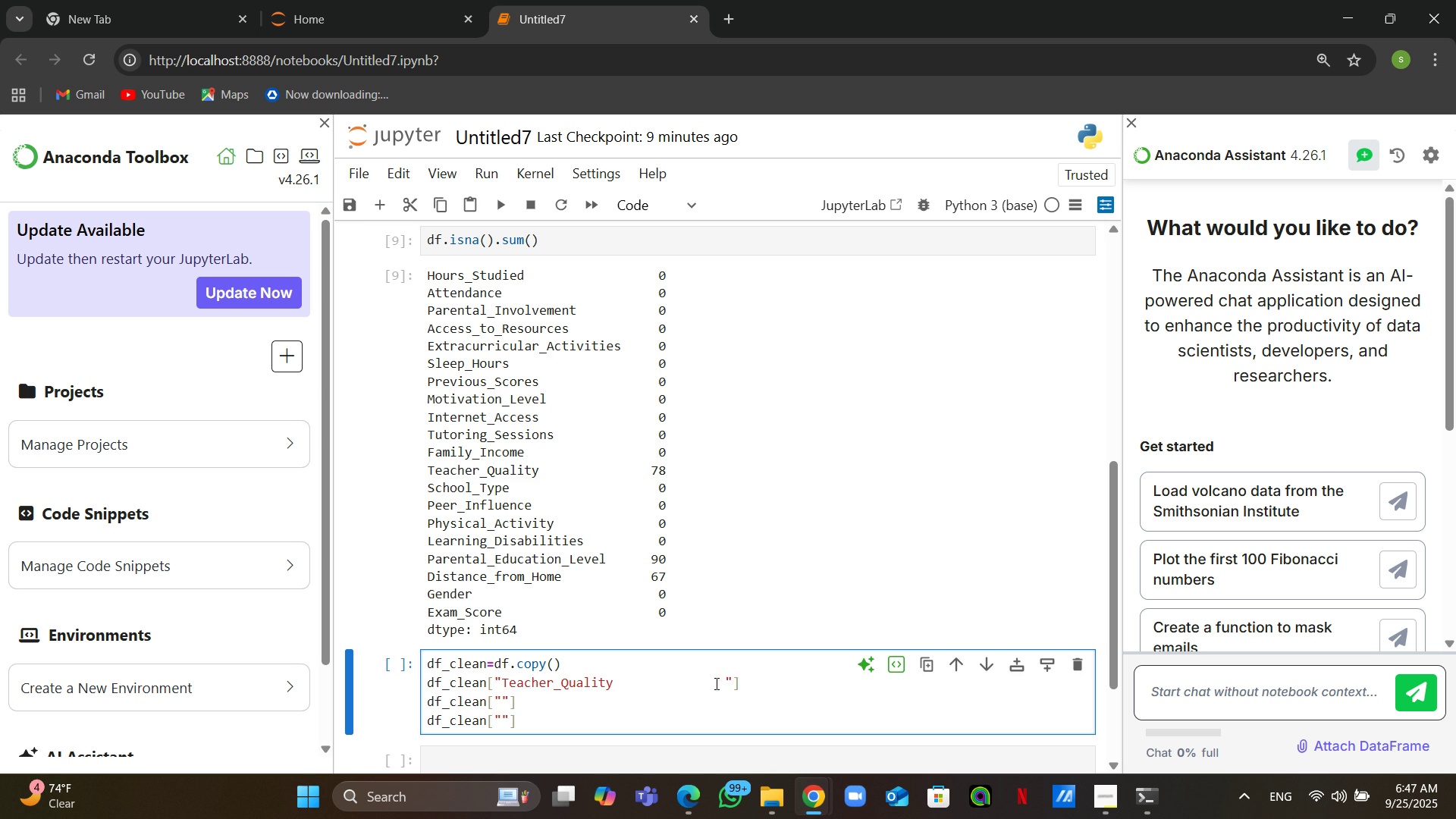 
key(Backspace)
 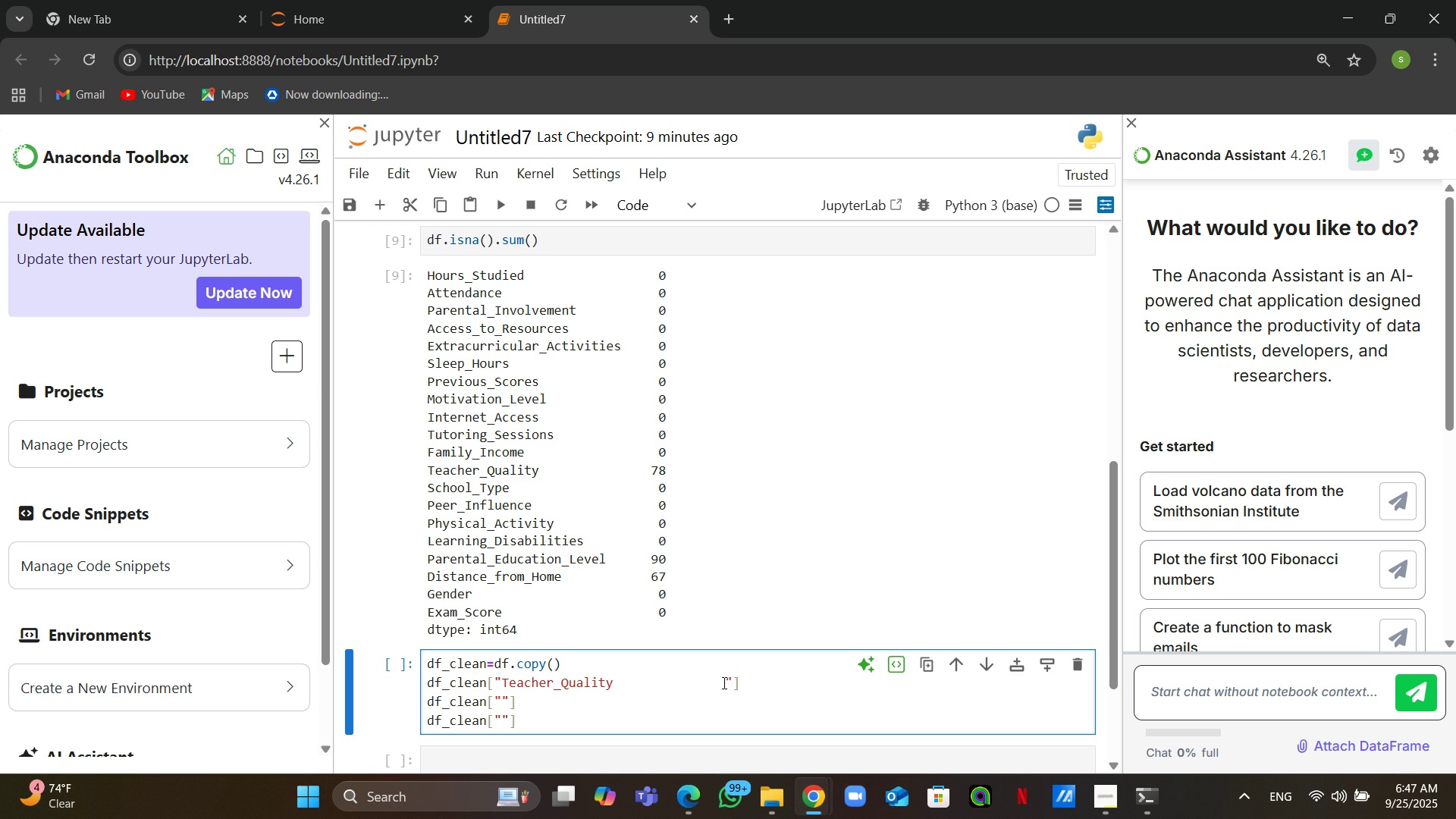 
key(Backspace)
 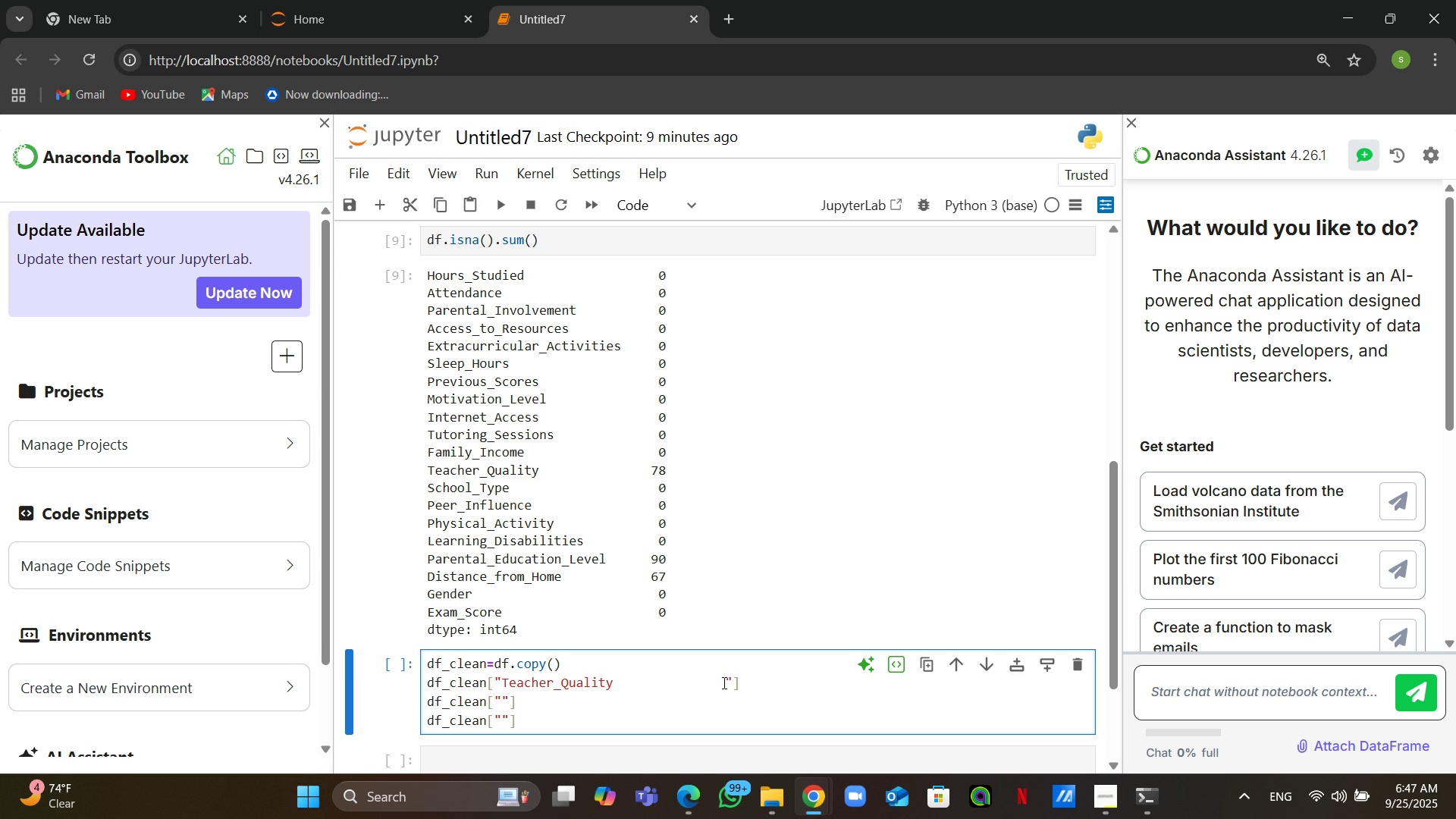 
key(Backspace)
 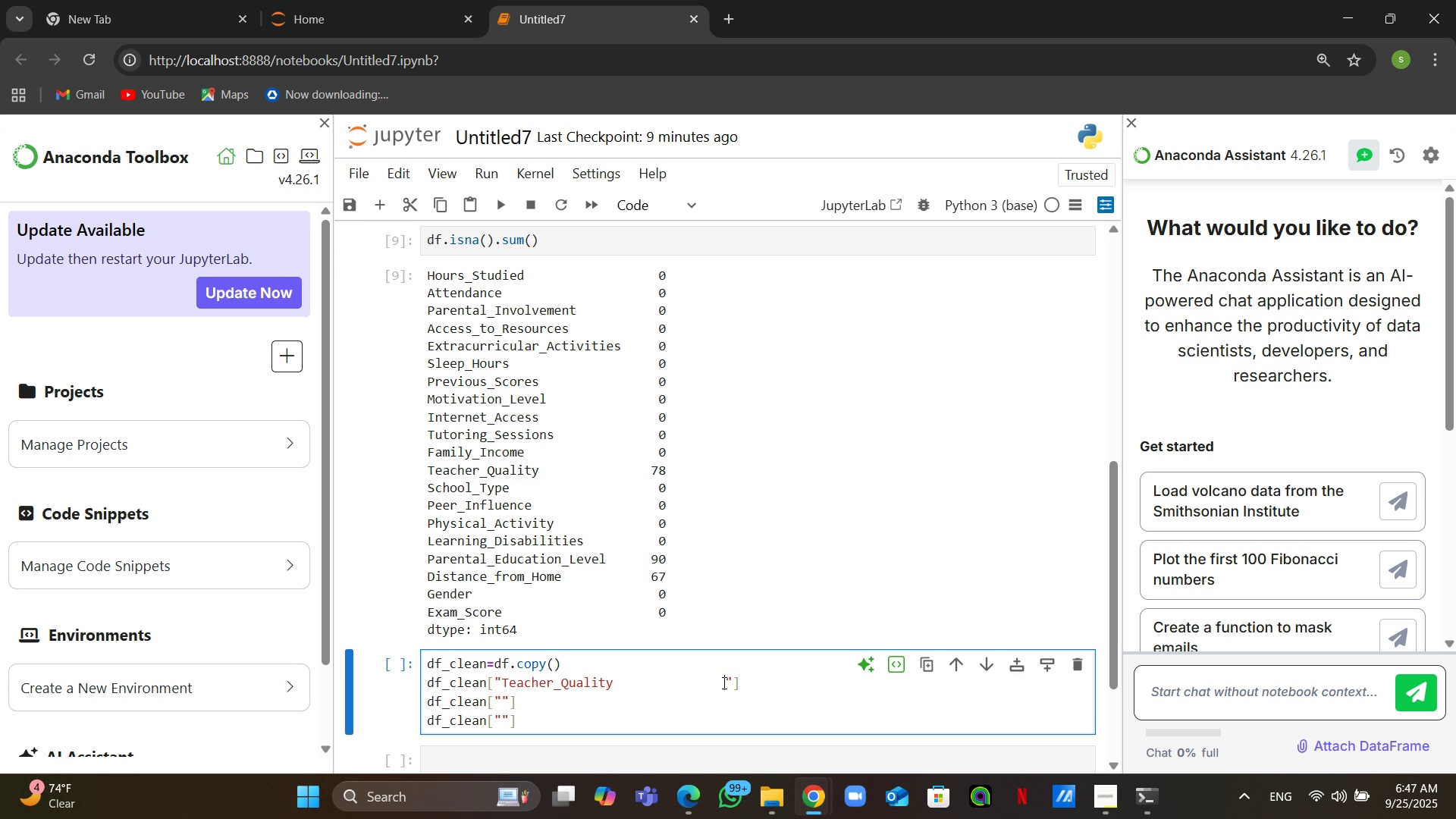 
key(Backspace)
 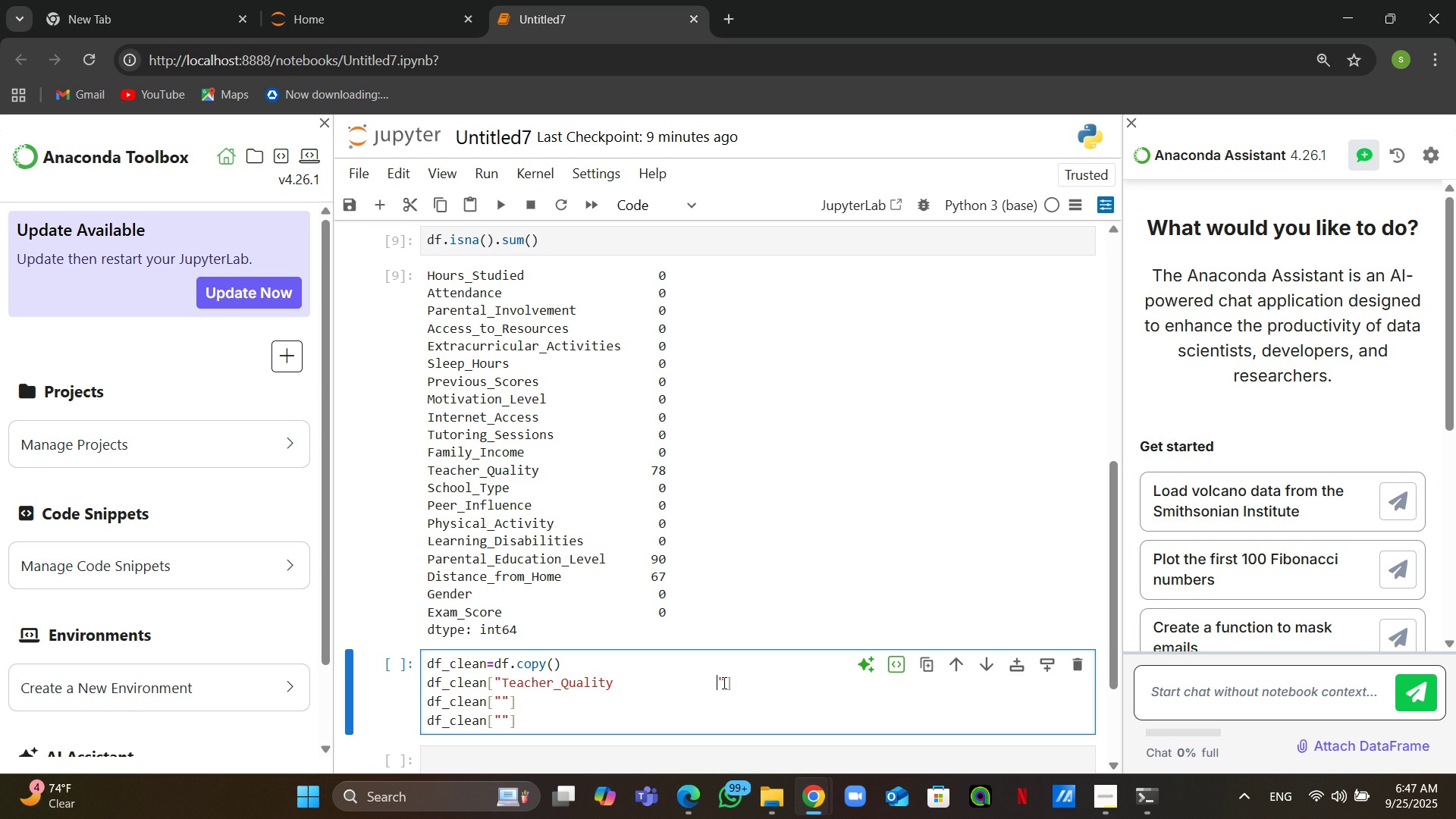 
key(Backspace)
 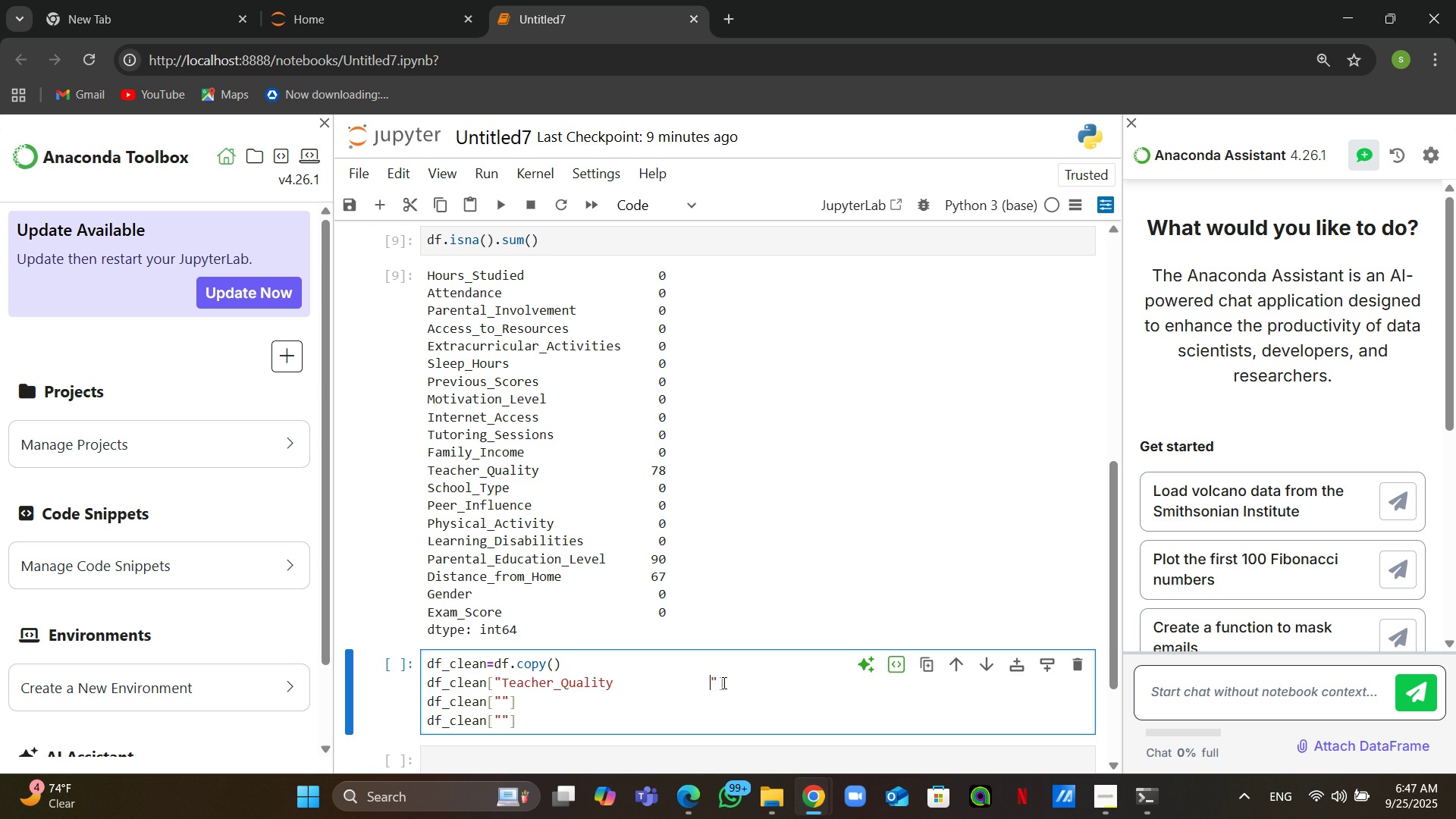 
key(Backspace)
 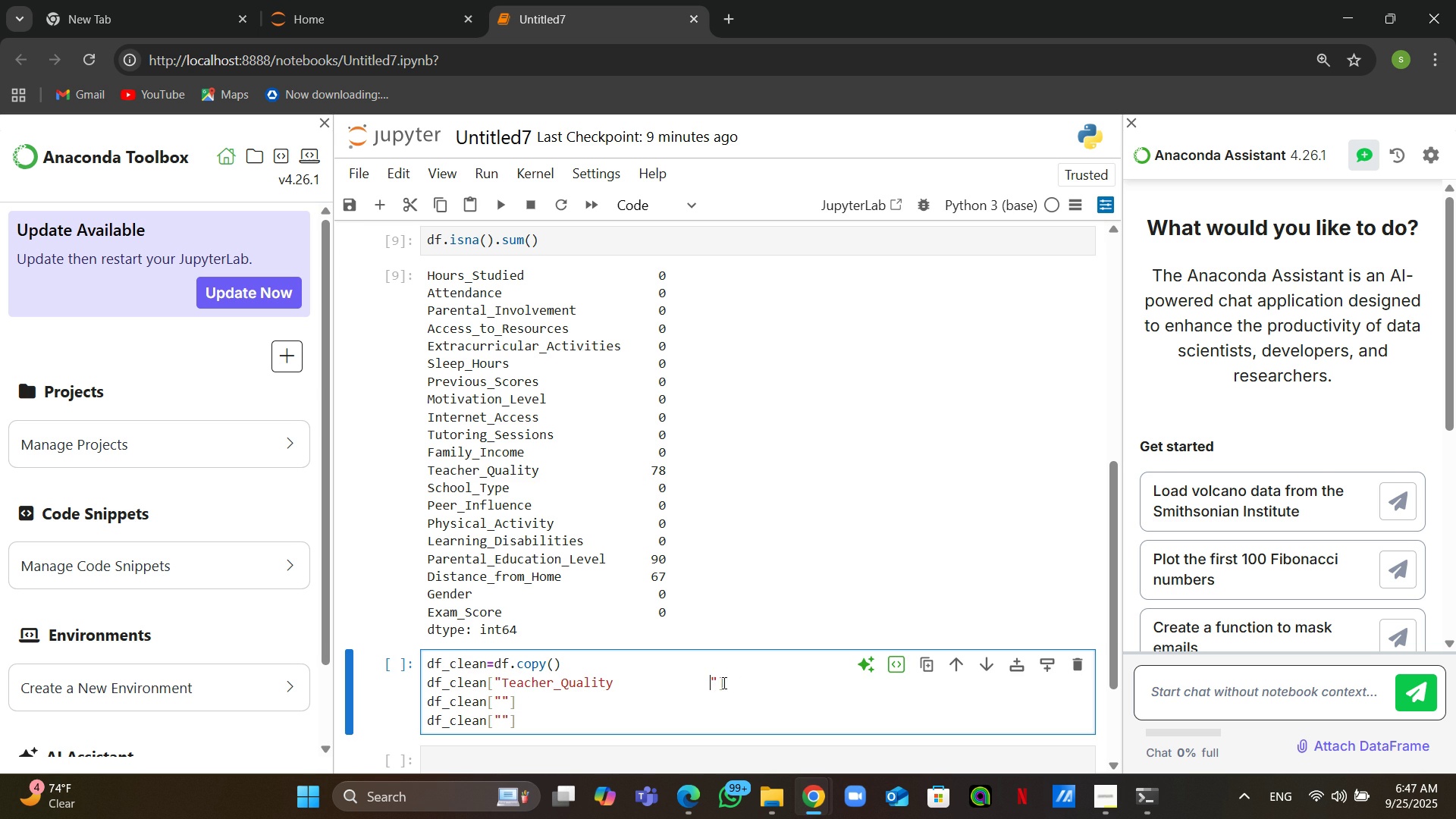 
key(Backspace)
 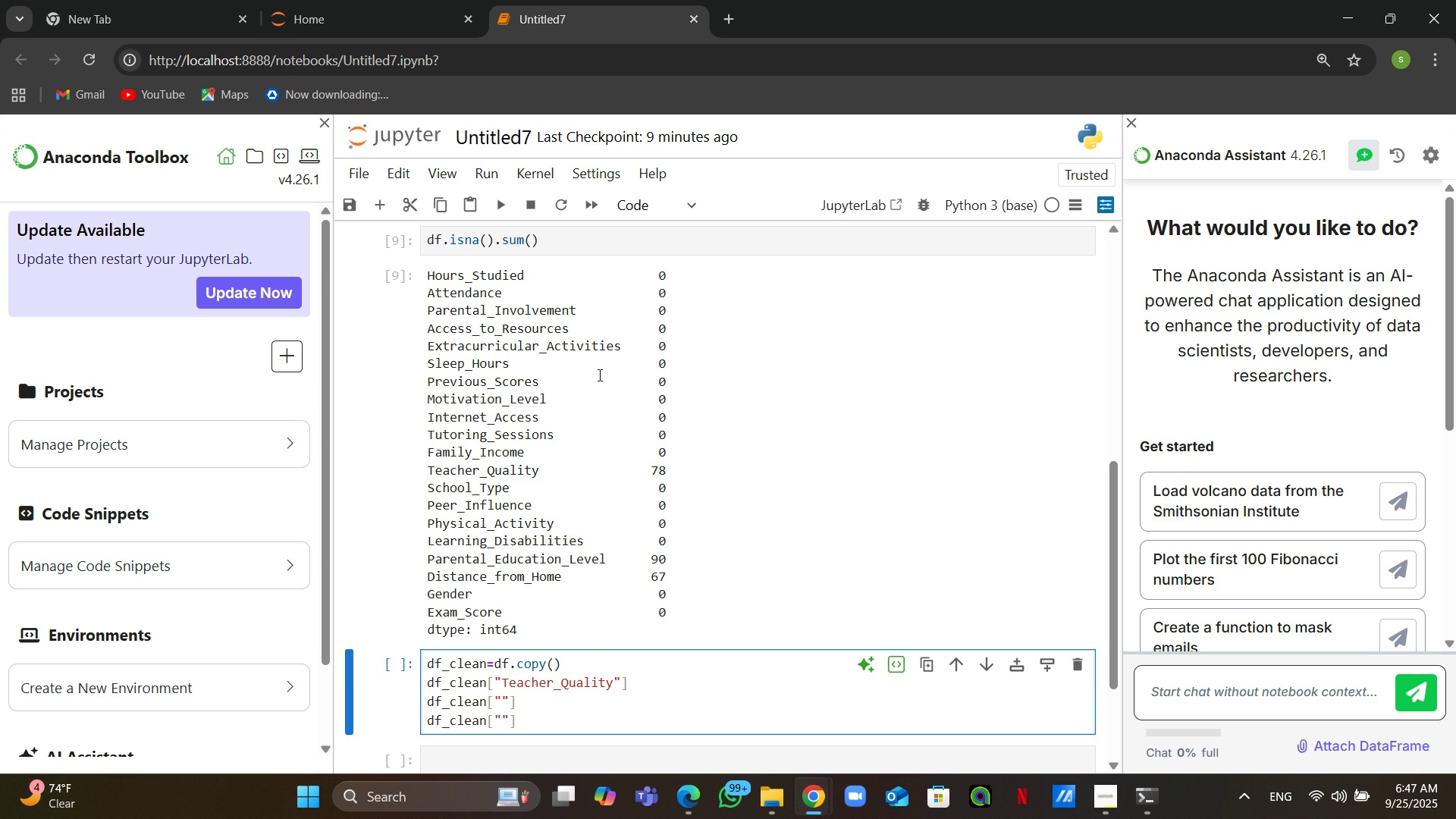 
wait(10.92)
 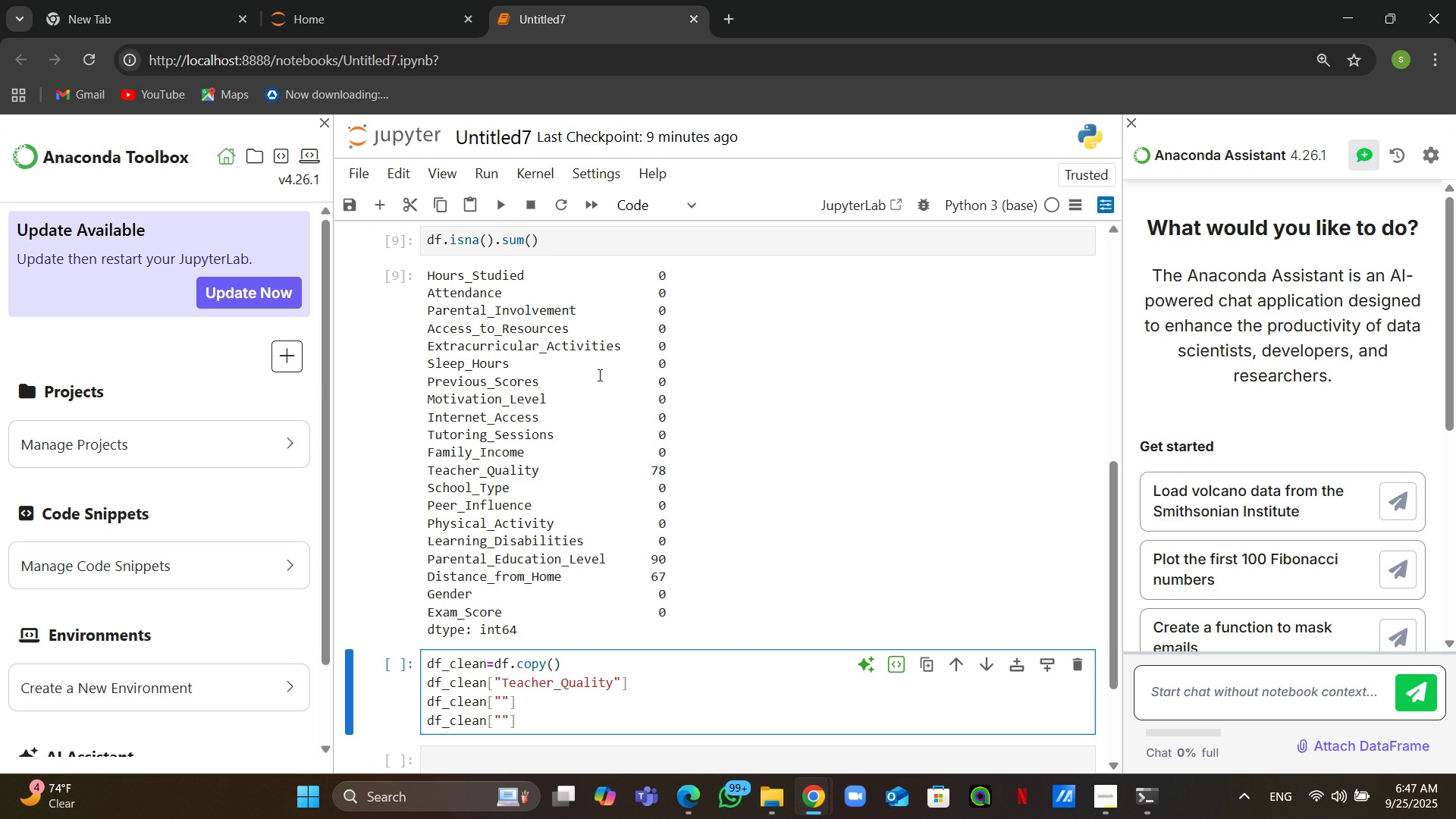 
left_click_drag(start_coordinate=[610, 557], to_coordinate=[425, 563])
 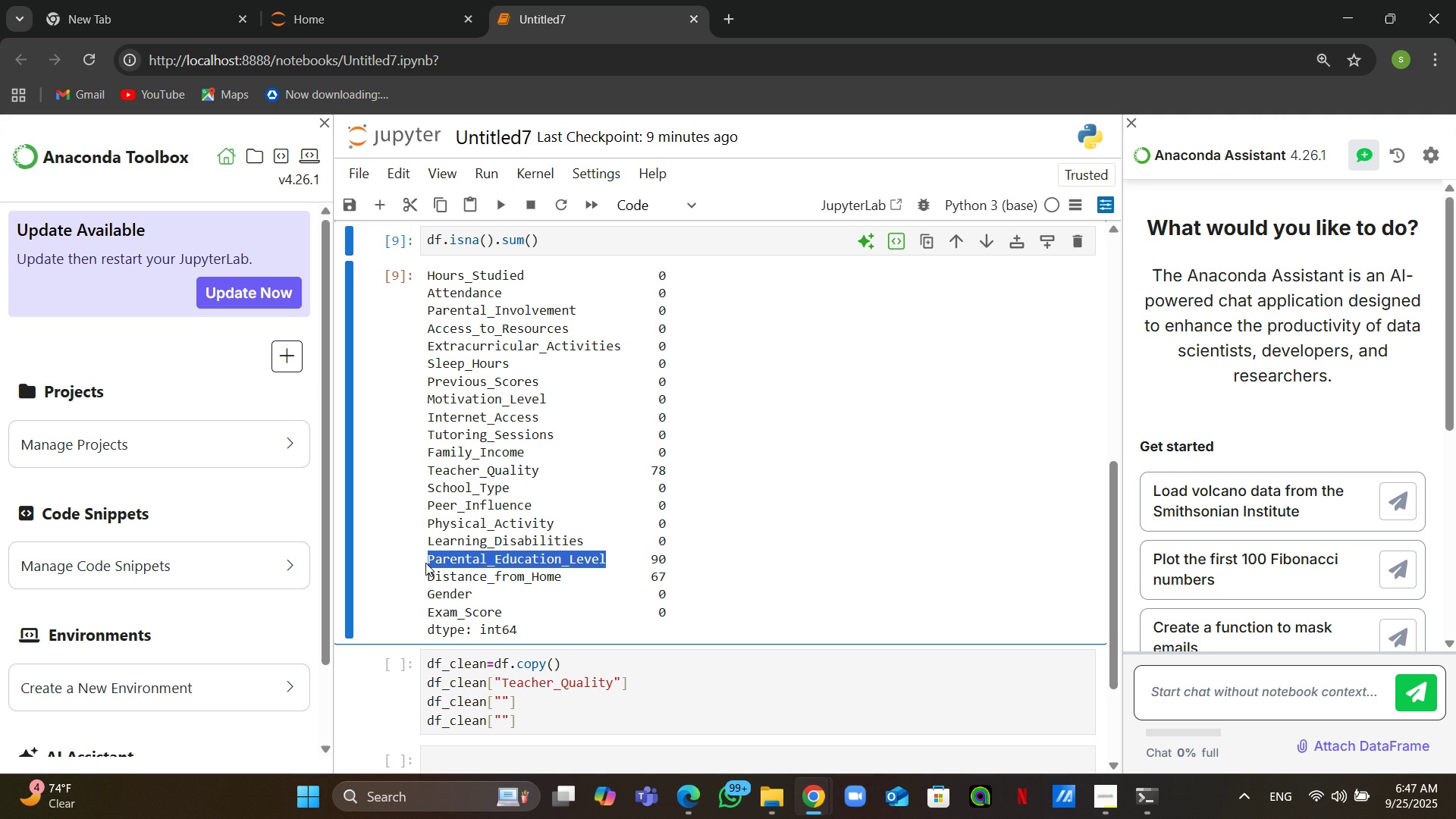 
key(Control+V)
 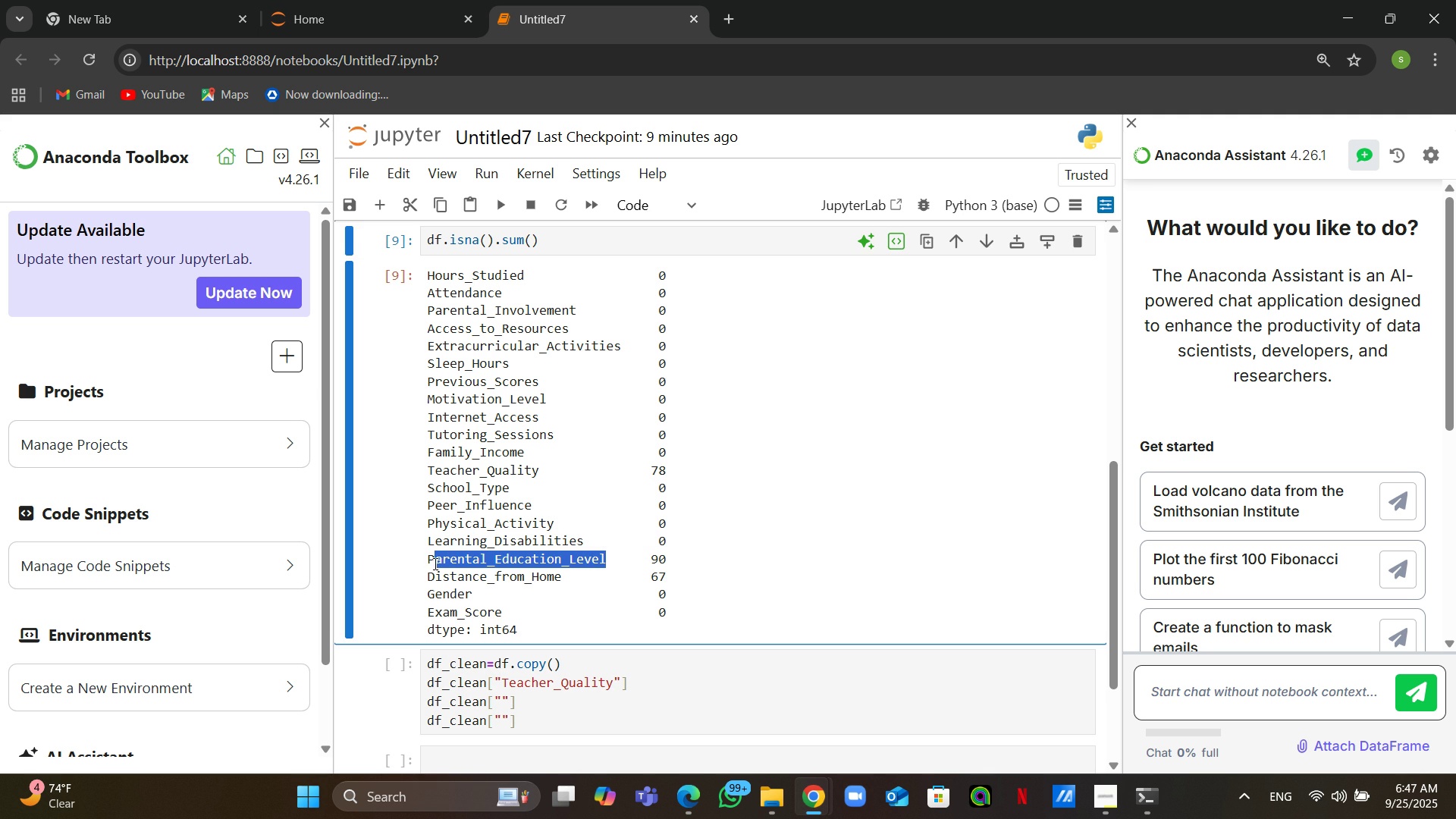 
key(Control+C)
 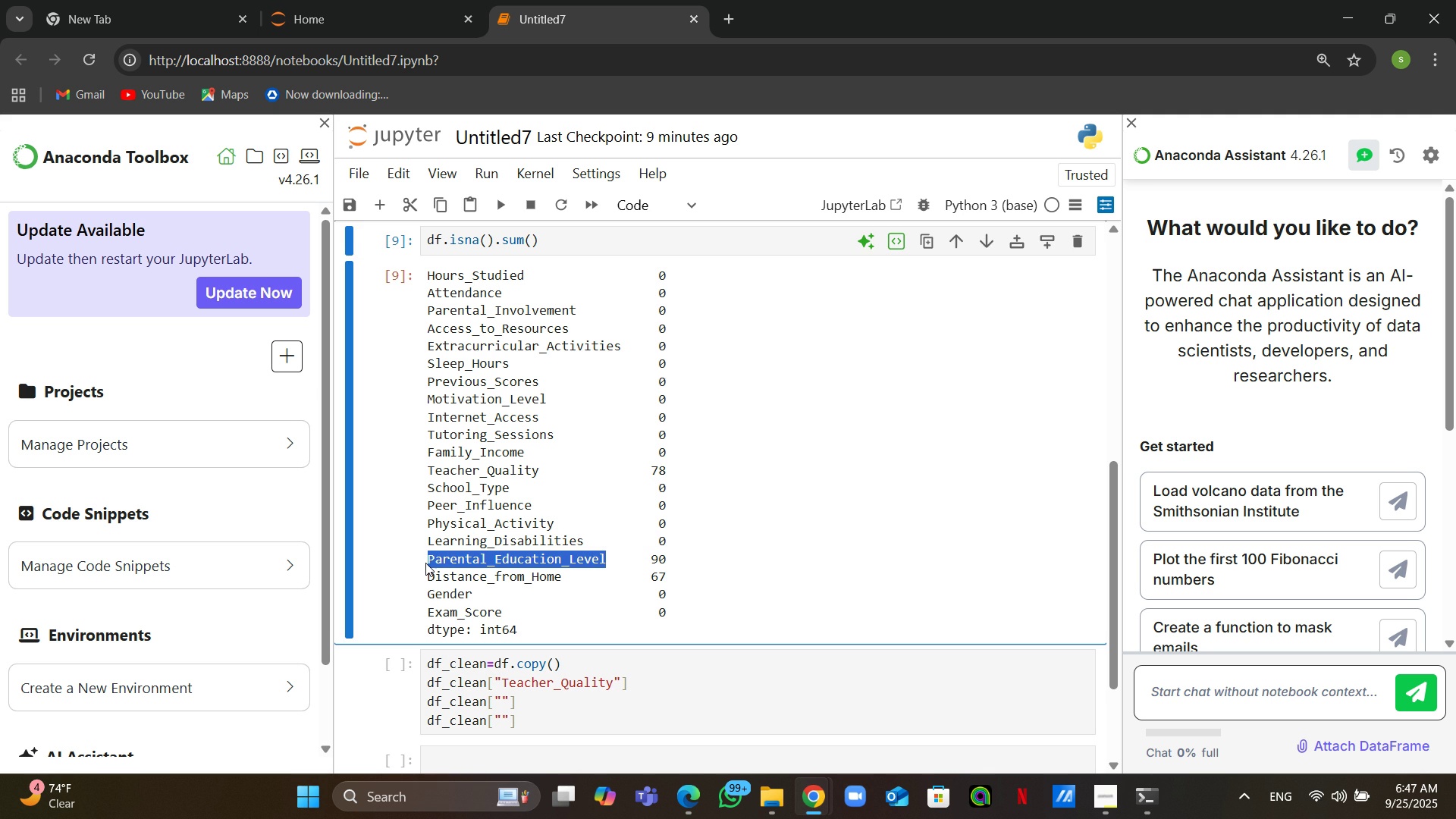 
left_click([497, 698])
 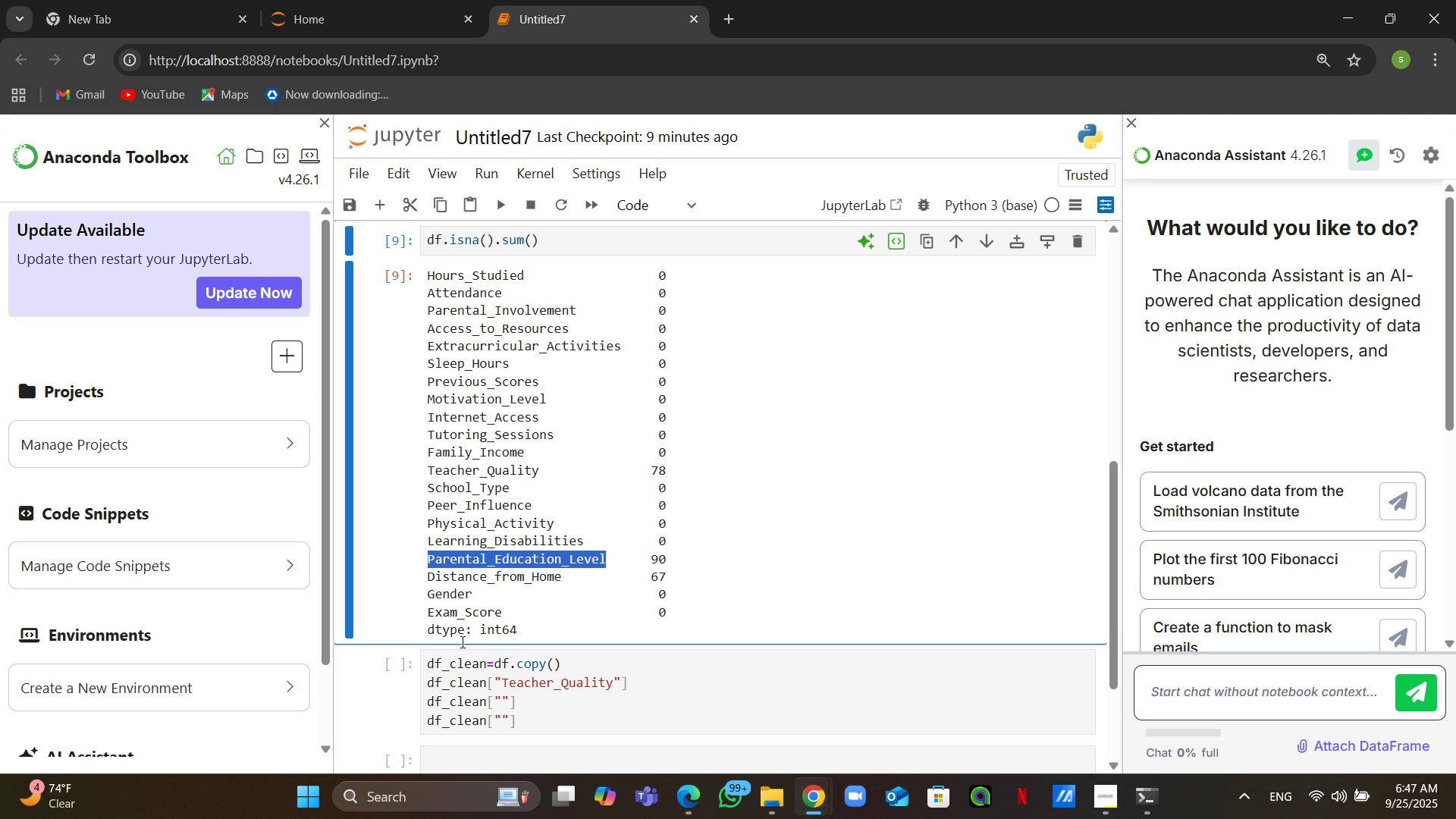 
key(Control+V)
 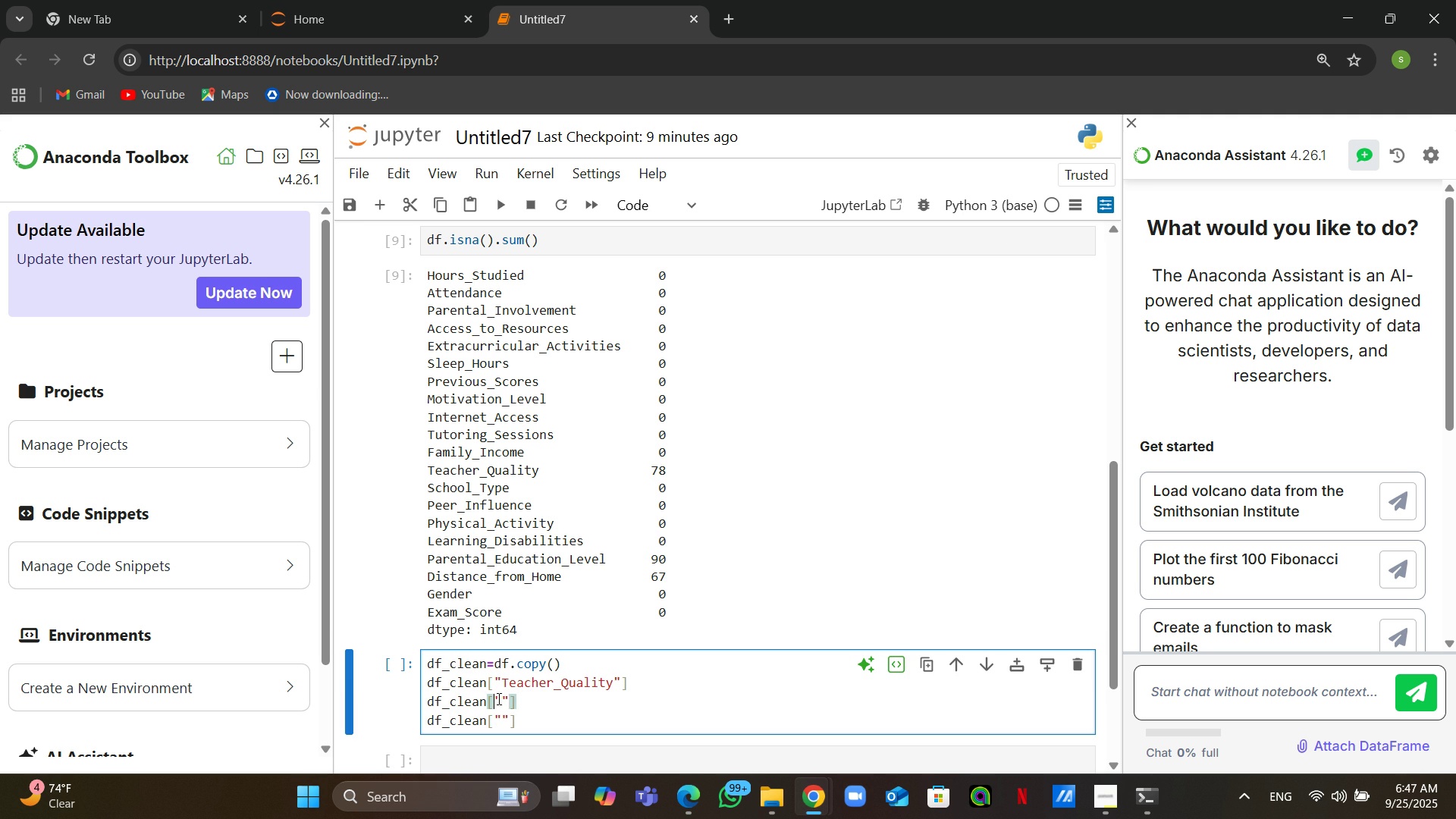 
left_click([491, 701])
 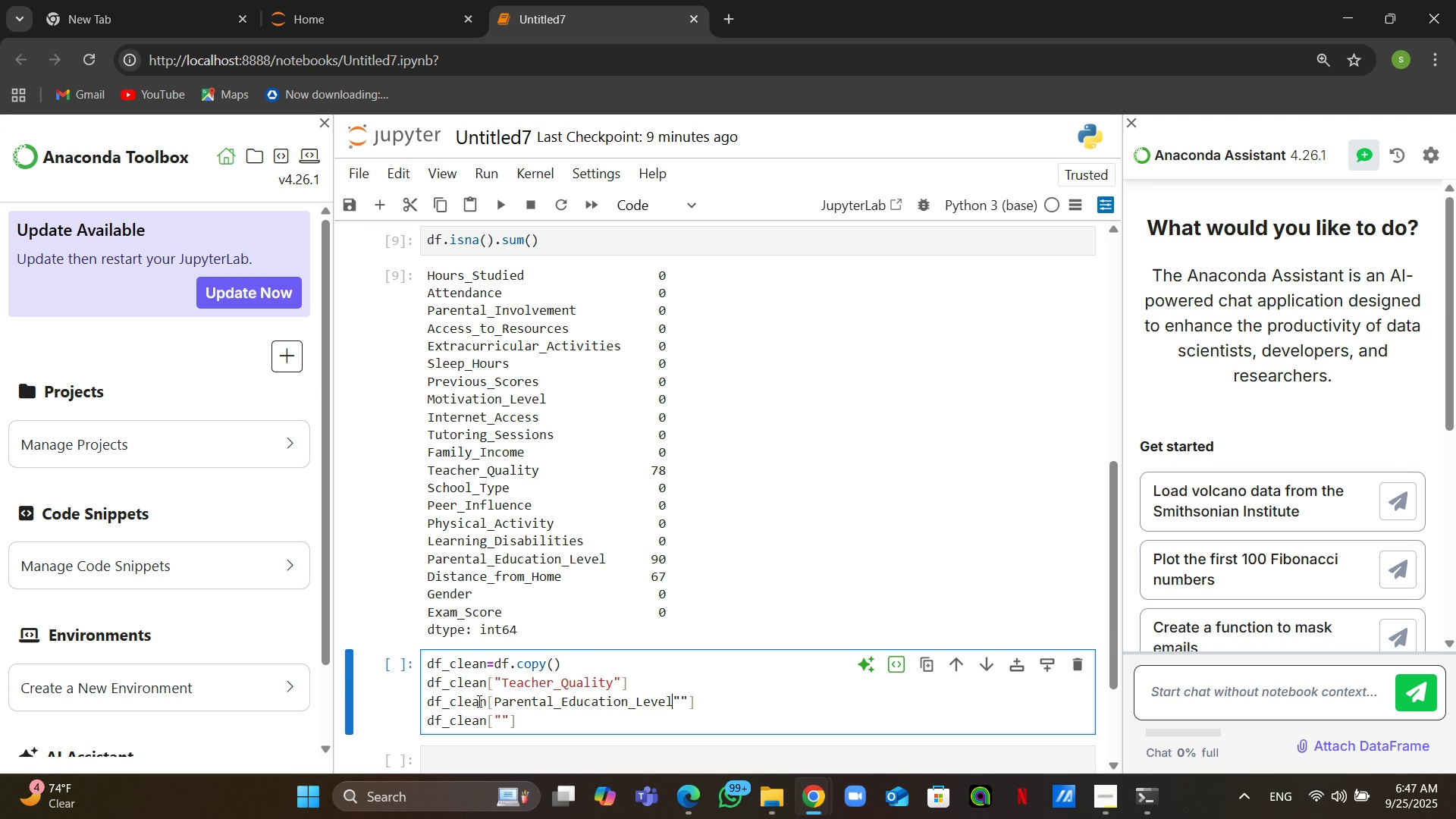 
key(Shift+Quote)
 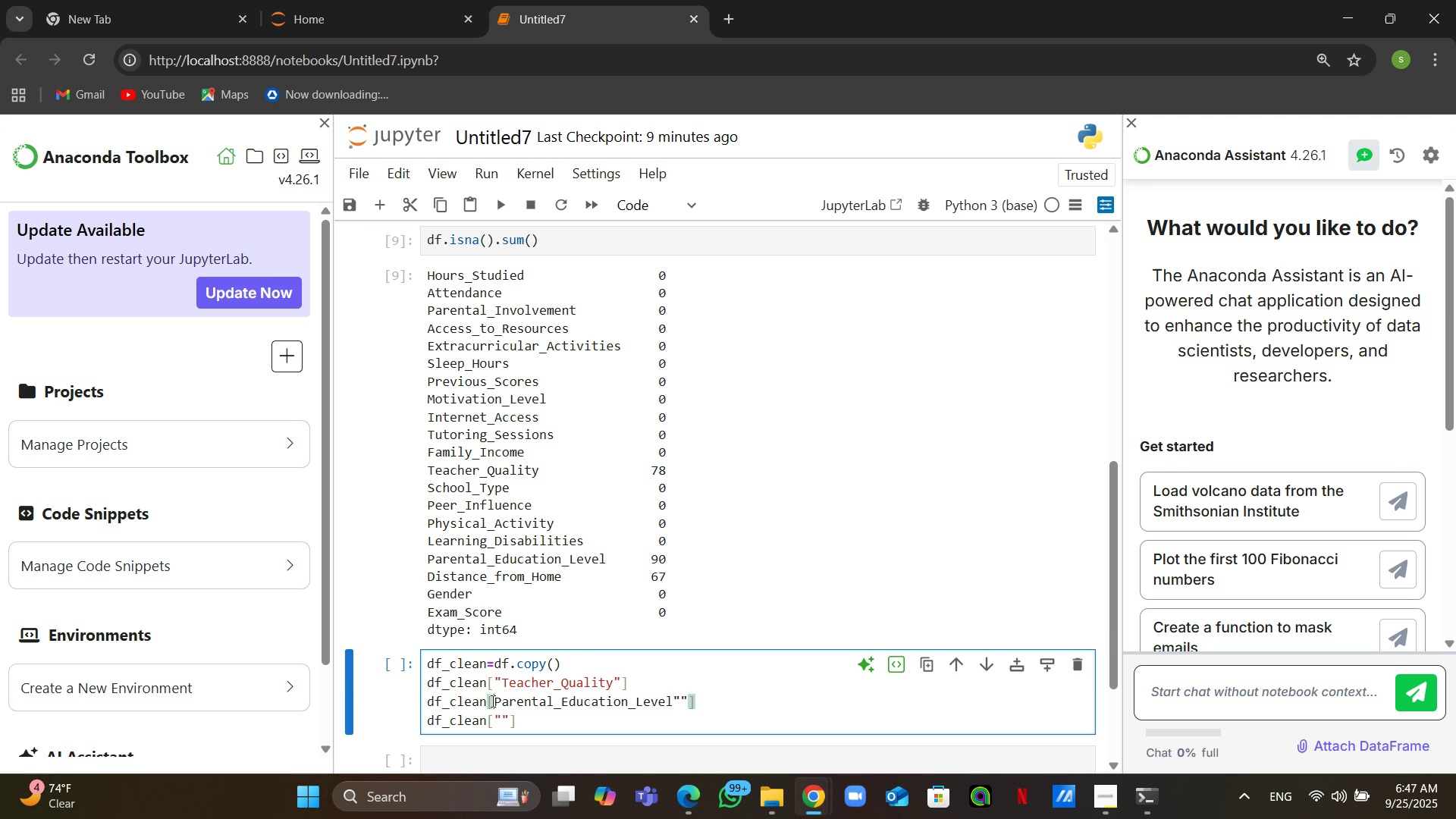 
left_click([690, 700])
 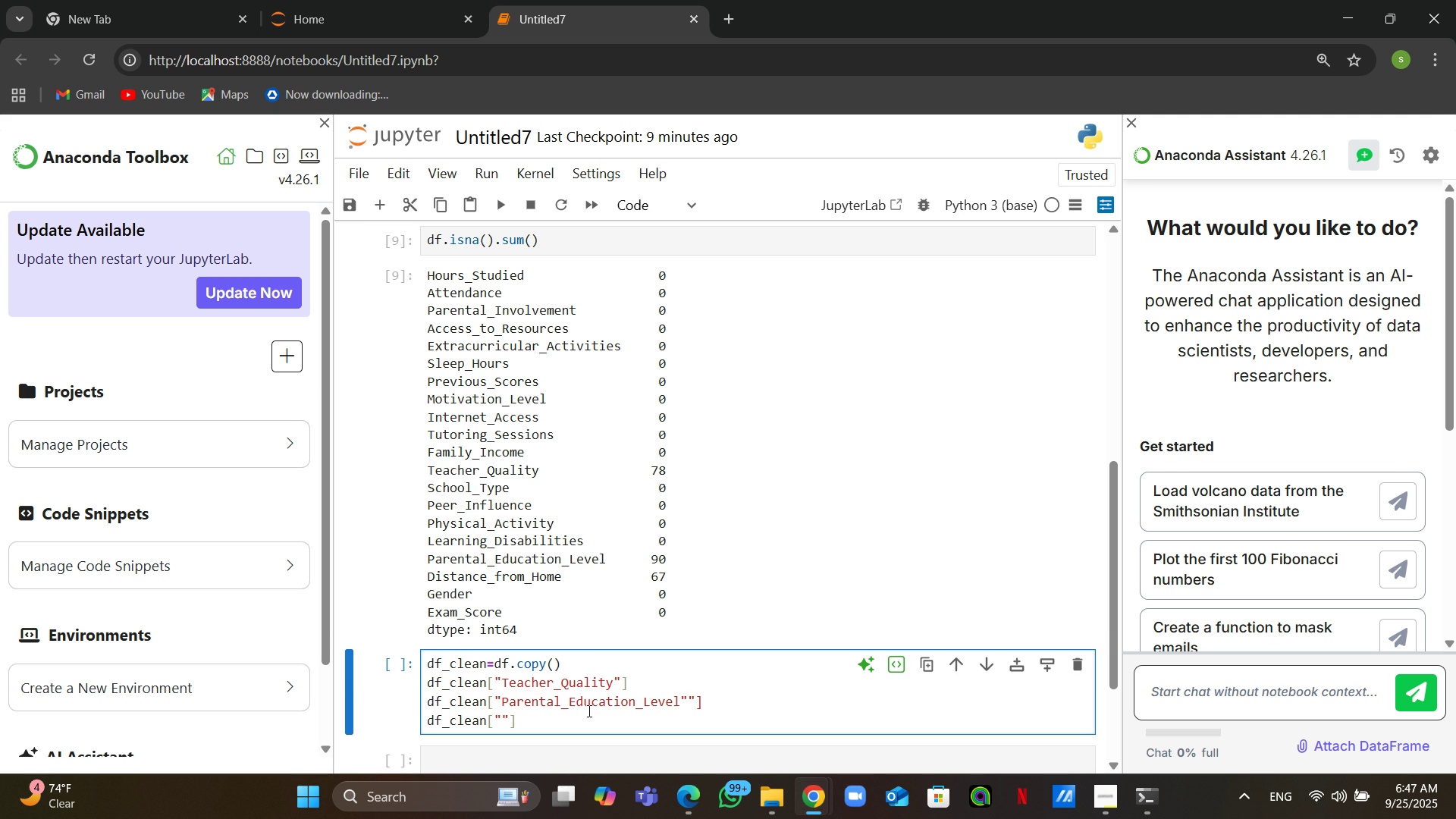 
key(Backspace)
 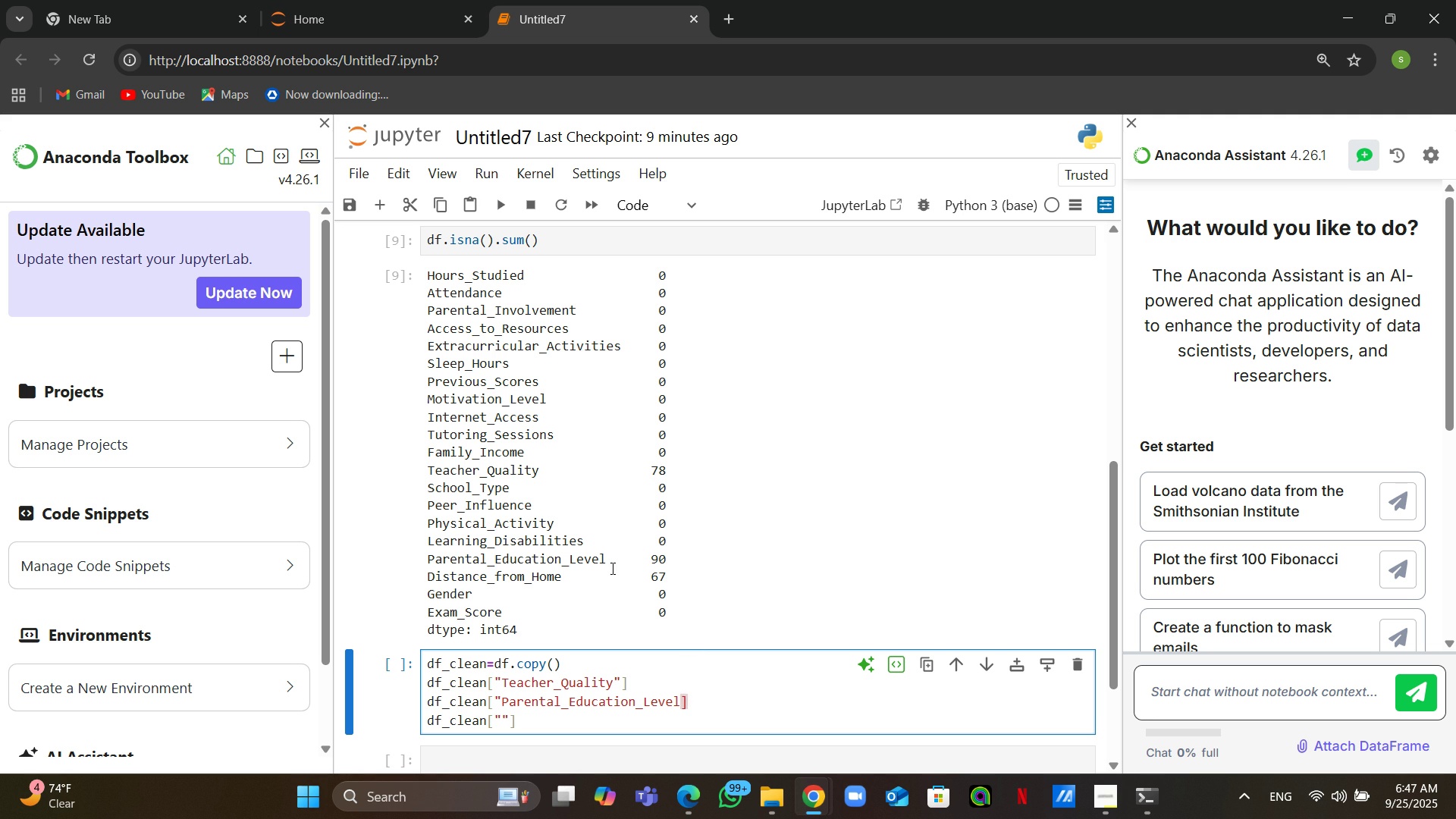 
left_click_drag(start_coordinate=[582, 573], to_coordinate=[425, 572])
 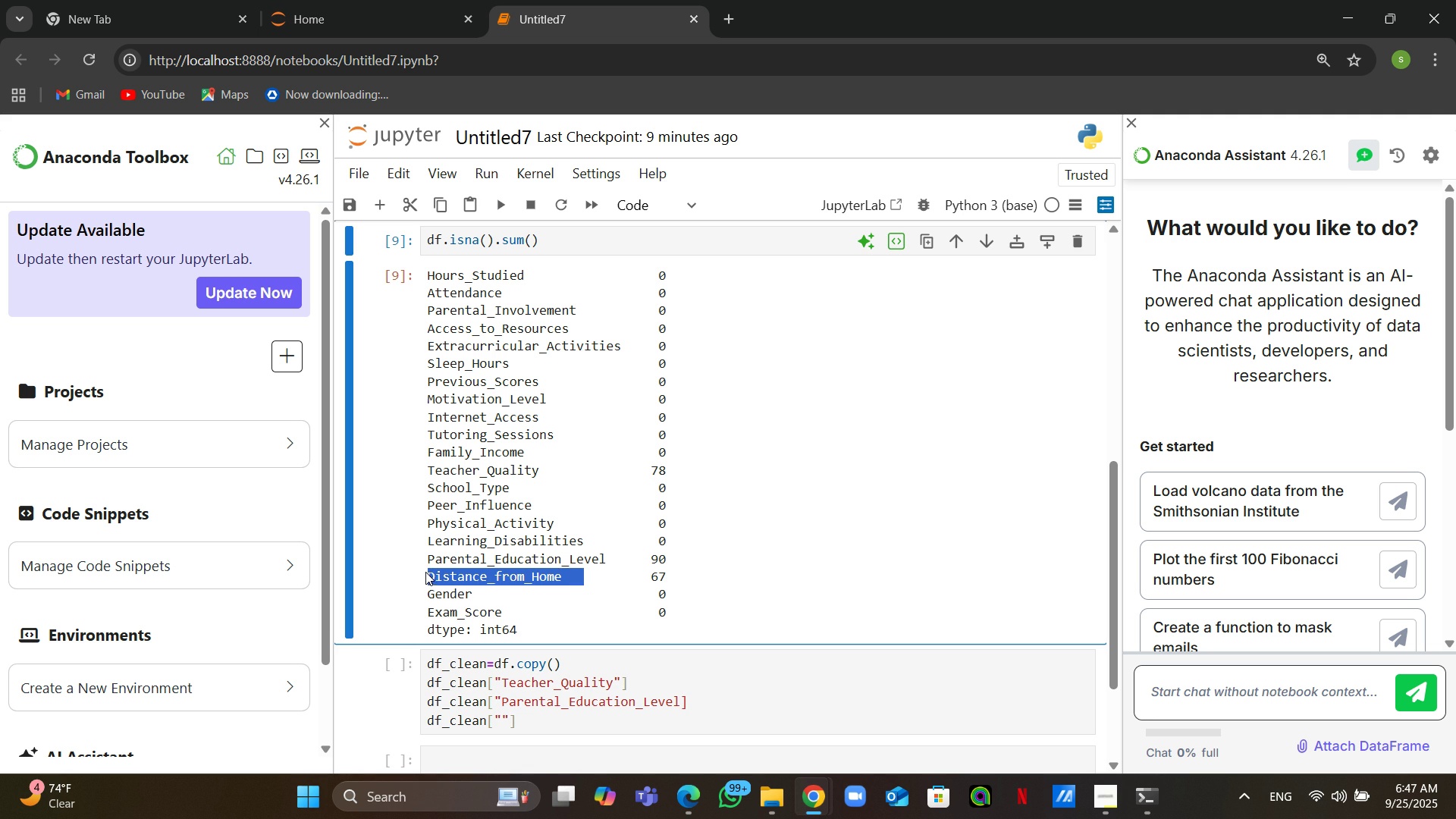 
key(Control+C)
 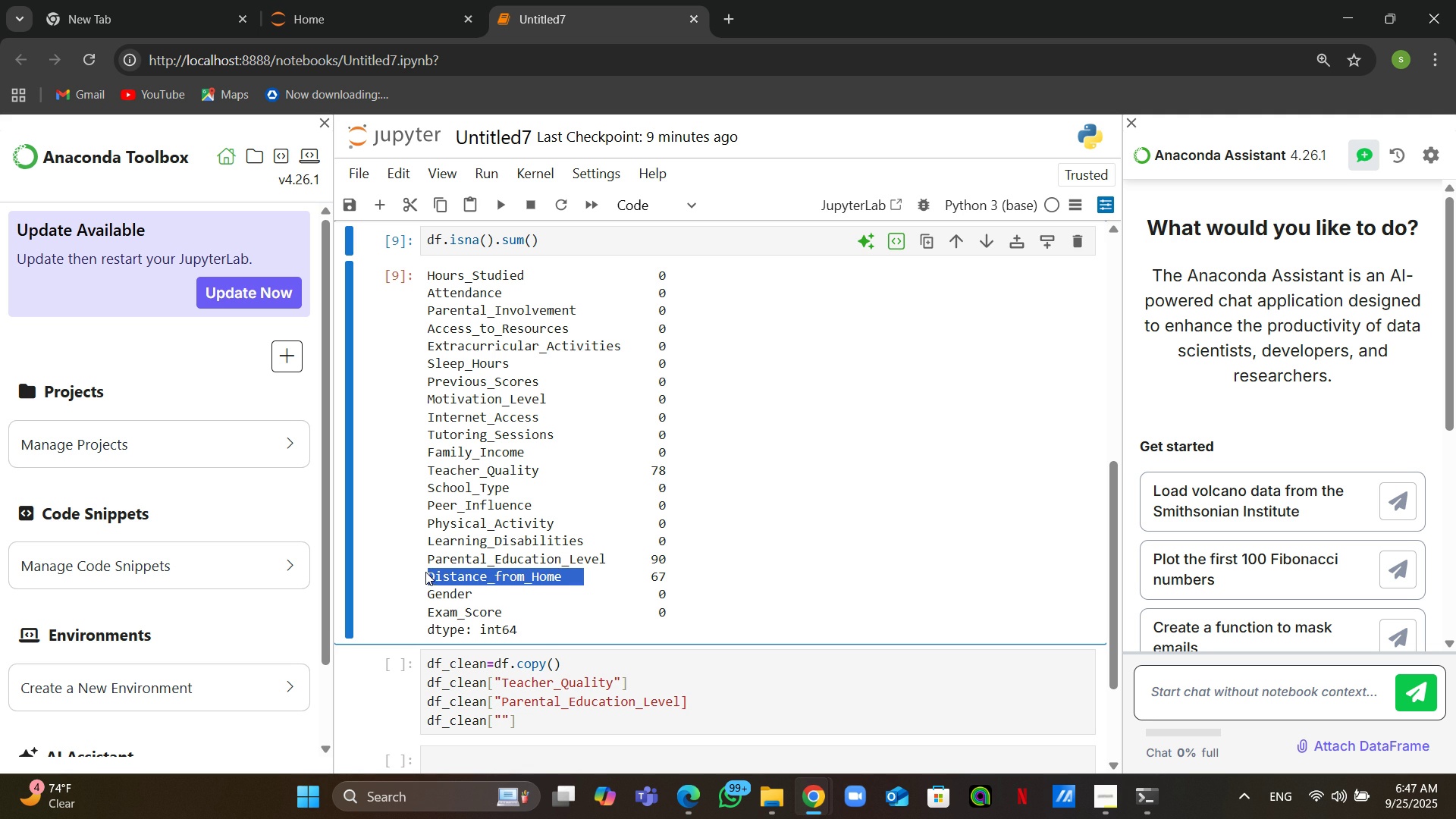 
left_click([503, 716])
 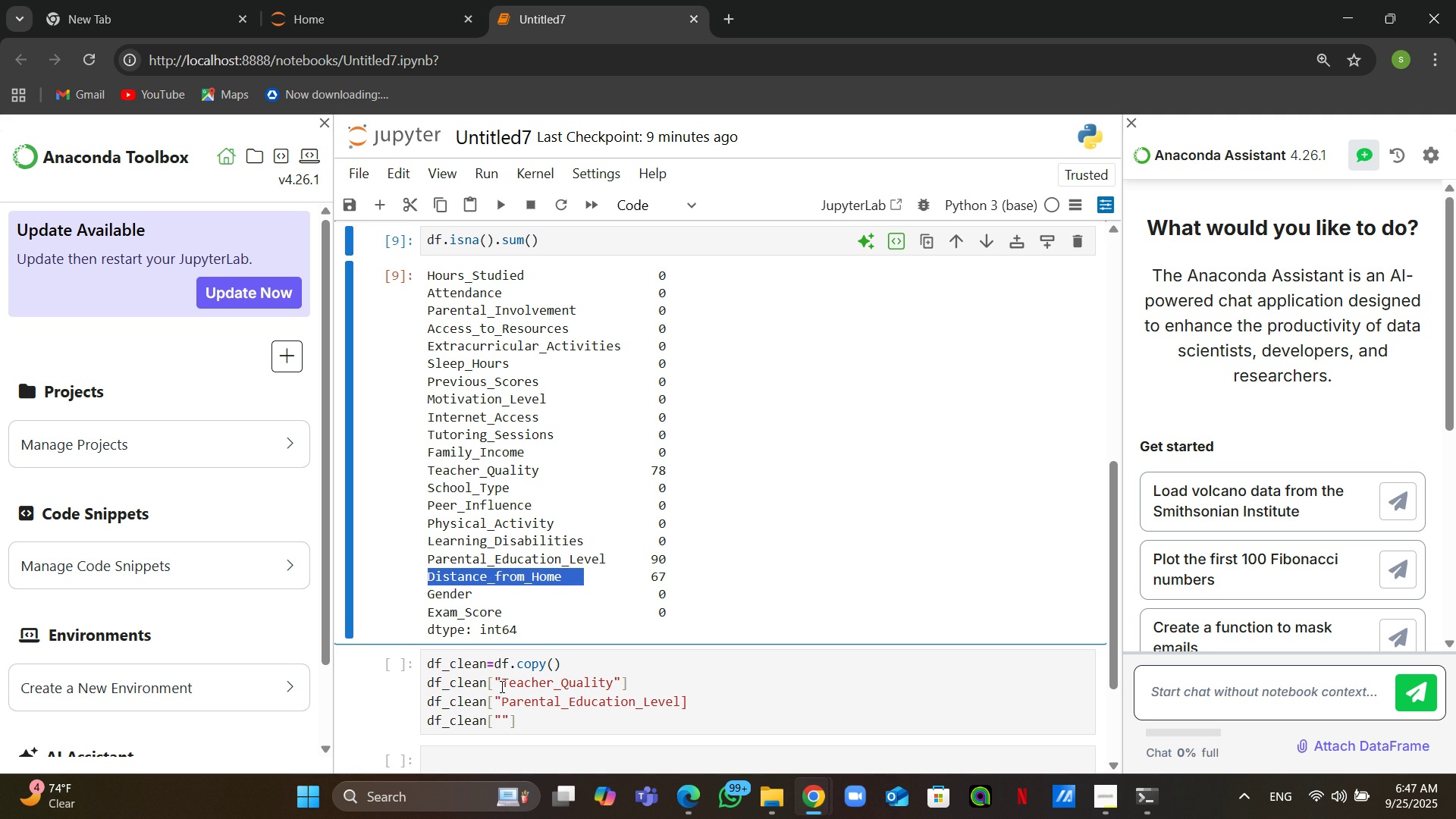 
key(Control+V)
 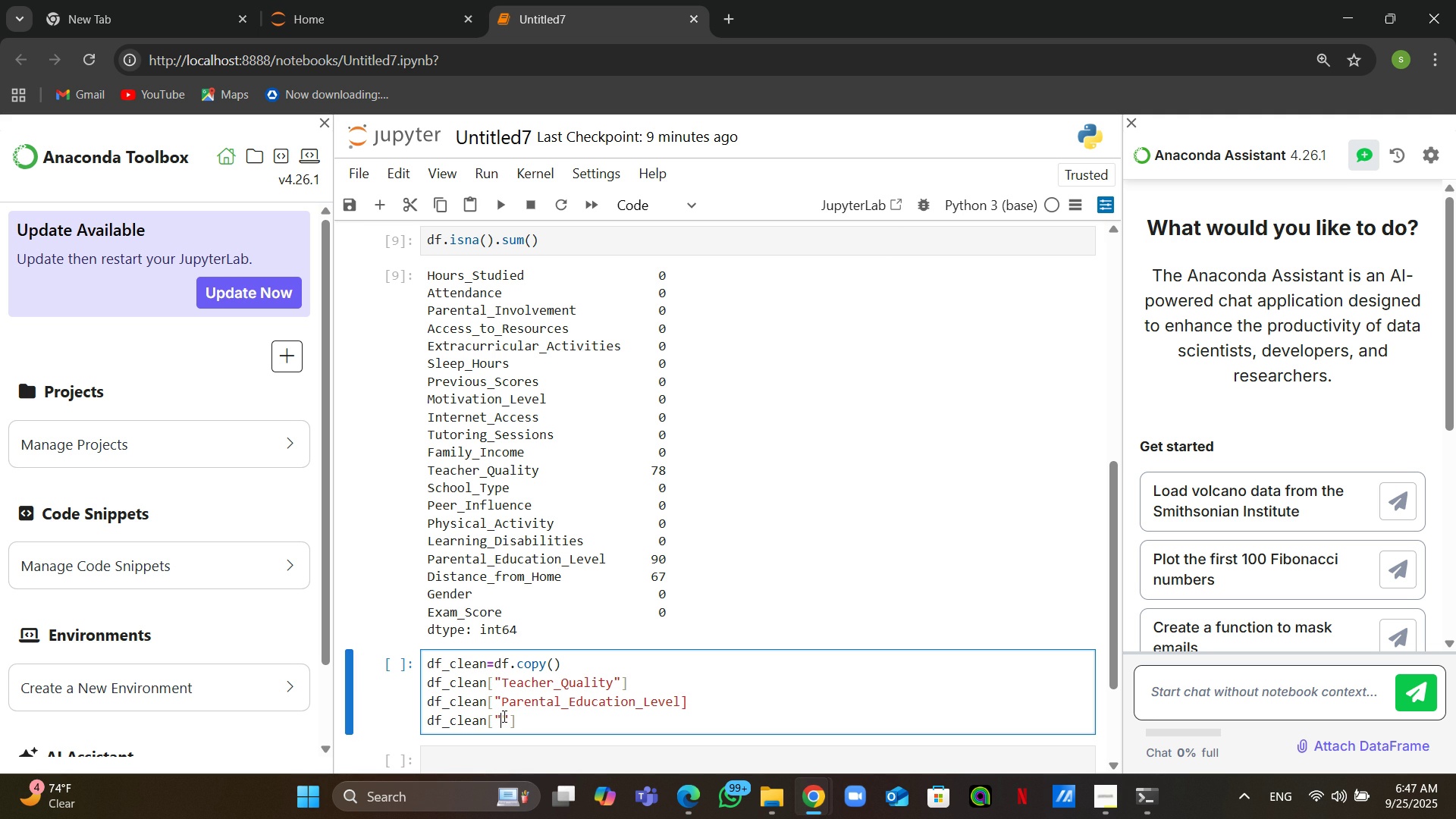 
key(Backspace)
 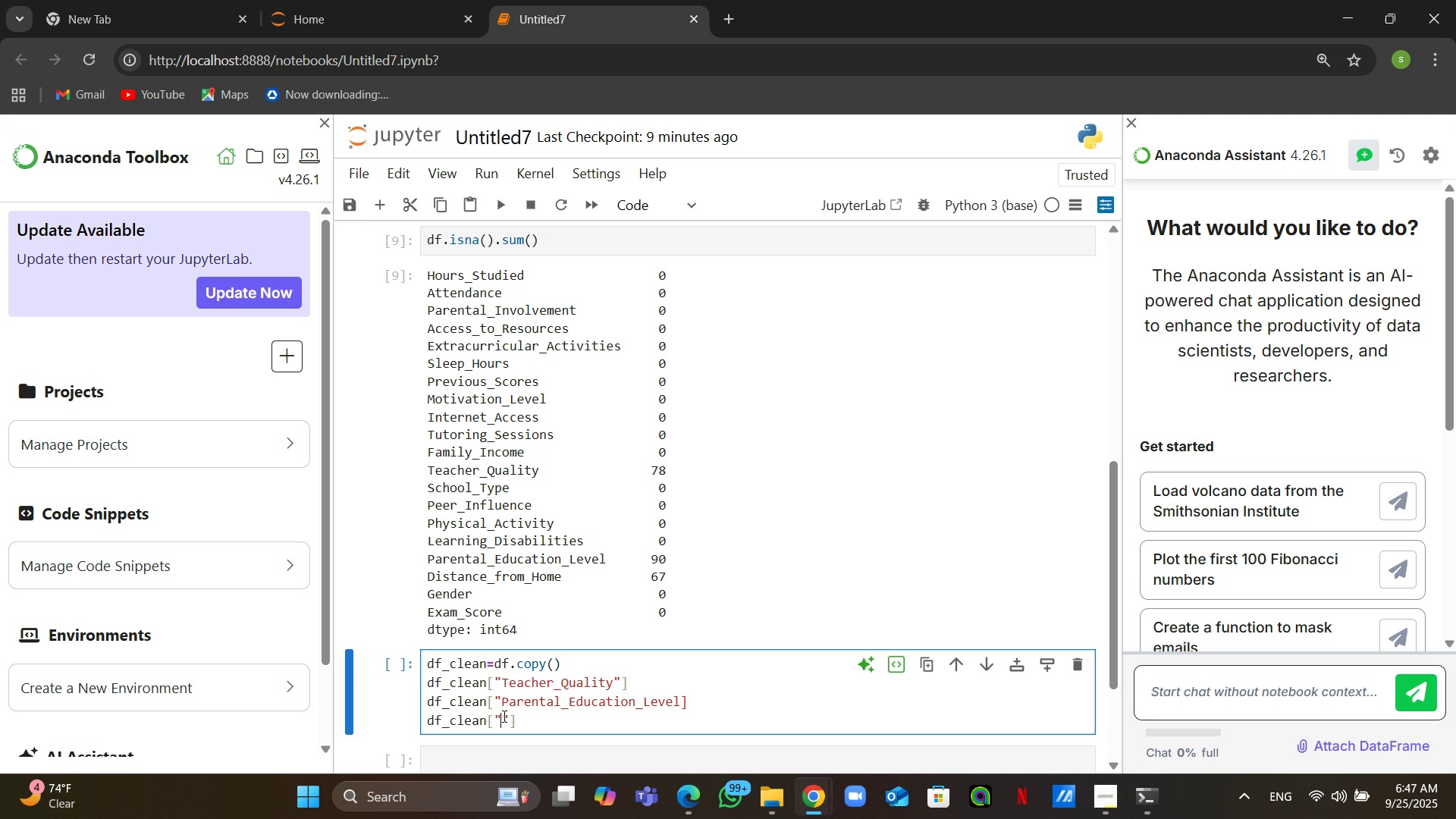 
key(Backspace)
 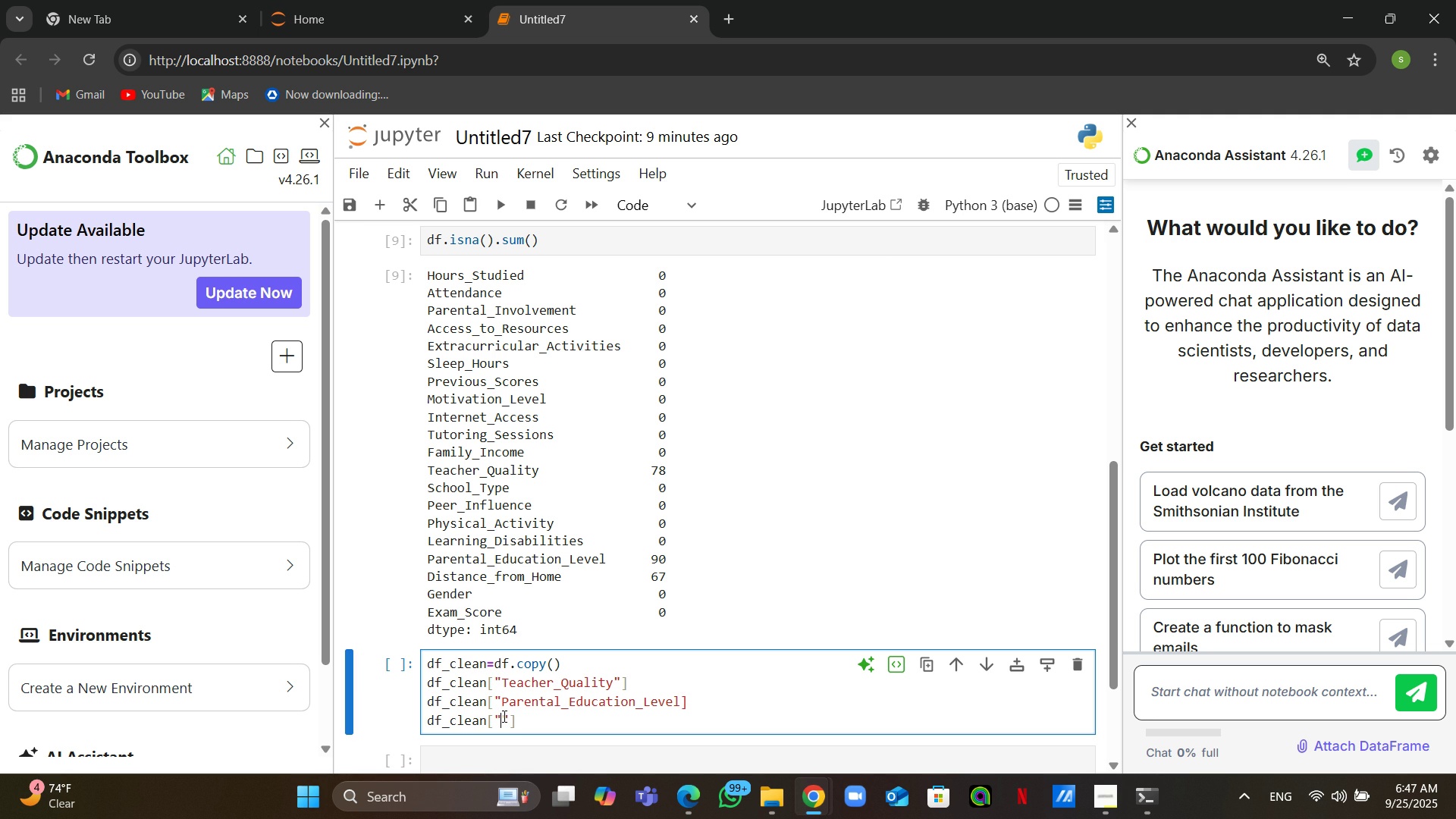 
key(Backspace)
 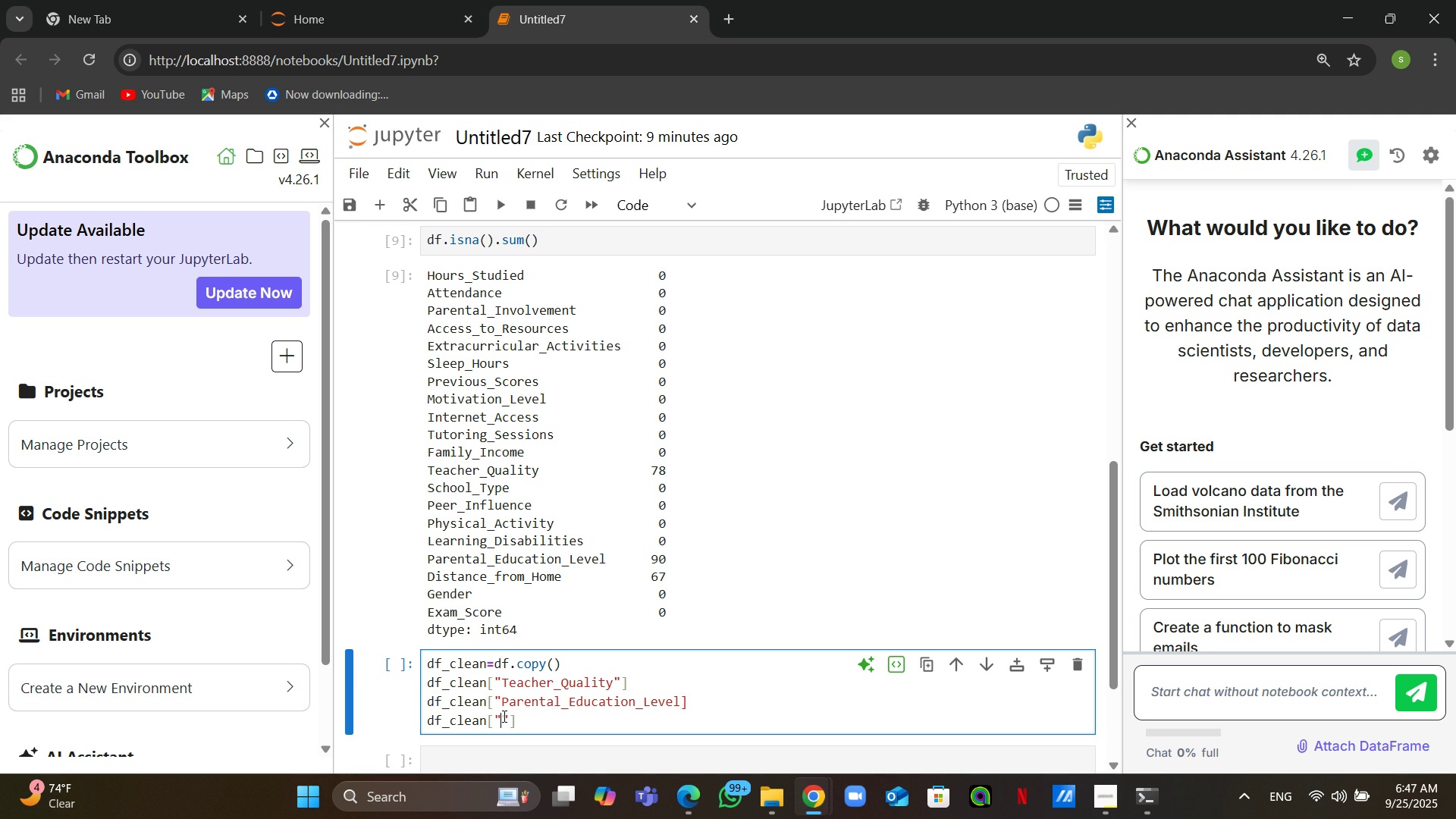 
left_click([652, 541])
 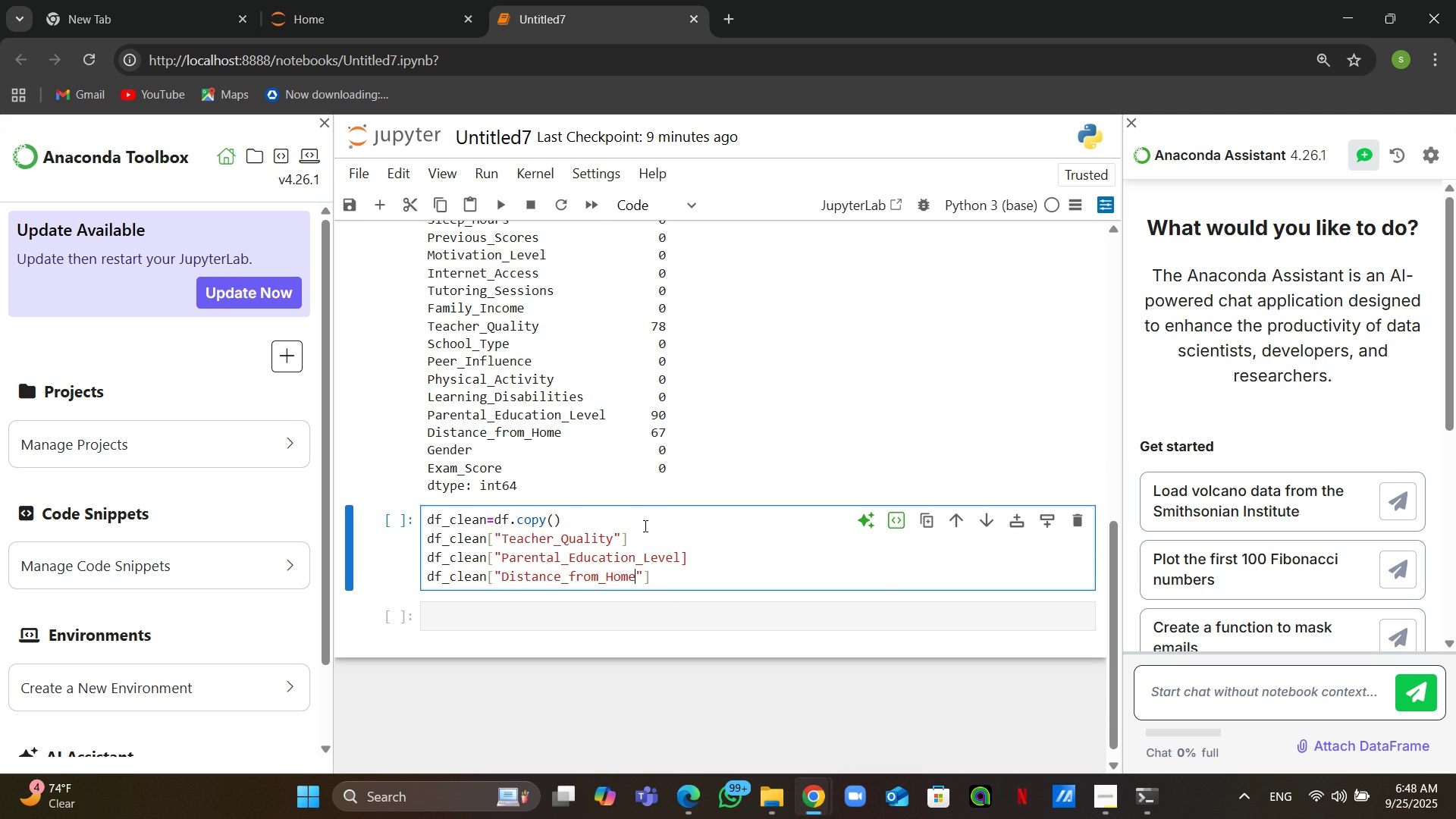 
key(Equal)
 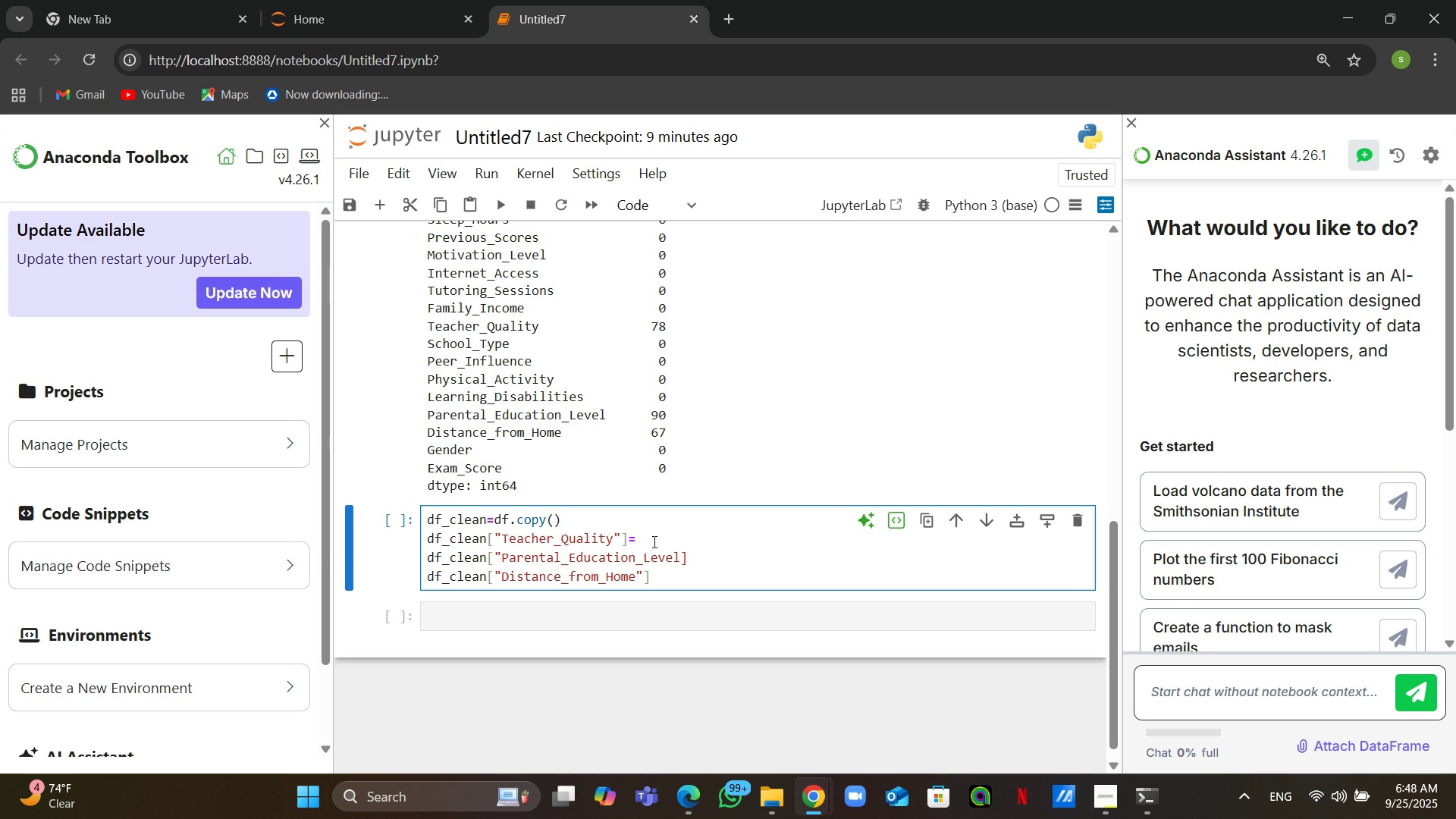 
wait(6.25)
 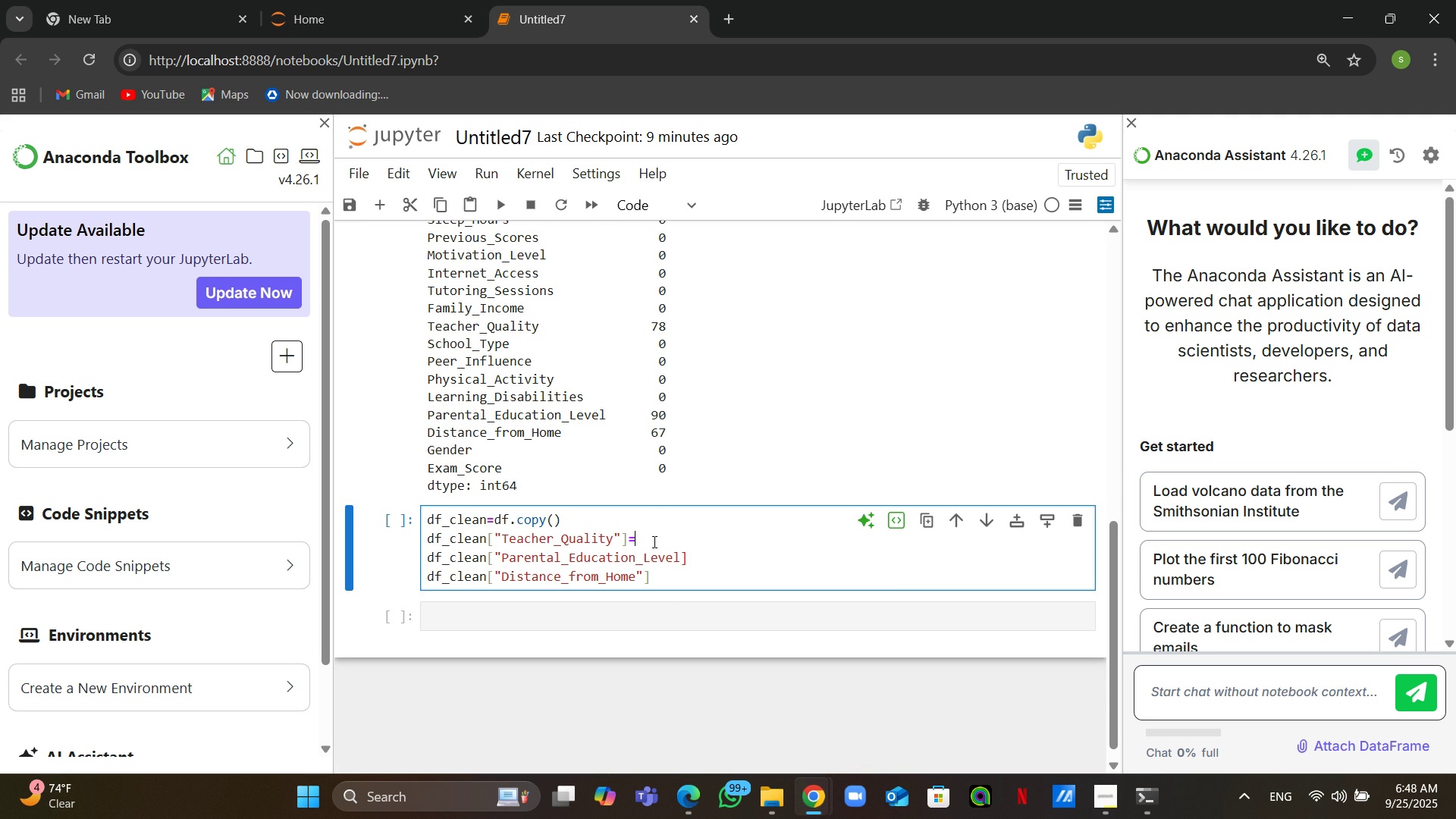 
left_click_drag(start_coordinate=[629, 544], to_coordinate=[426, 539])
 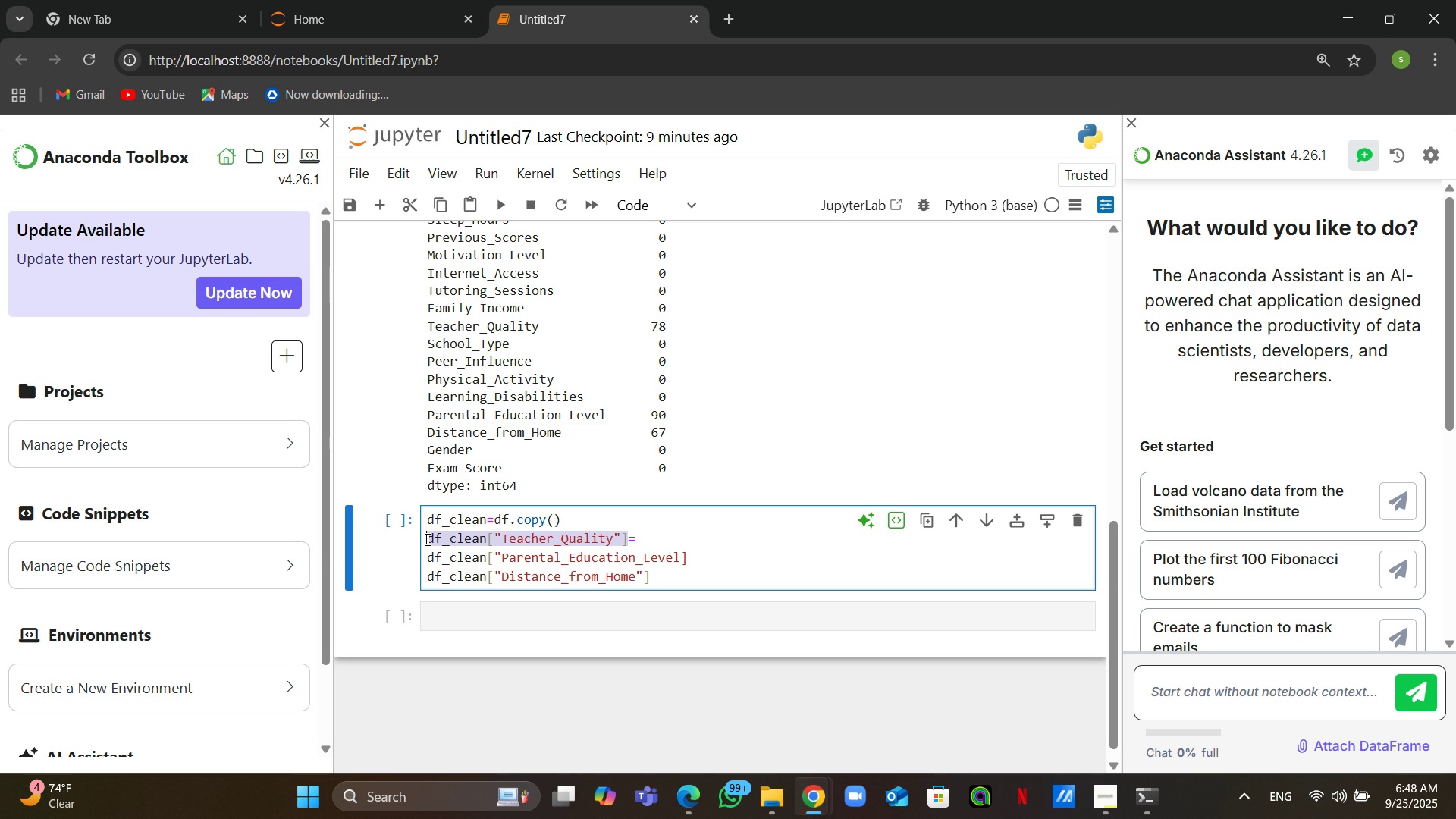 
key(Control+C)
 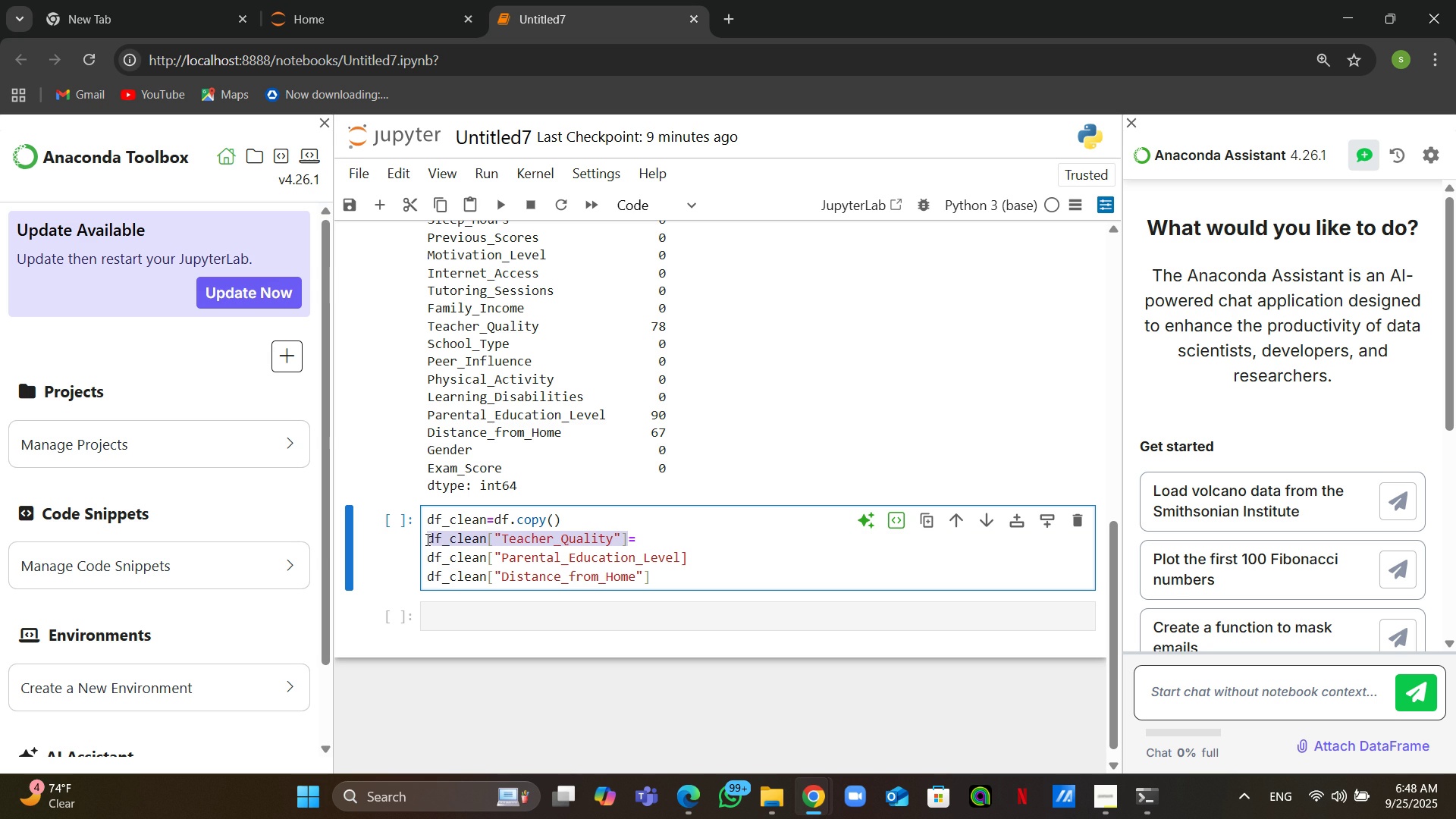 
left_click([639, 537])
 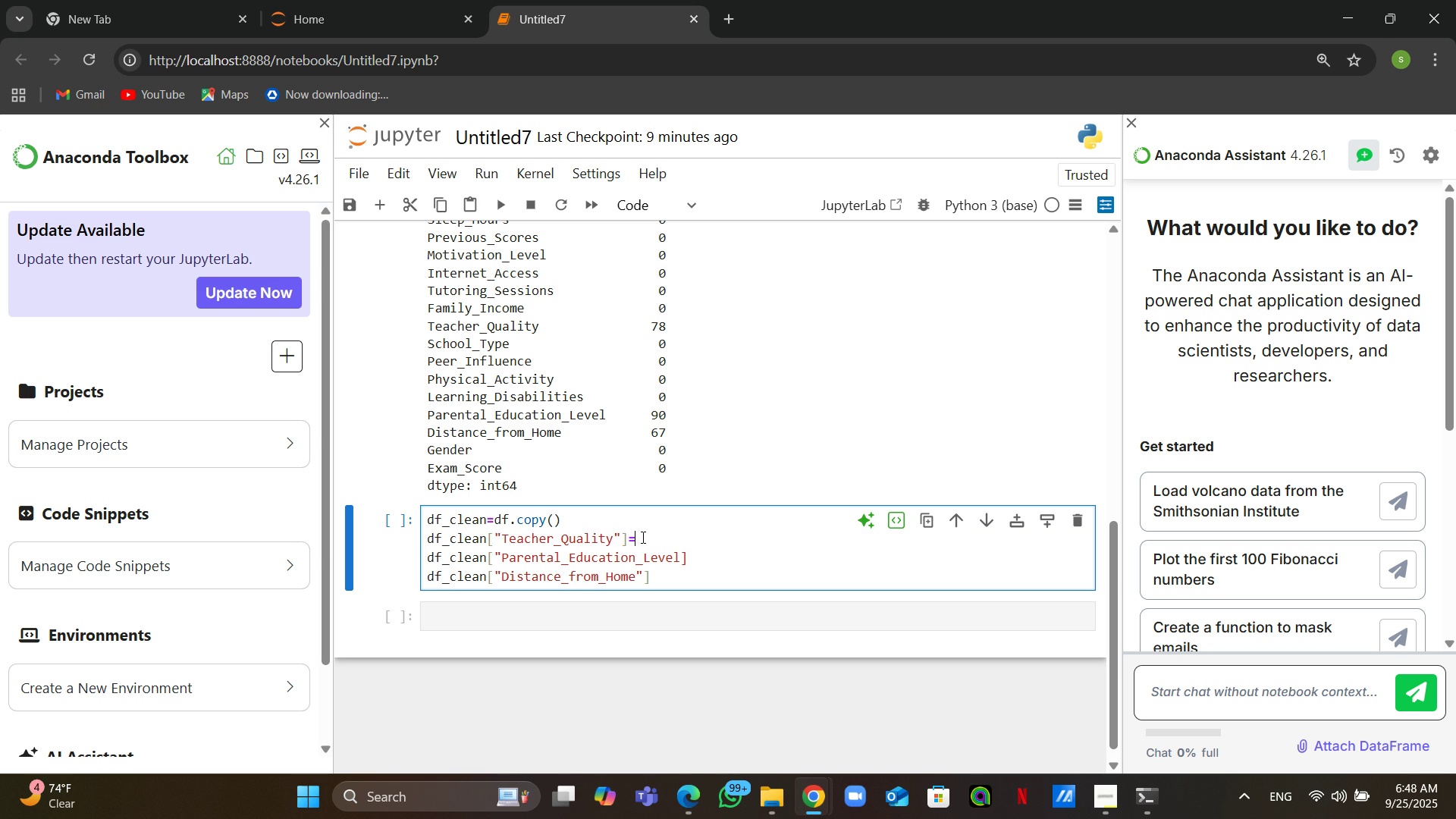 
key(Control+V)
 